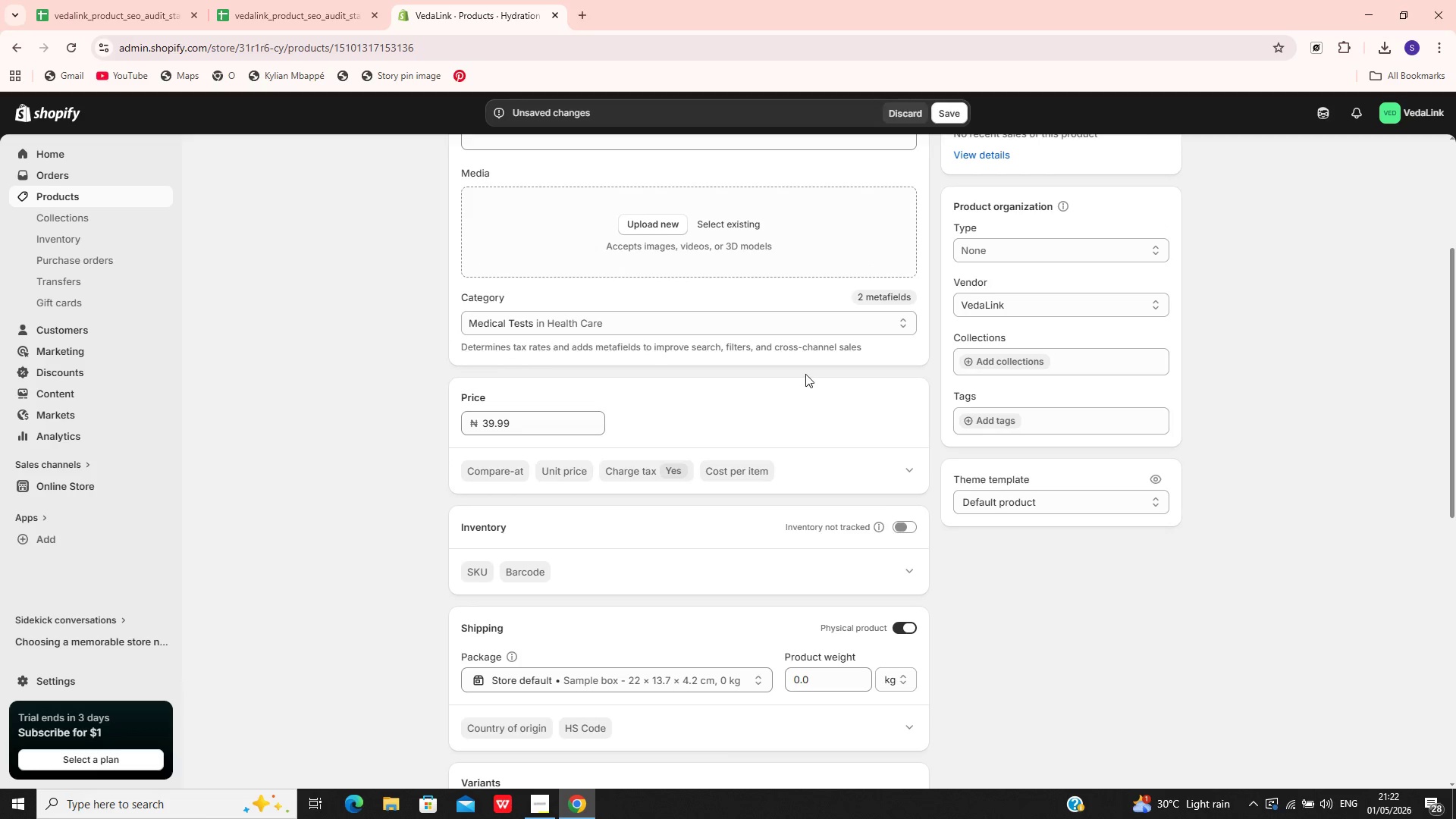 
left_click([960, 123])
 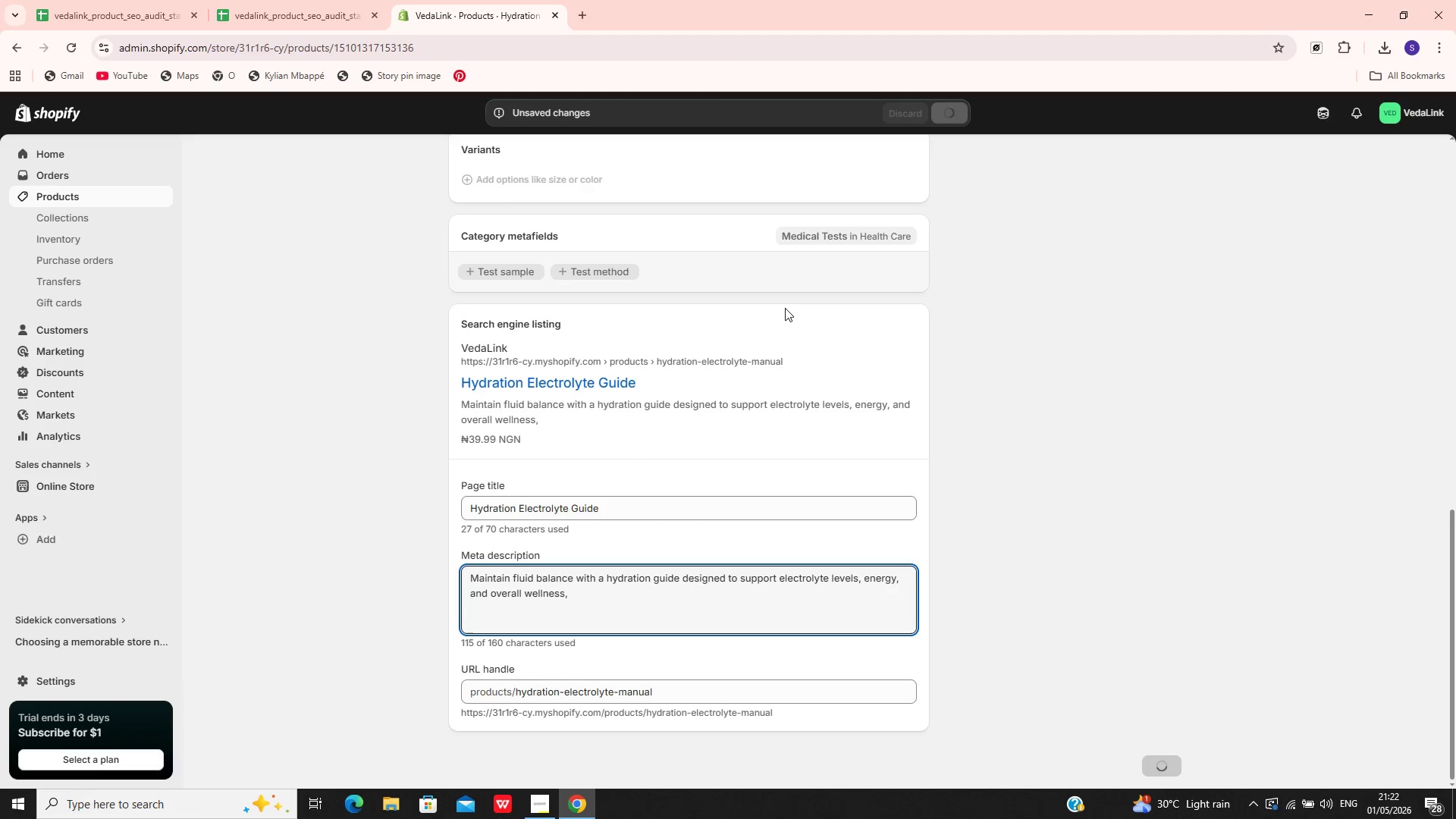 
key(Space)
 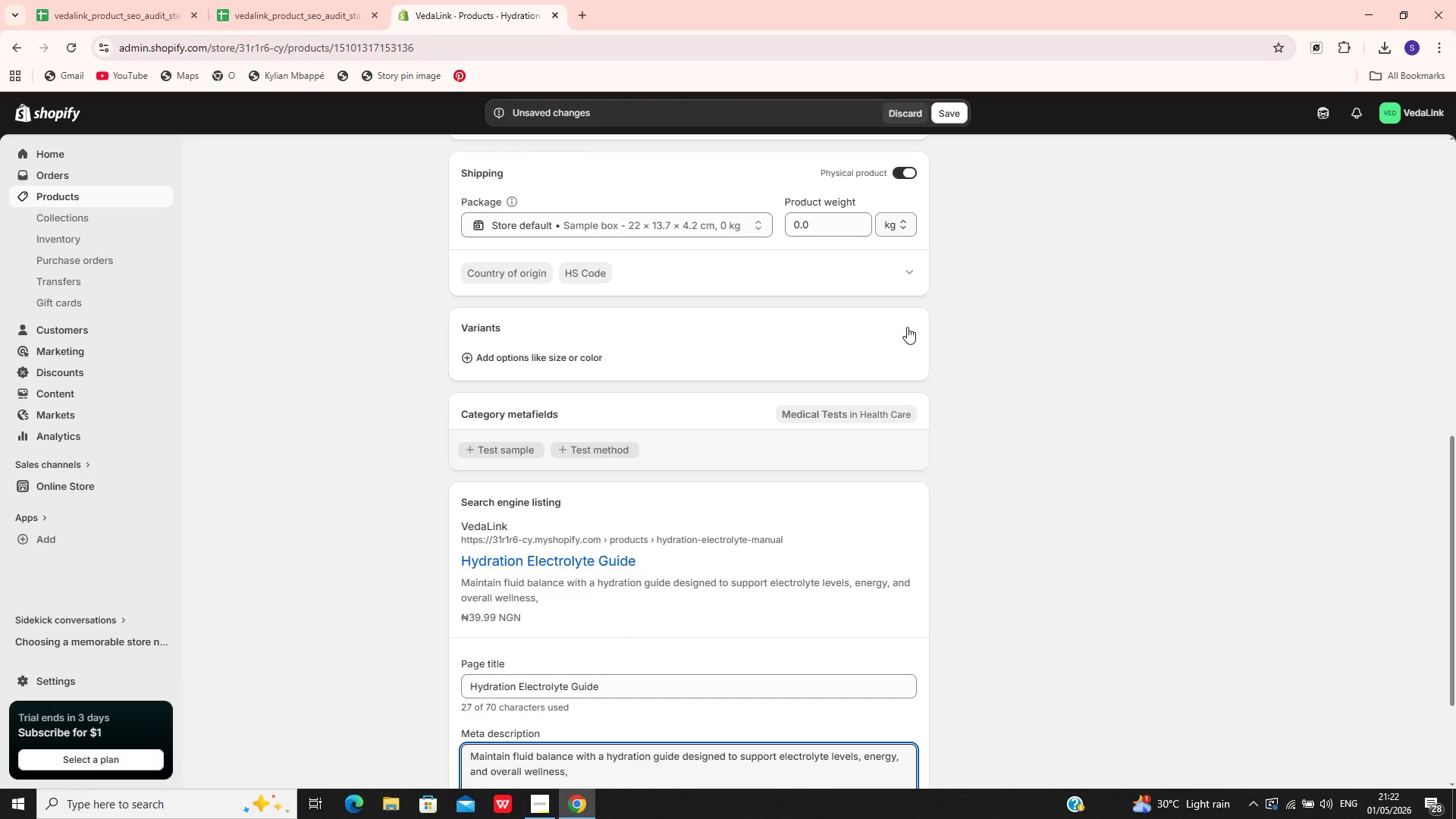 
wait(14.31)
 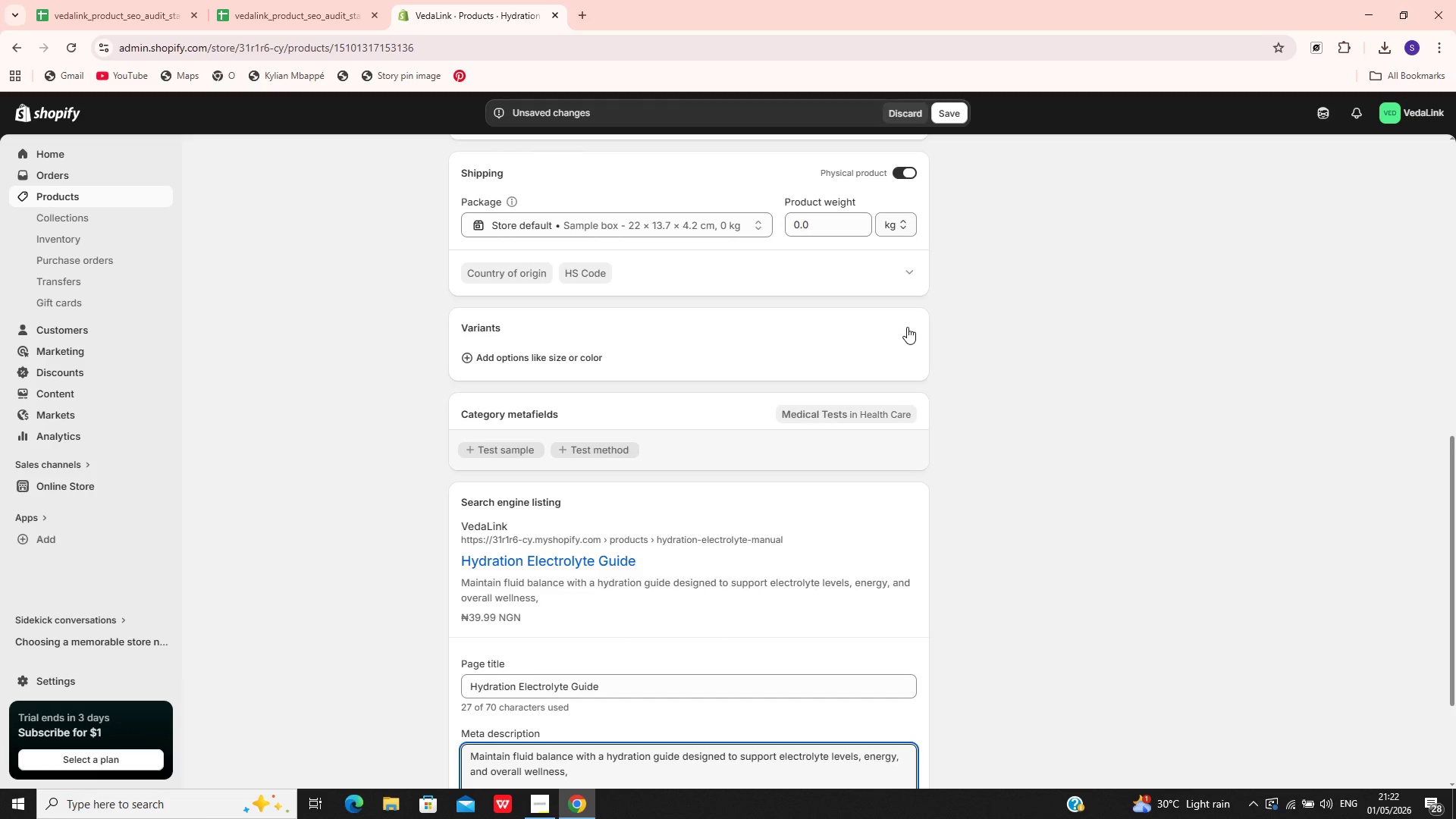 
key(Backspace)
 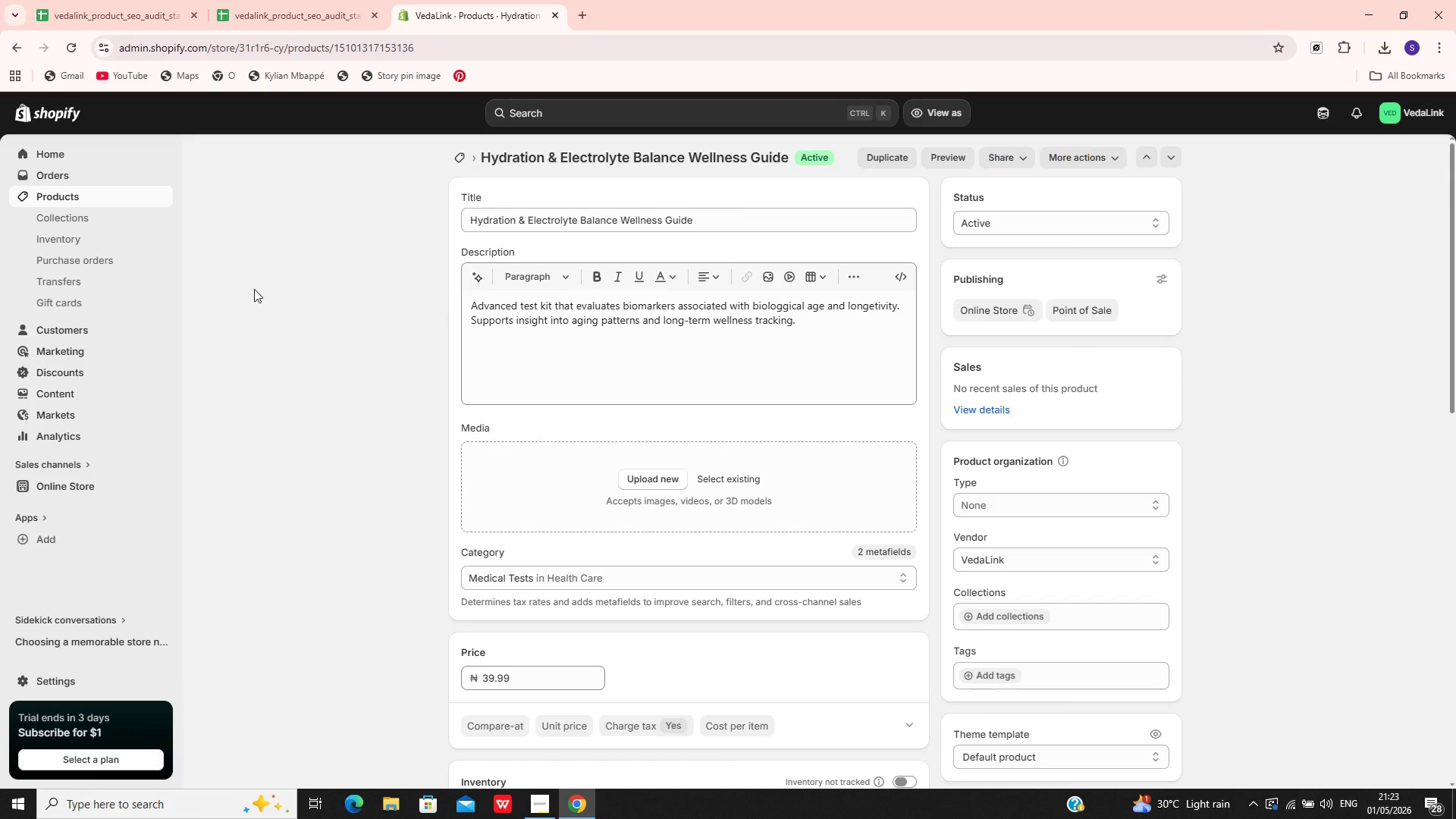 
left_click([129, 198])
 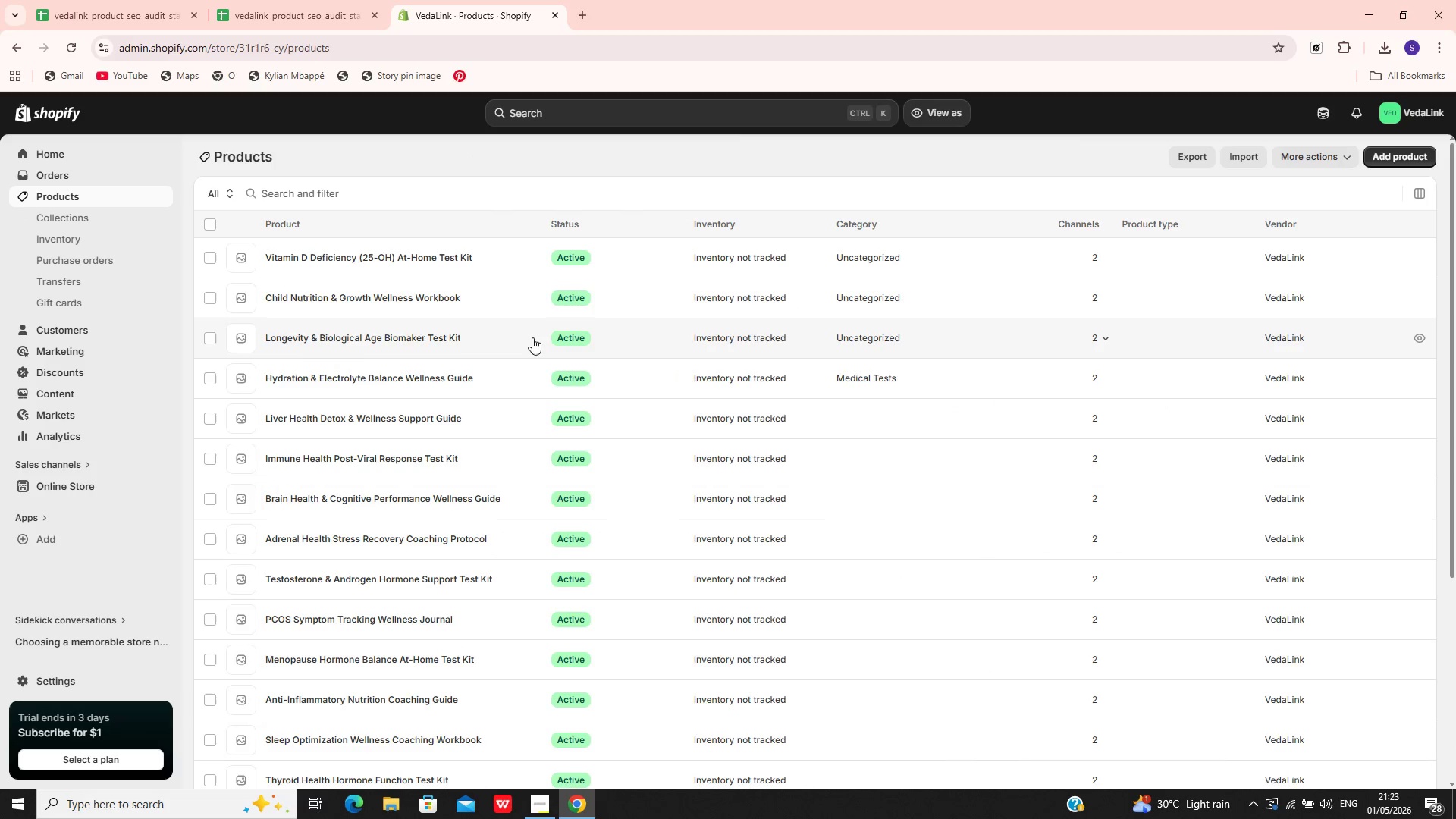 
wait(5.26)
 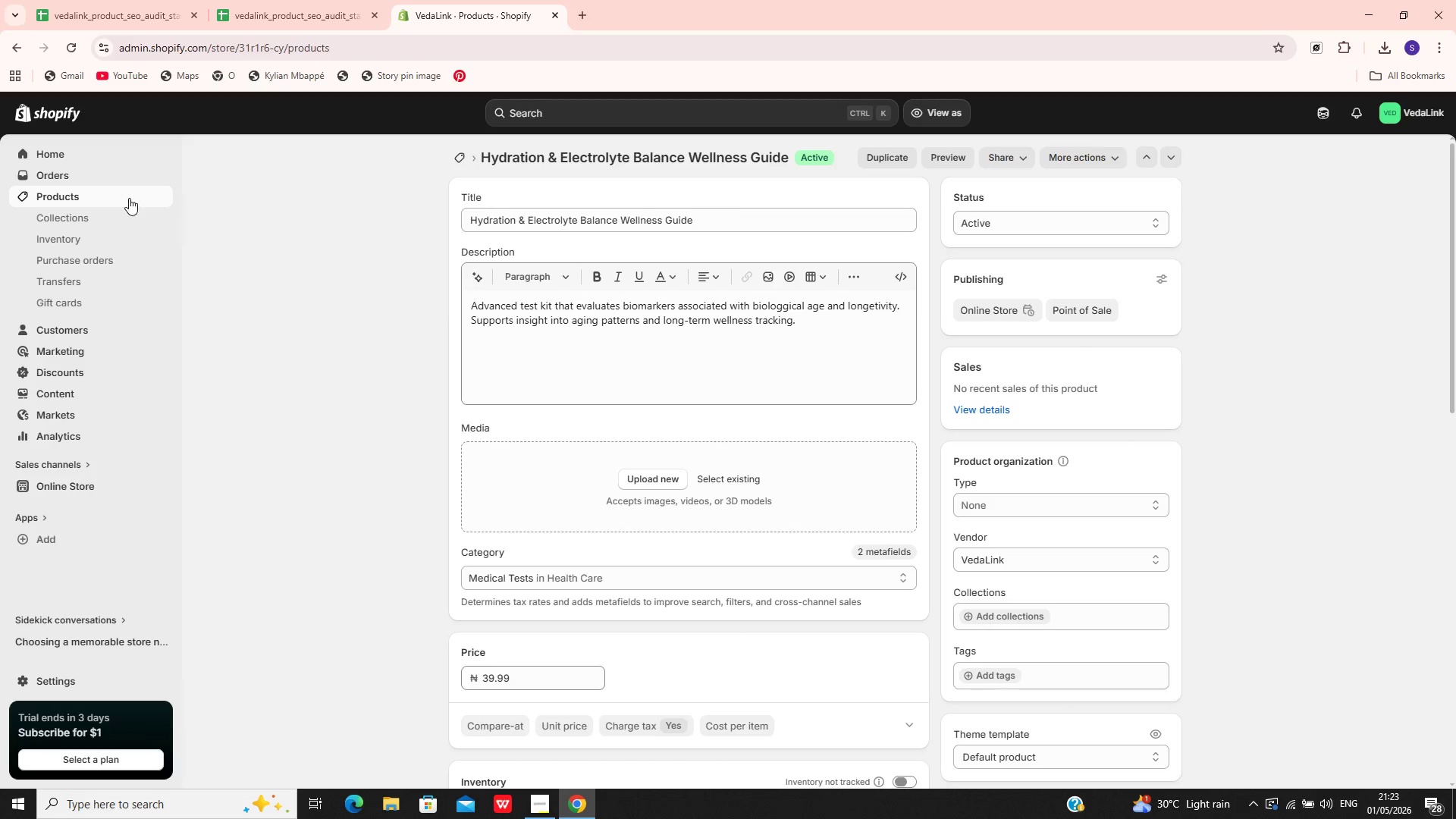 
left_click([447, 261])
 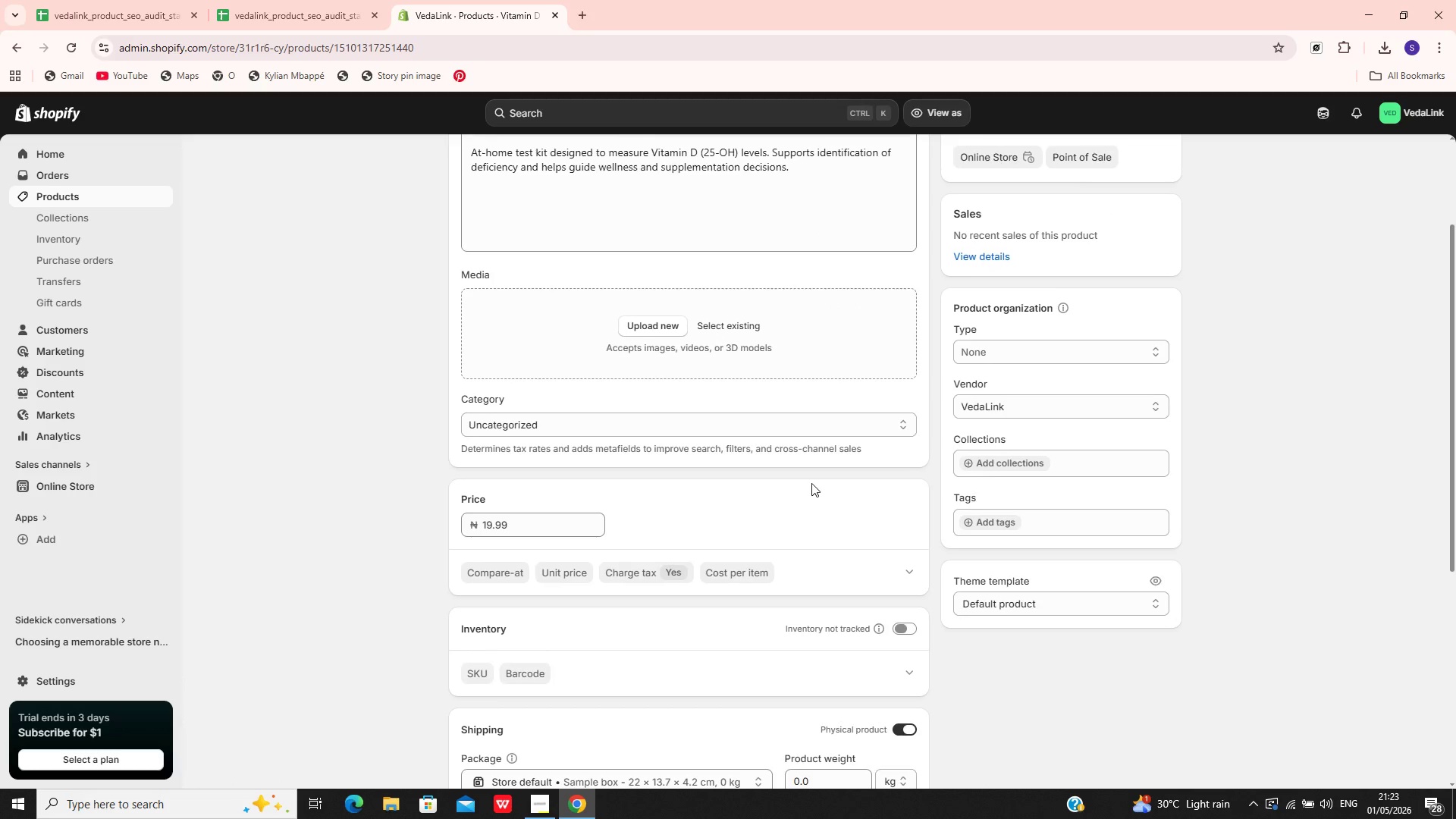 
wait(6.74)
 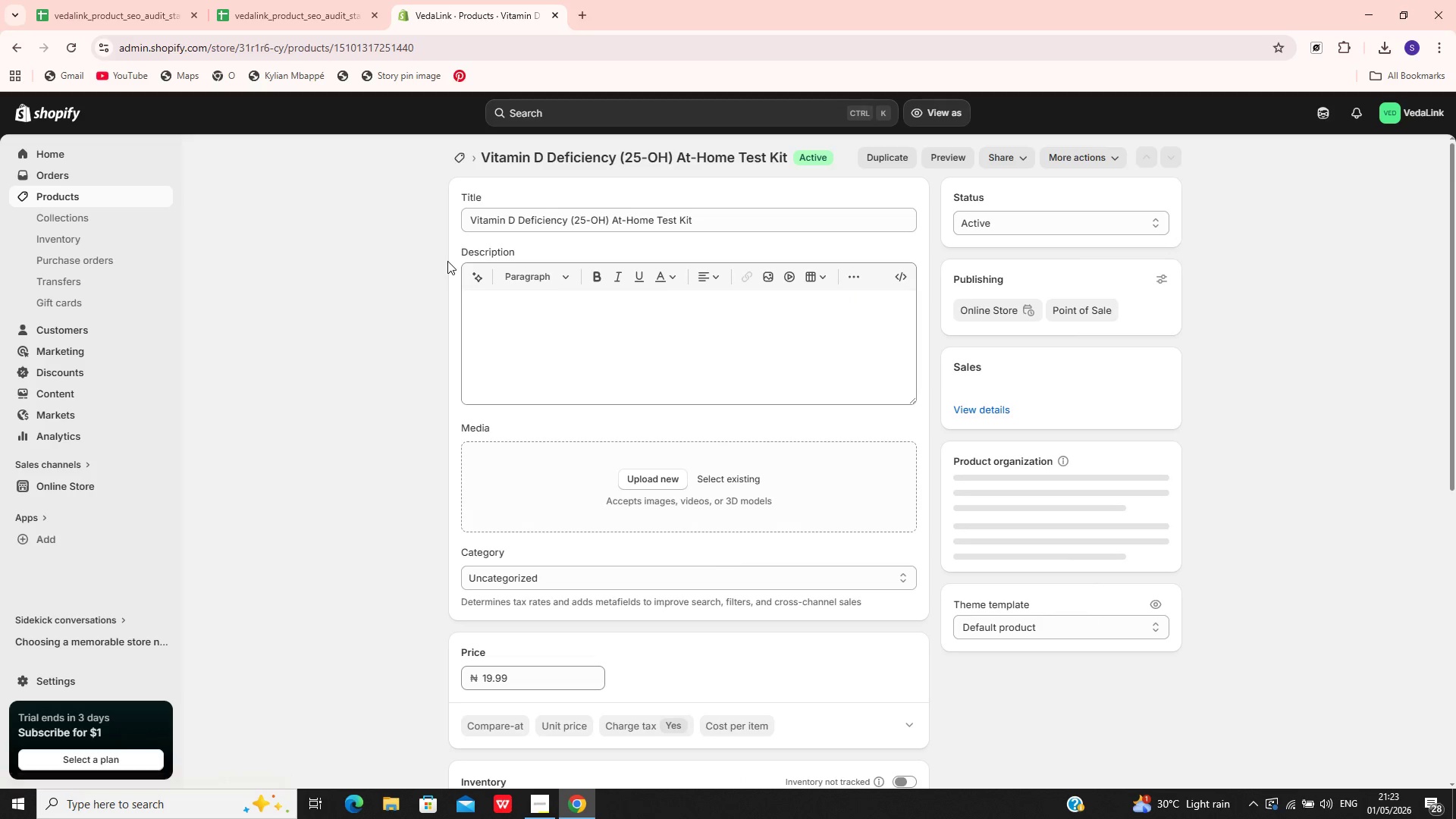 
left_click([823, 287])
 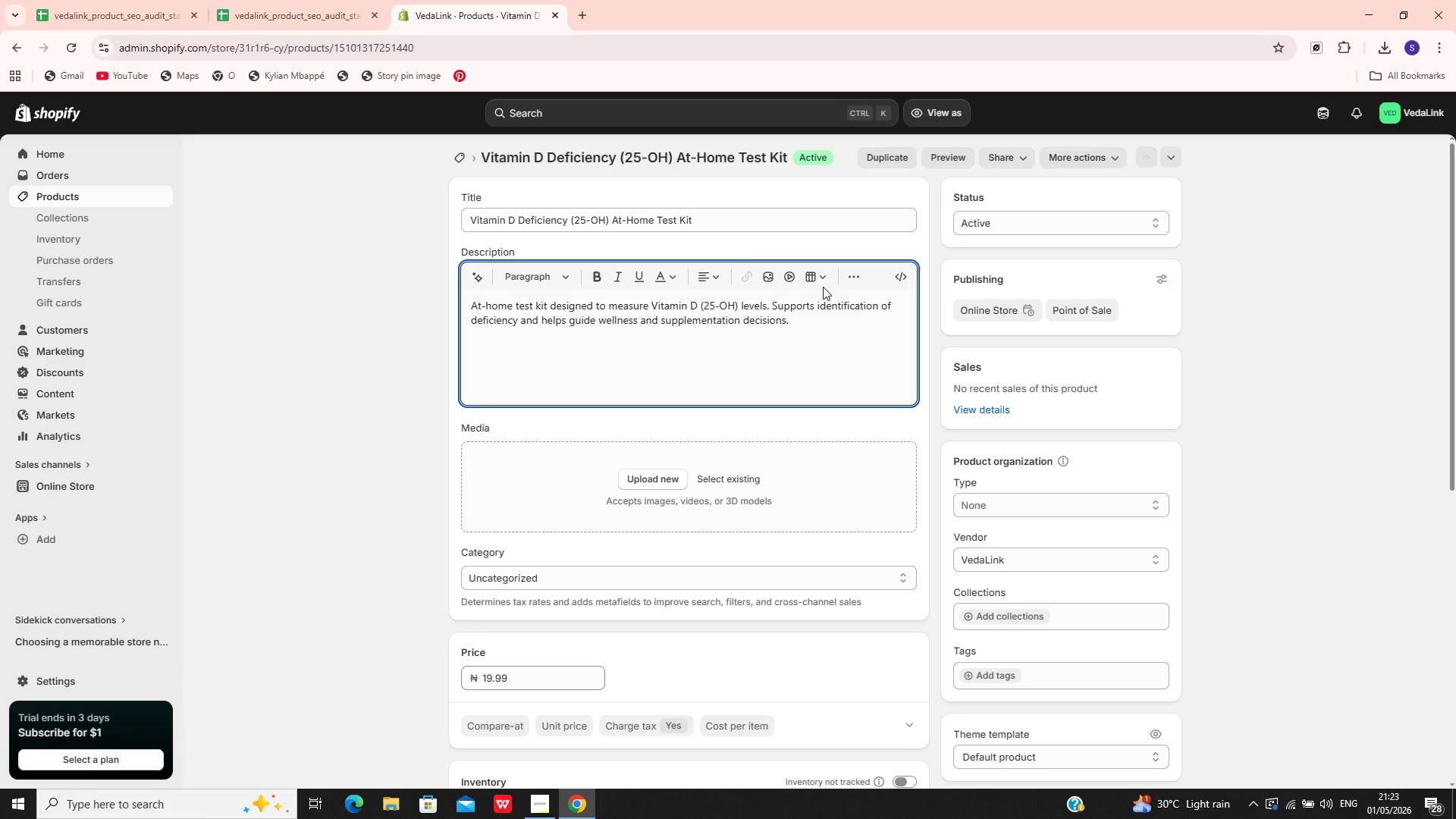 
left_click([823, 287])
 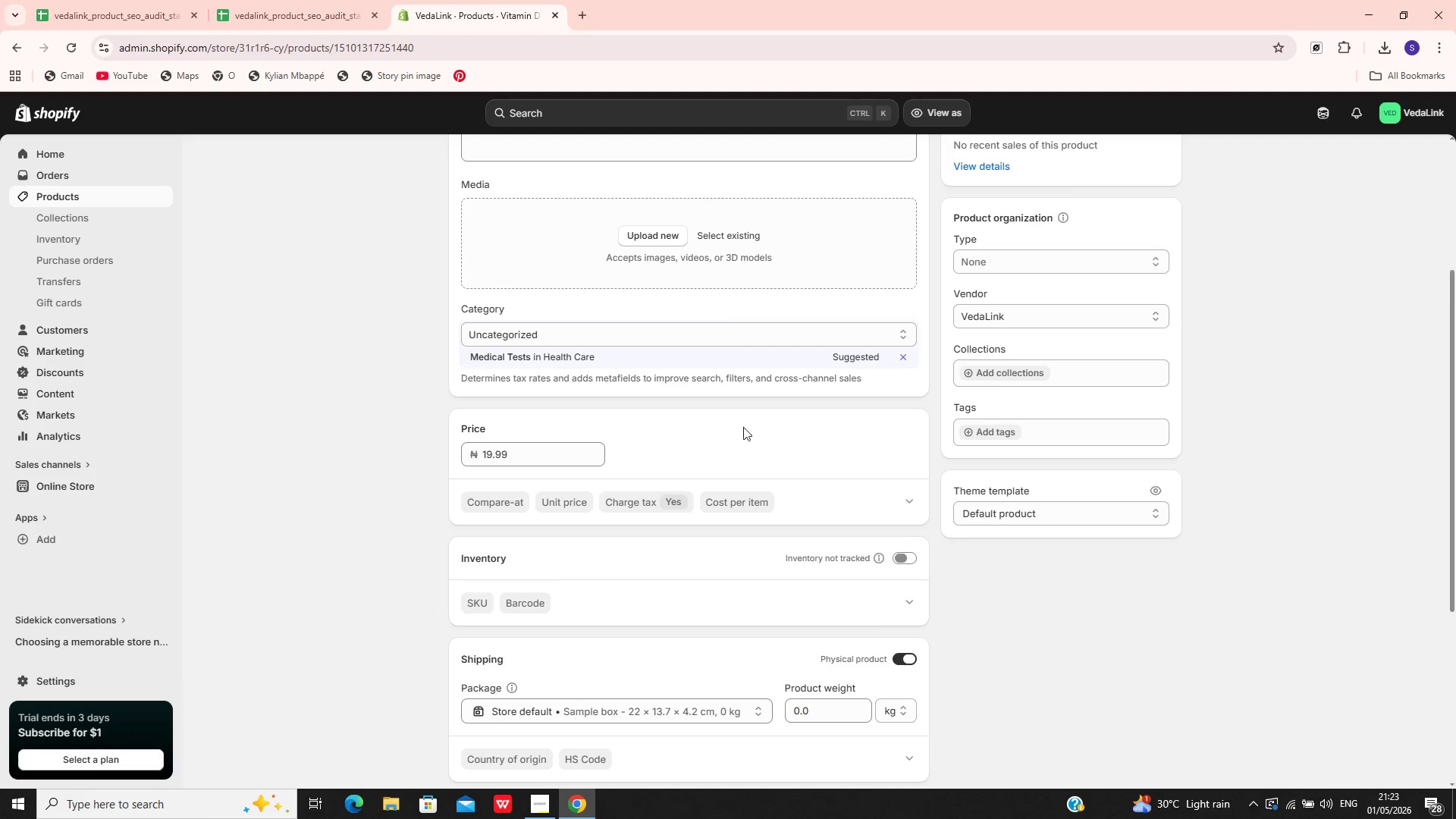 
left_click([576, 363])
 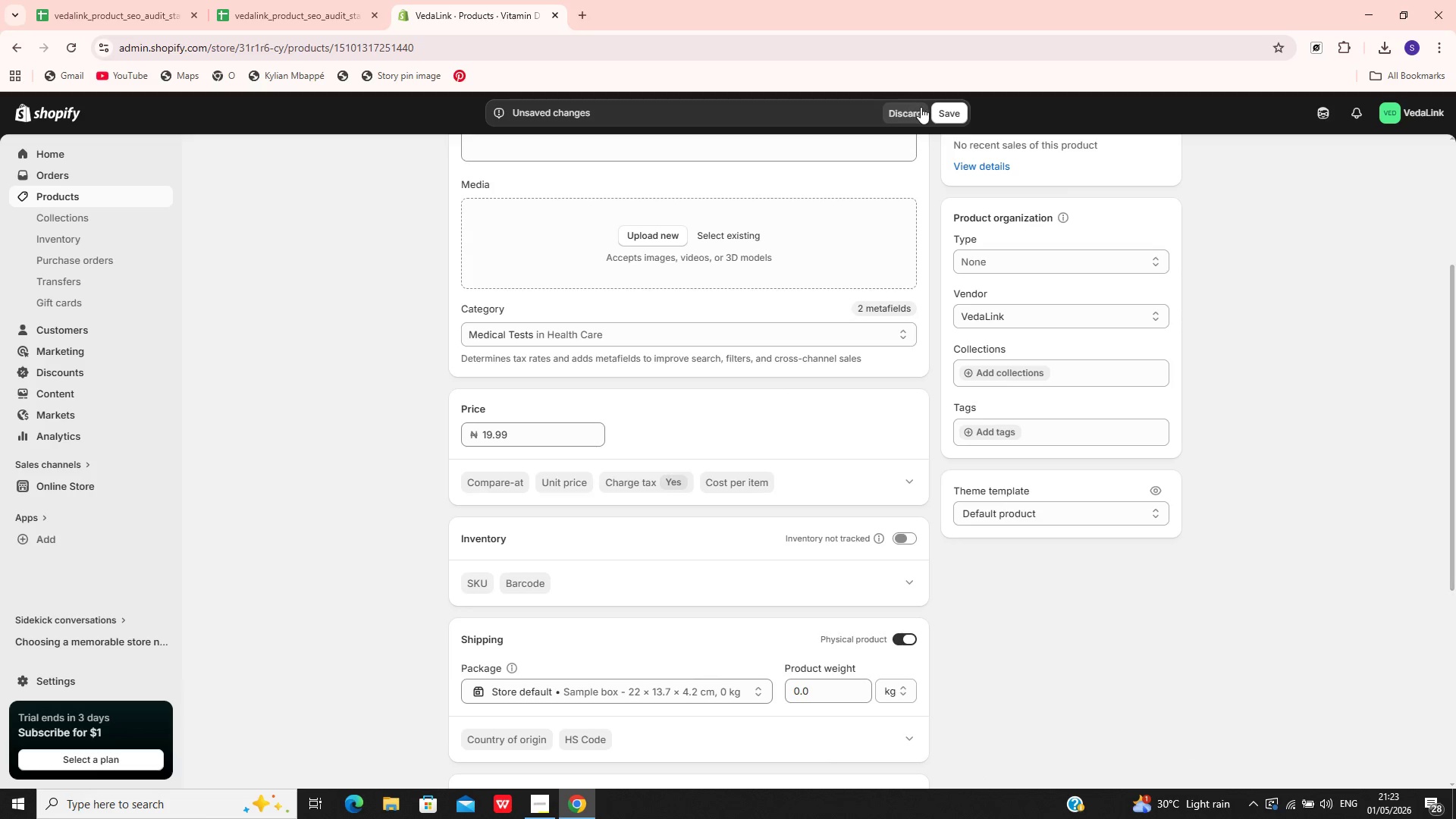 
left_click([943, 107])
 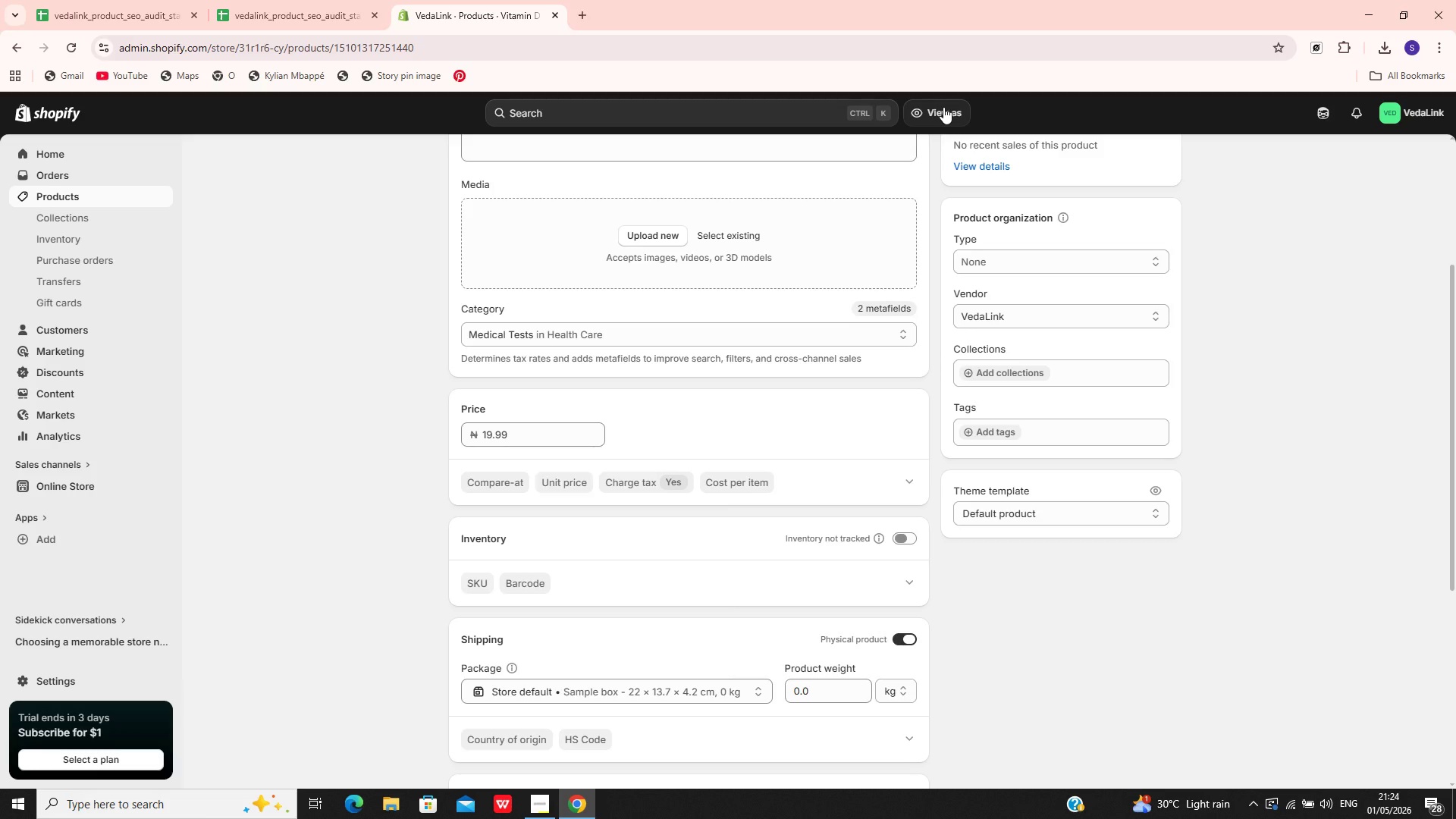 
wait(48.84)
 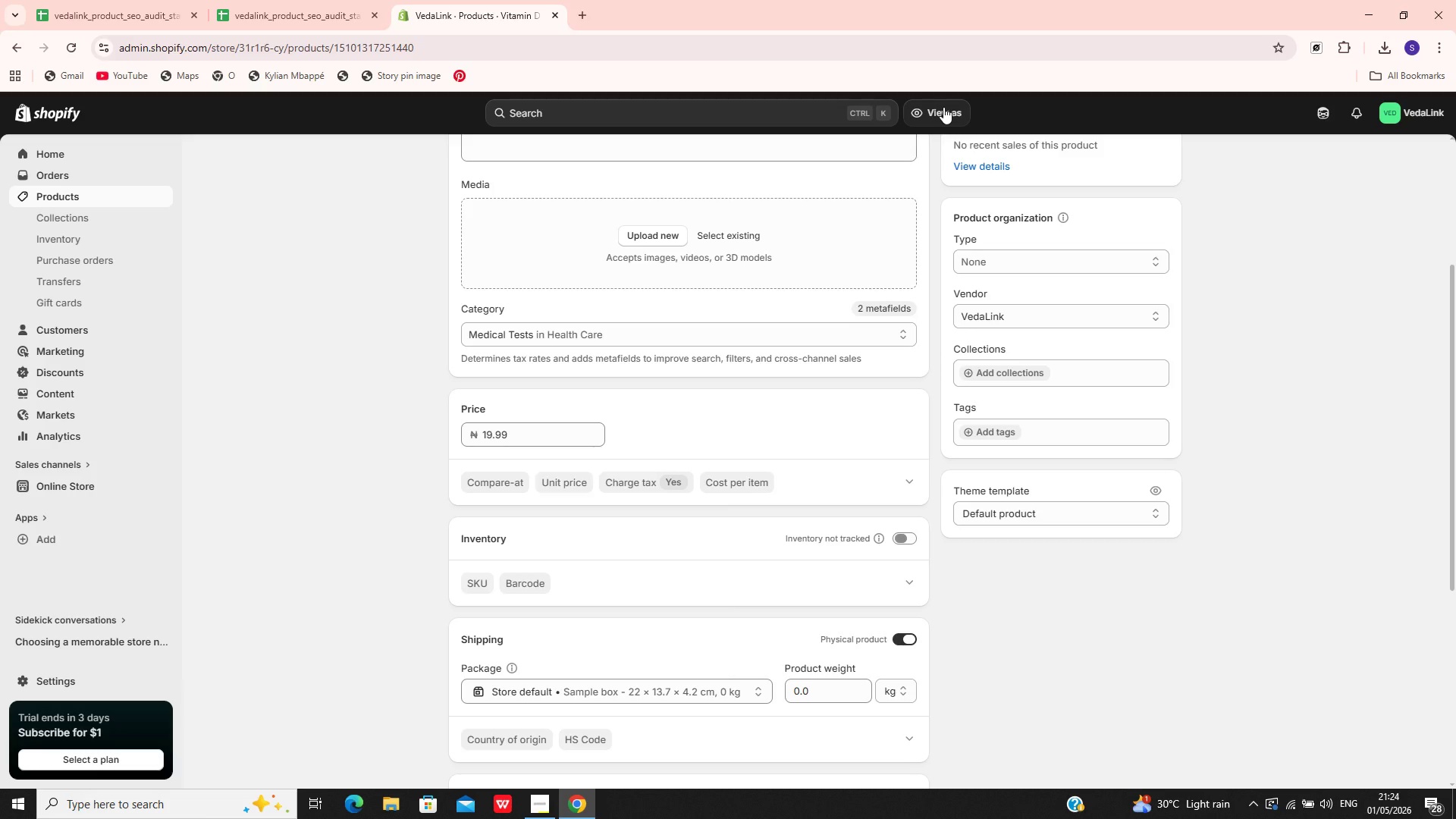 
left_click([80, 199])
 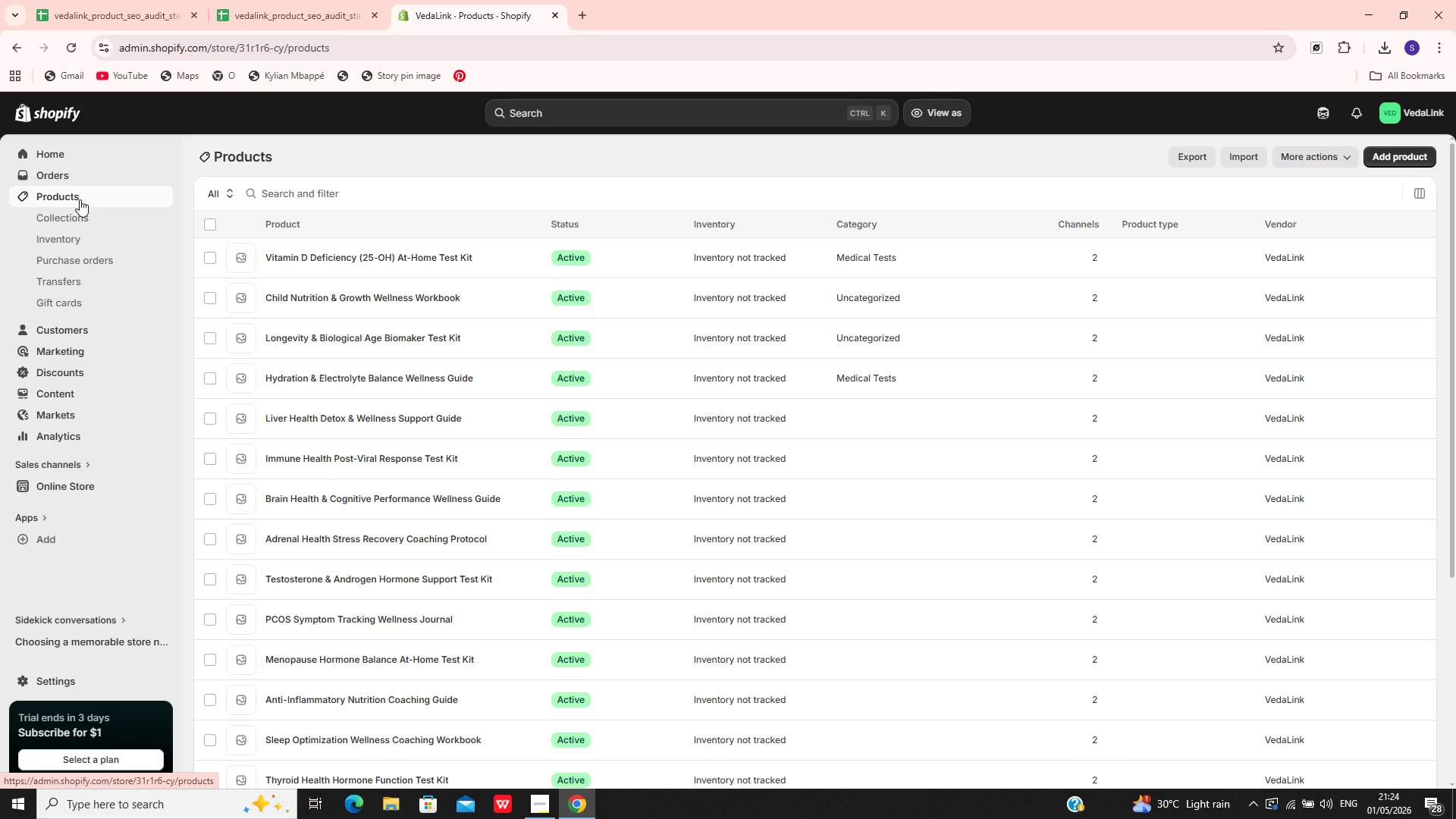 
wait(10.98)
 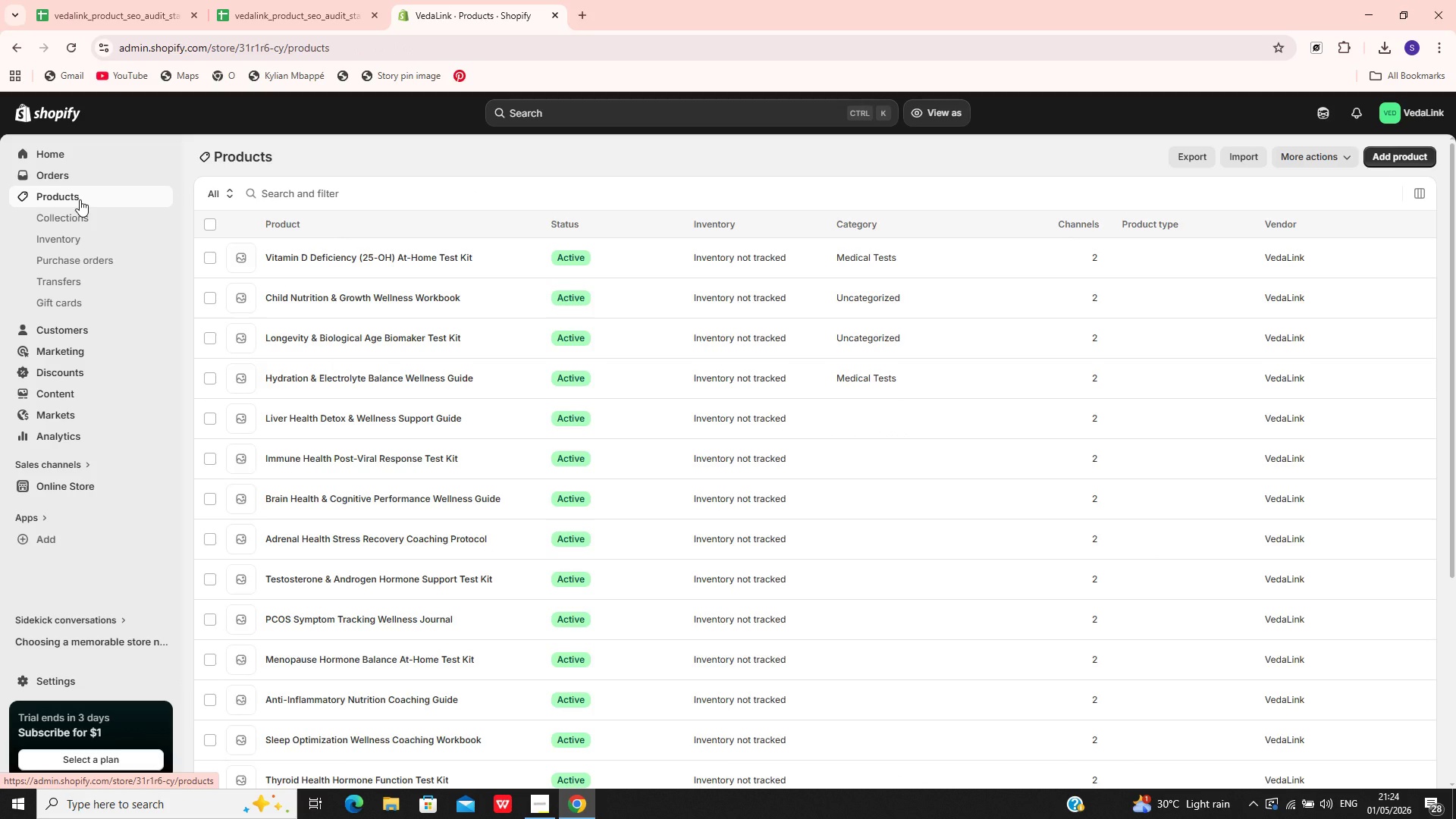 
left_click([422, 291])
 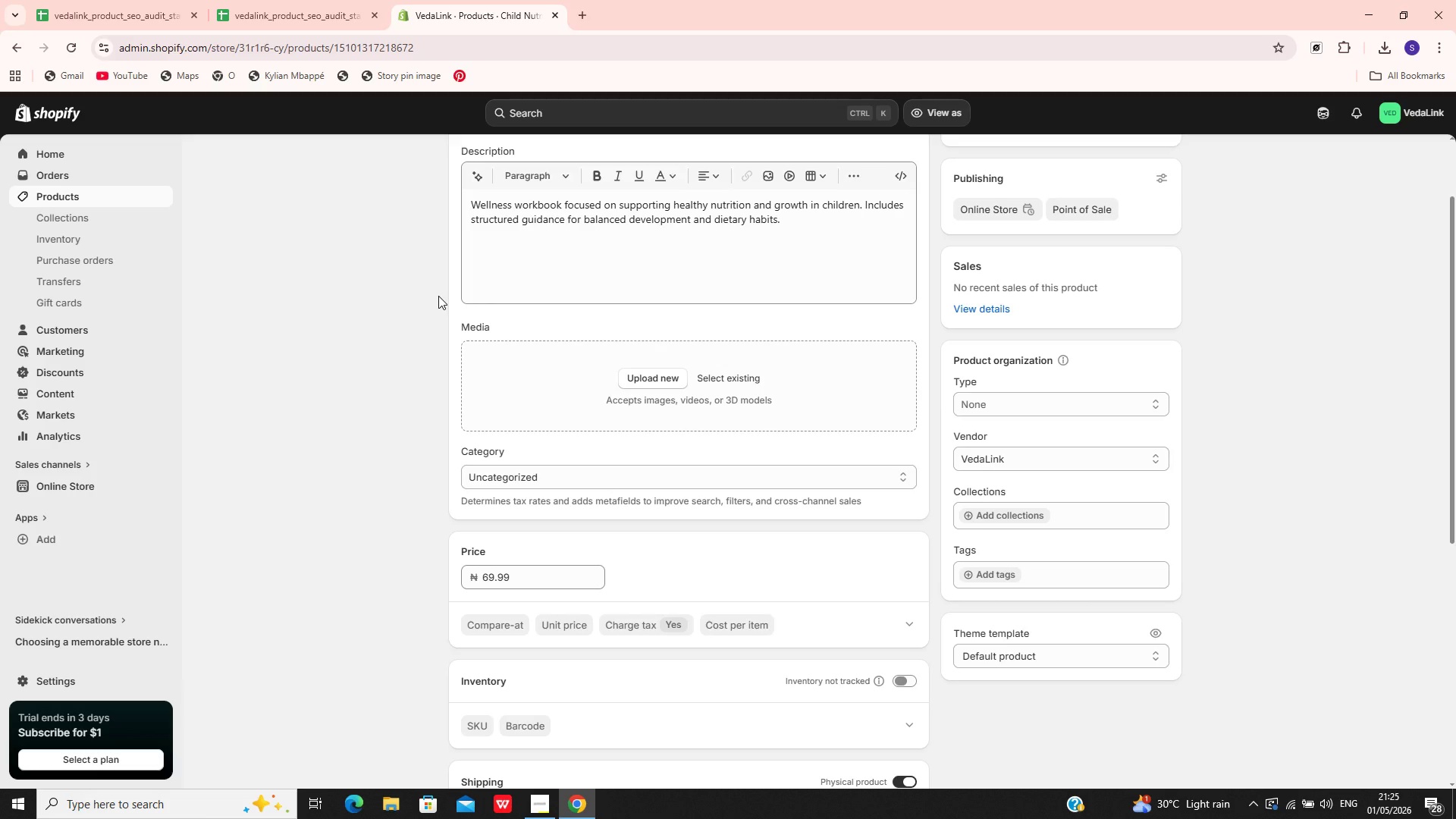 
wait(41.41)
 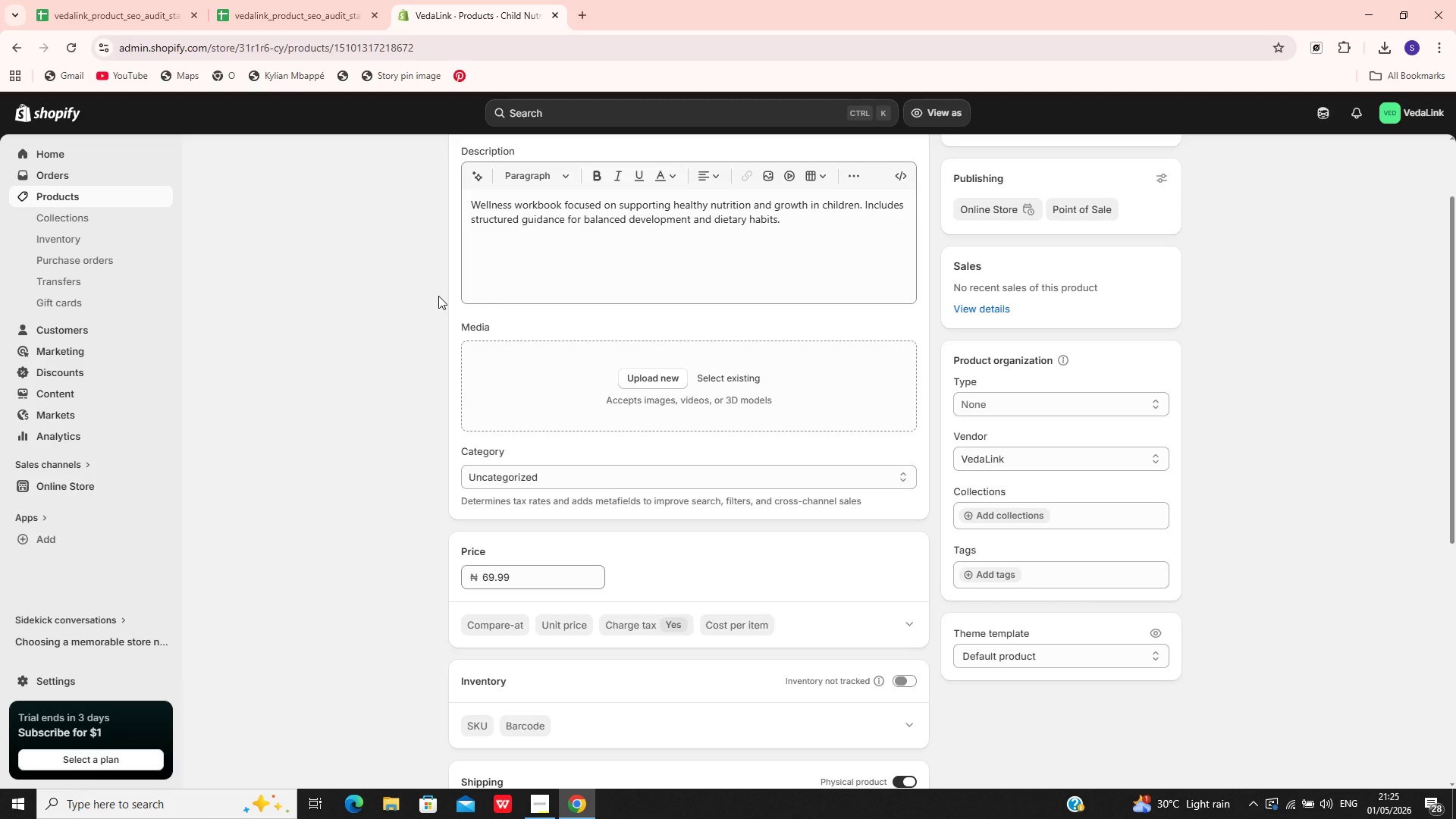 
left_click([534, 271])
 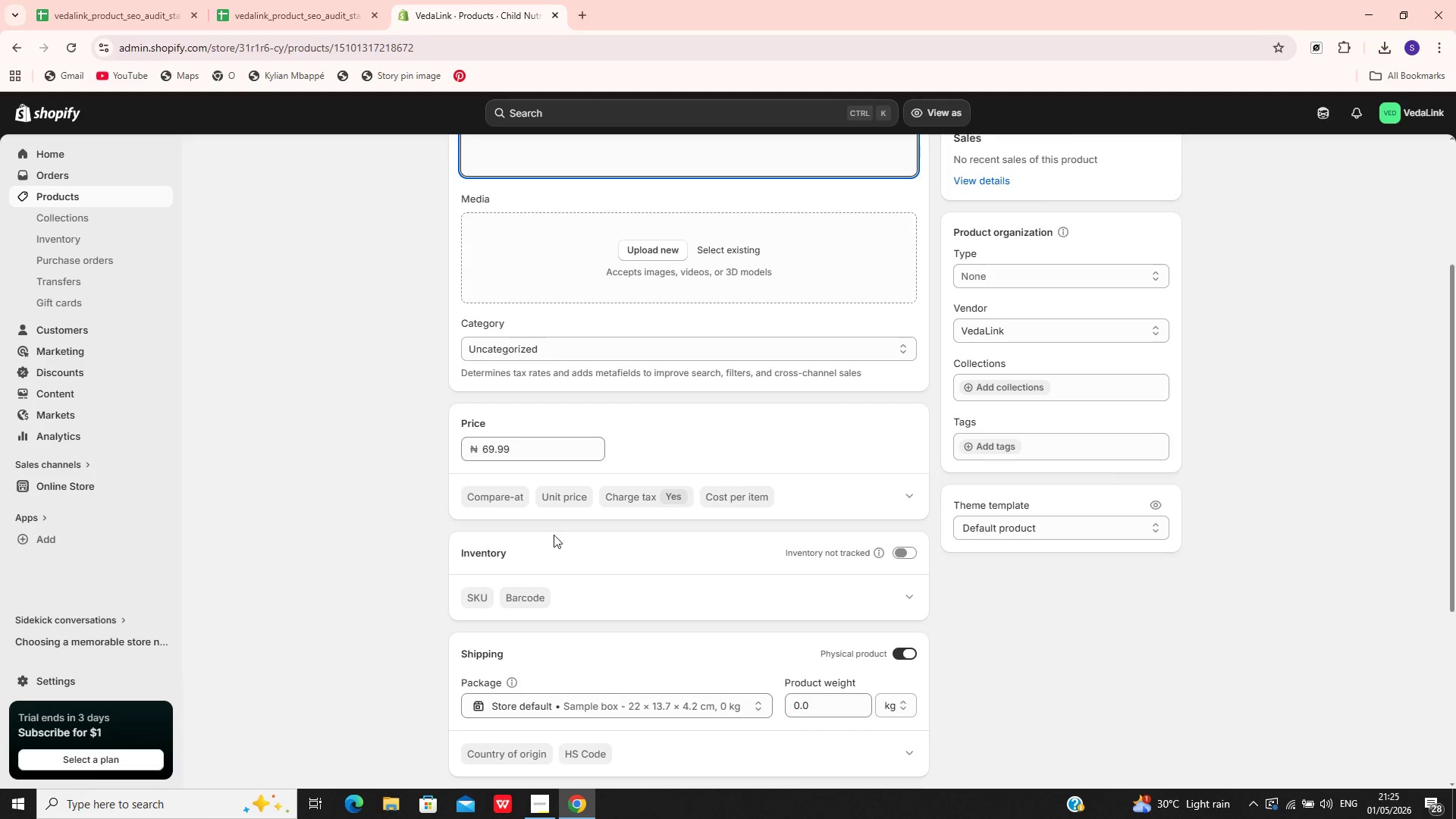 
left_click([565, 532])
 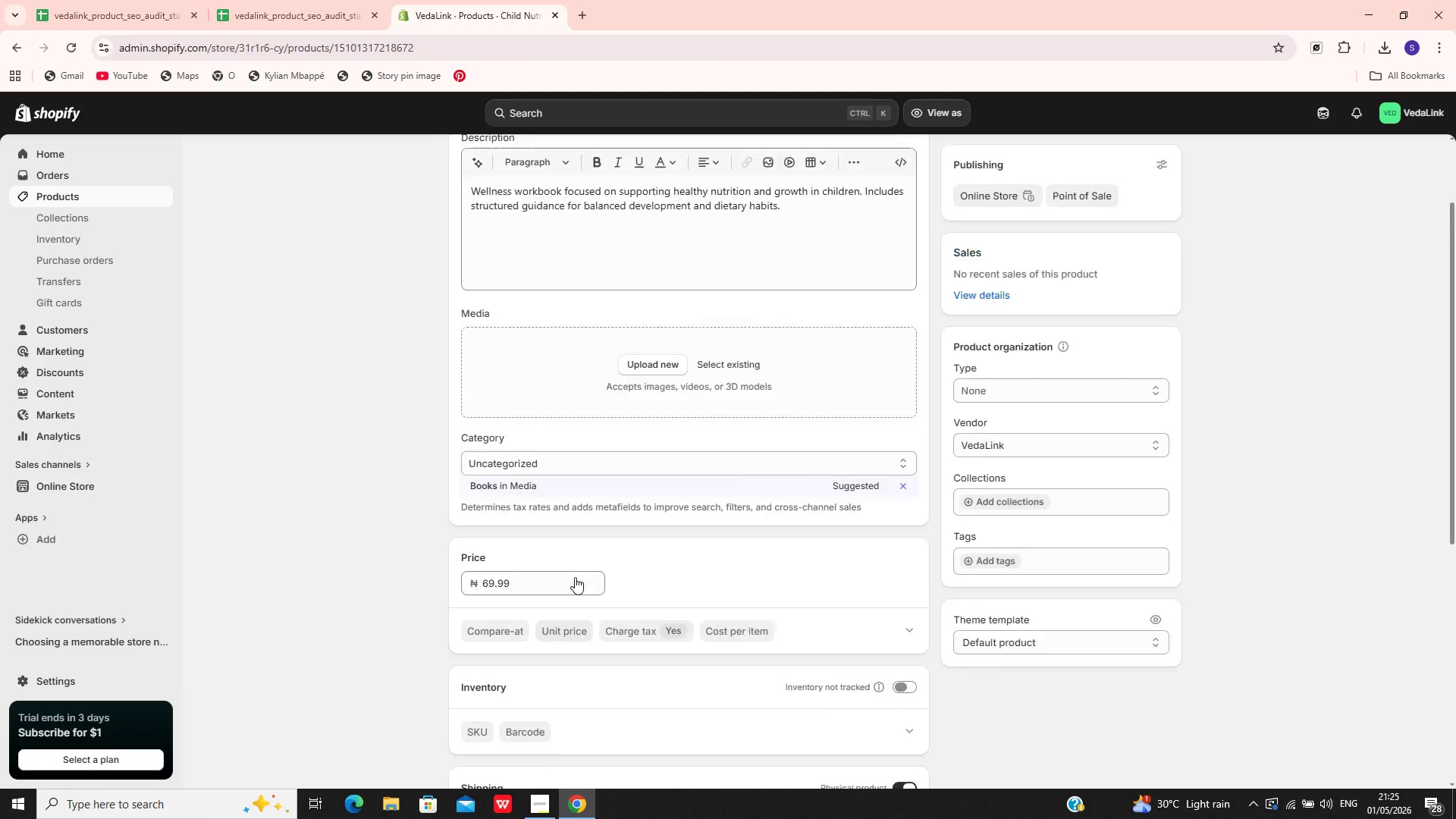 
left_click([536, 510])
 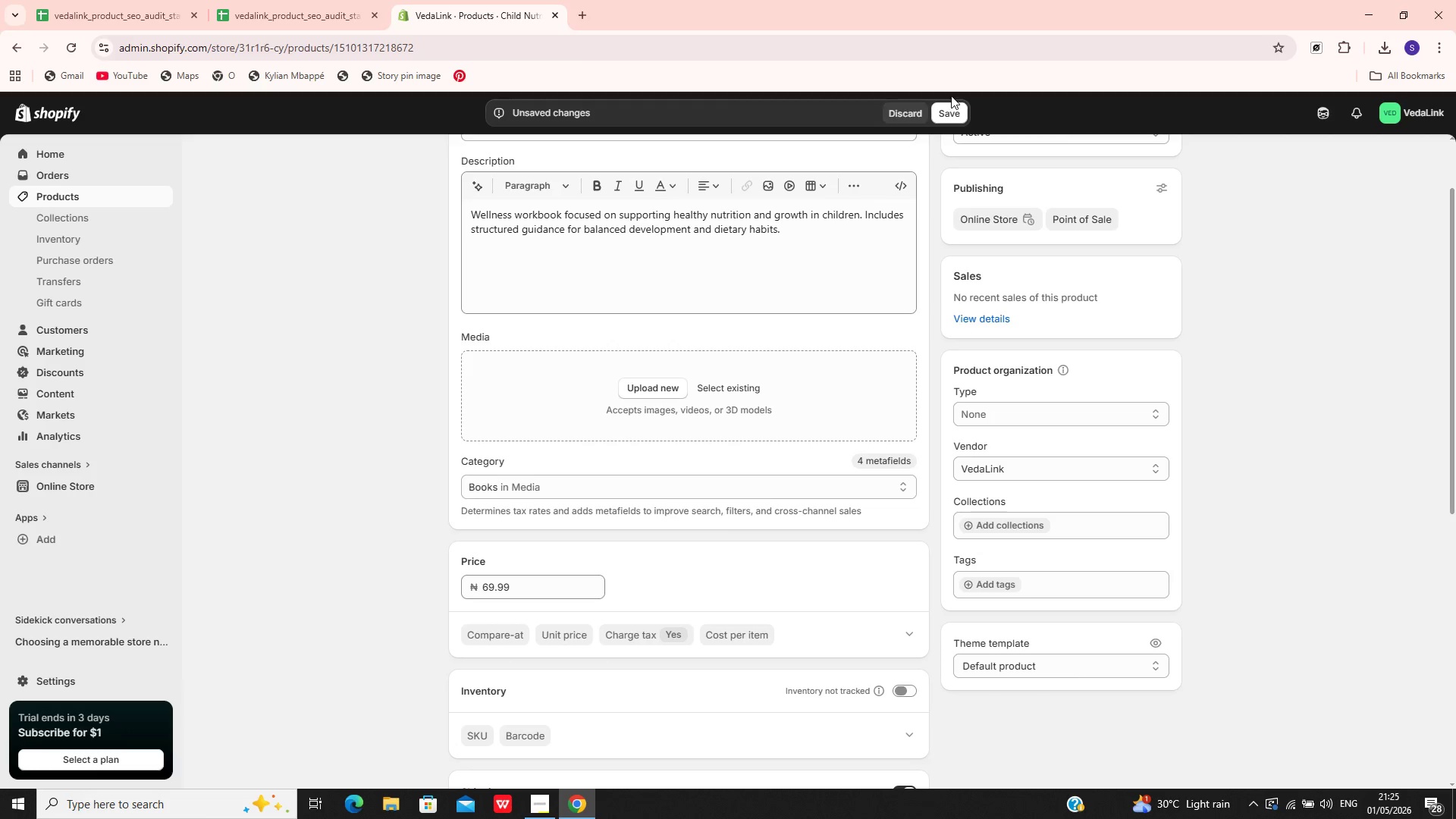 
left_click([949, 111])
 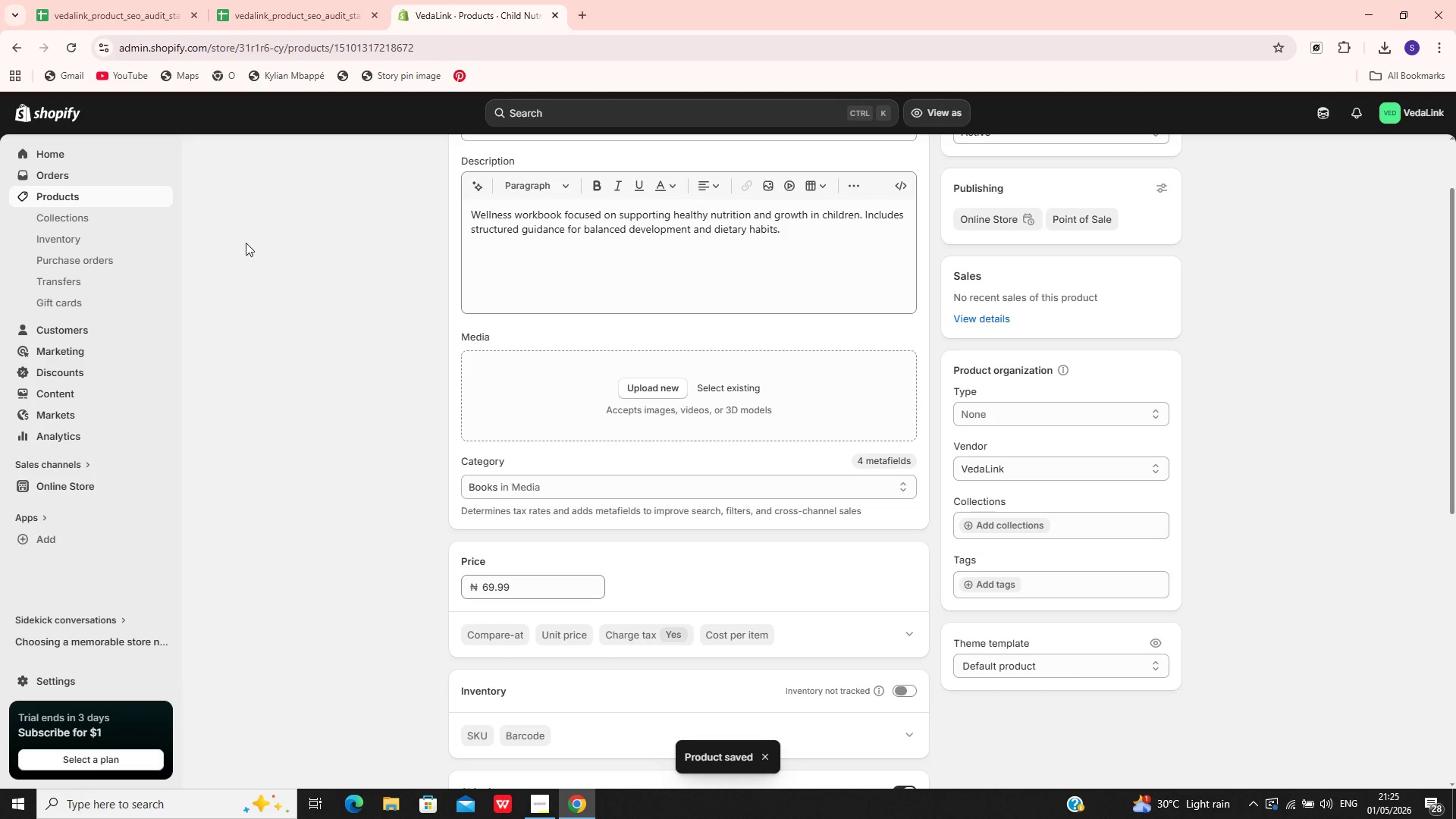 
wait(5.64)
 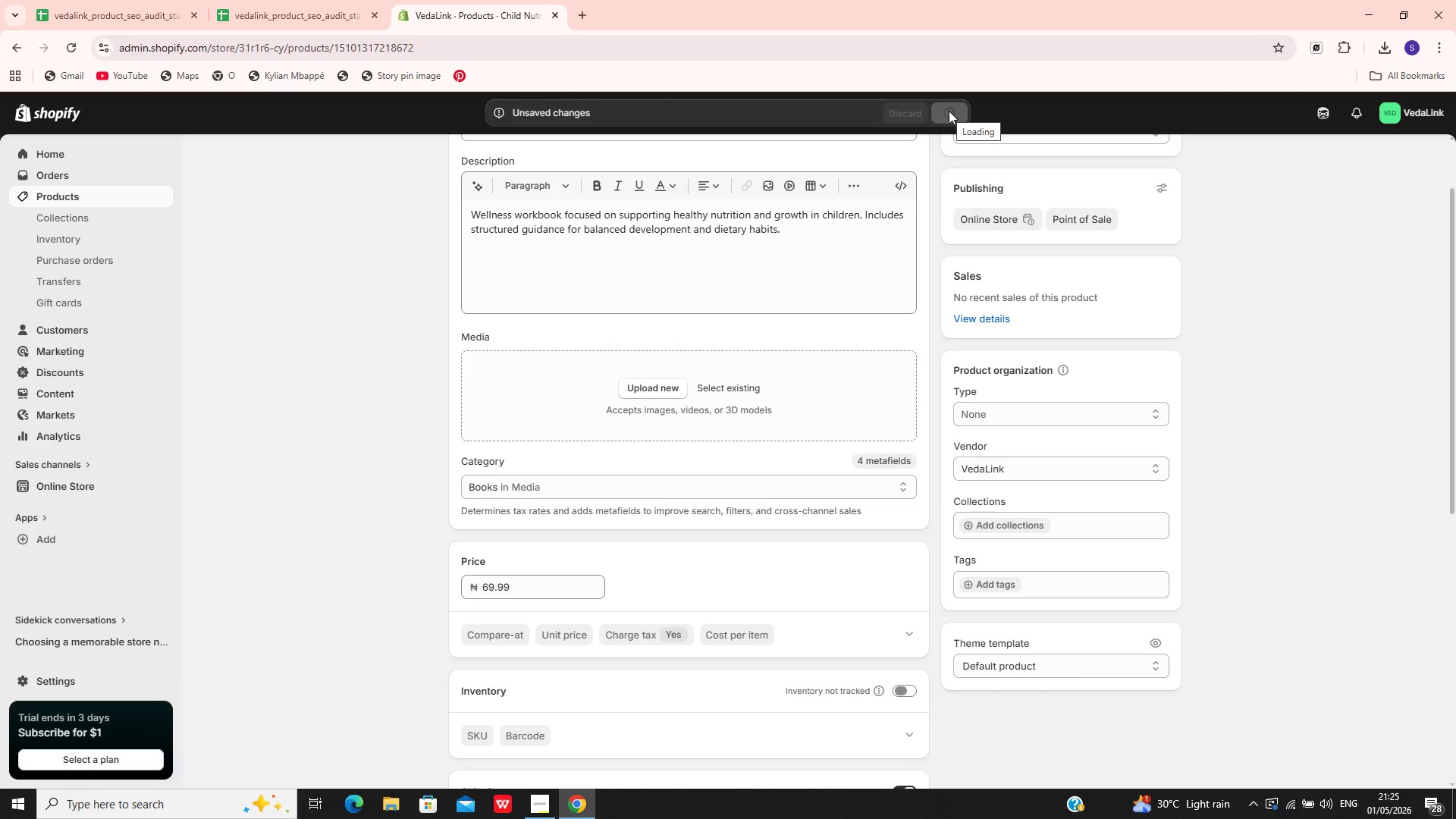 
left_click([77, 191])
 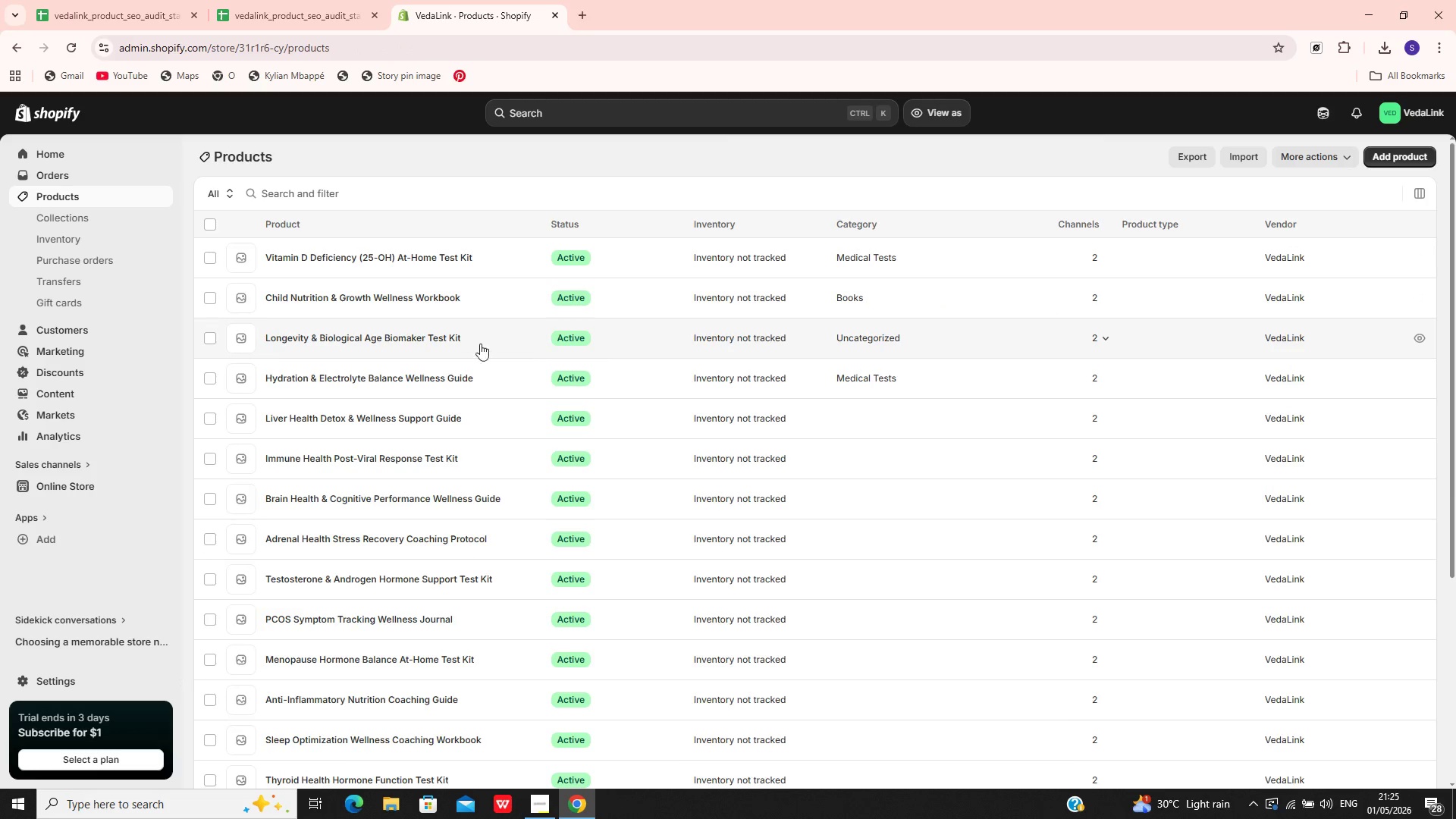 
left_click([448, 339])
 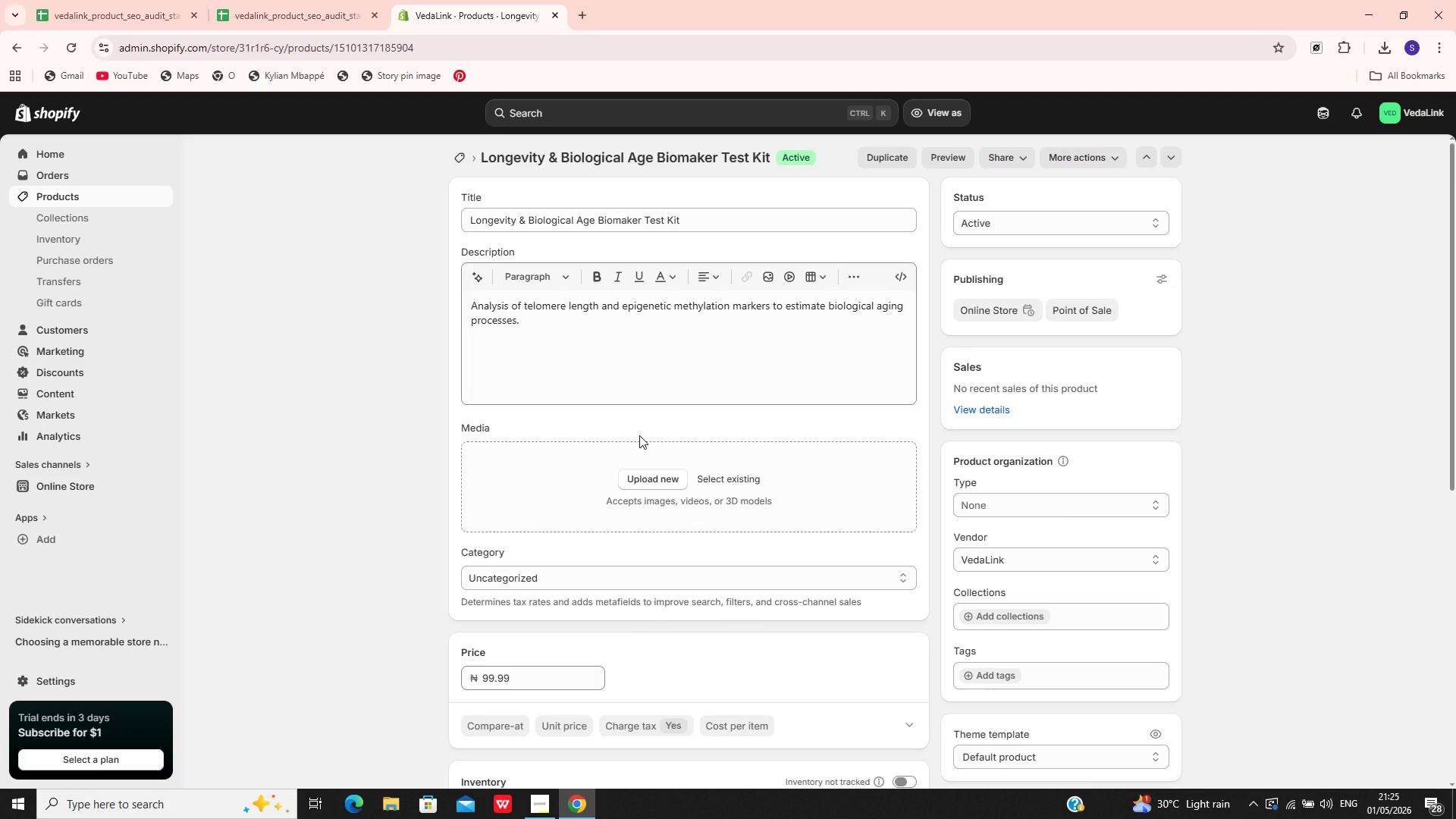 
wait(11.83)
 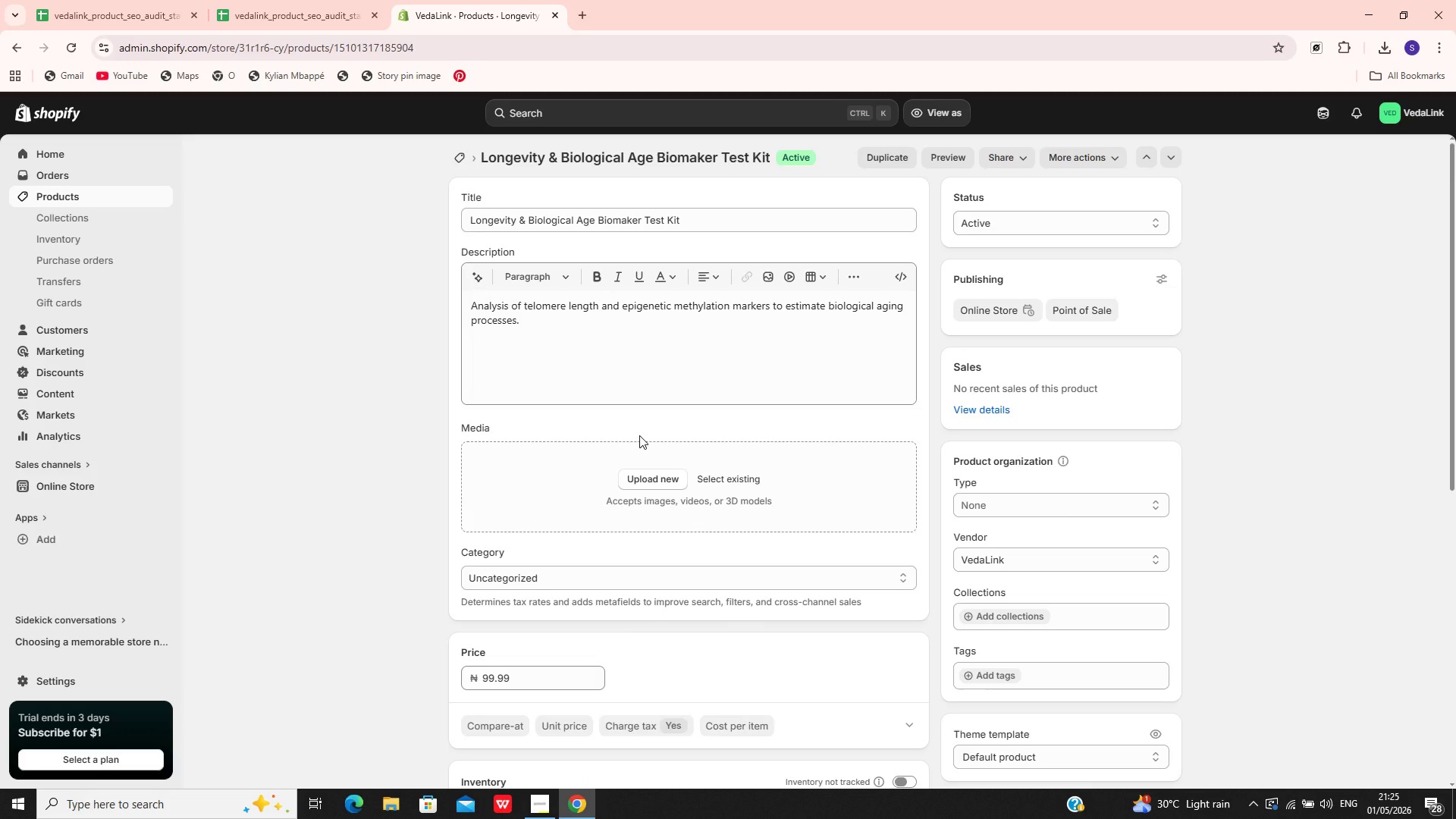 
left_click([663, 360])
 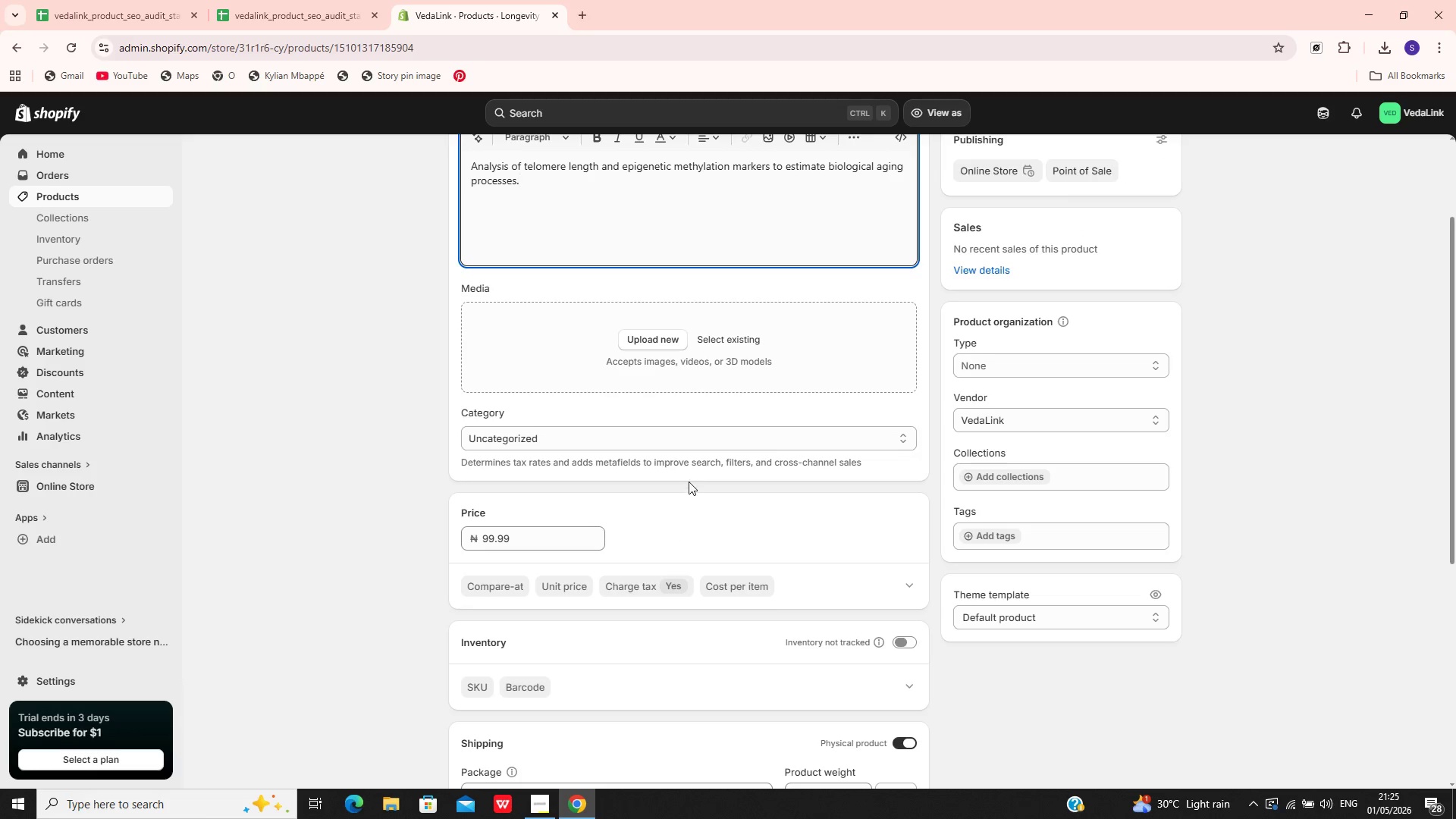 
left_click([700, 483])
 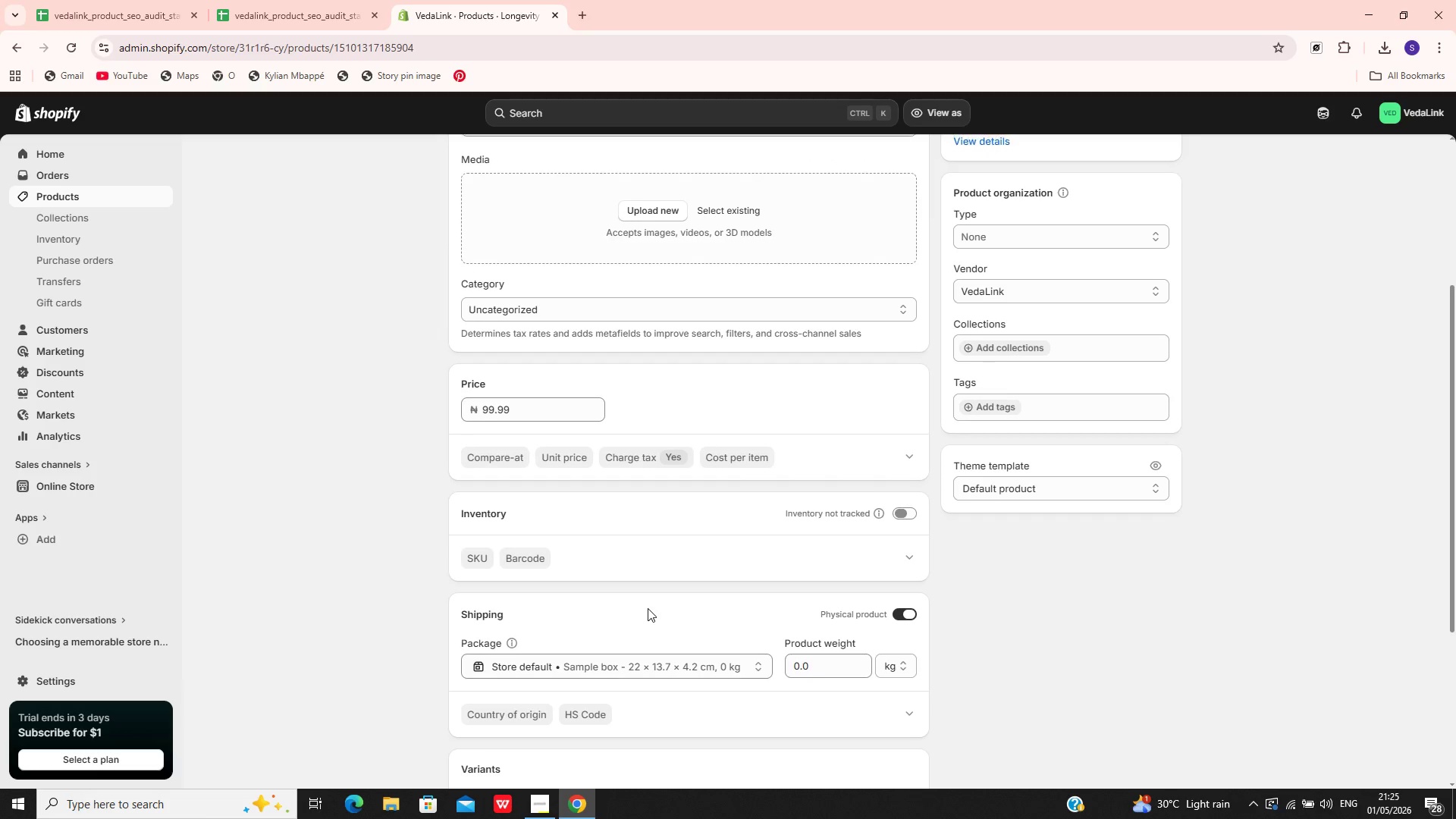 
wait(7.53)
 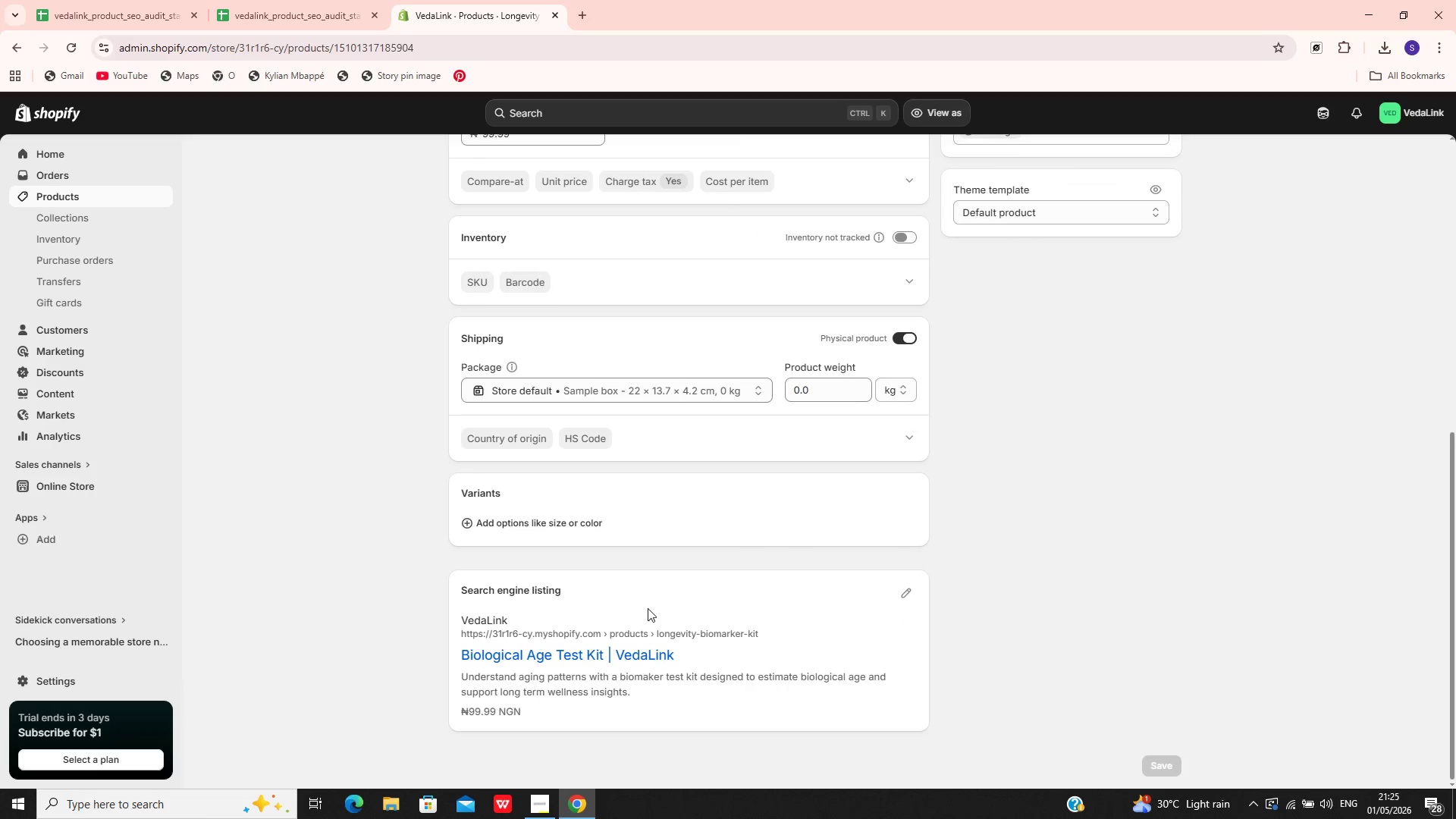 
left_click([705, 410])
 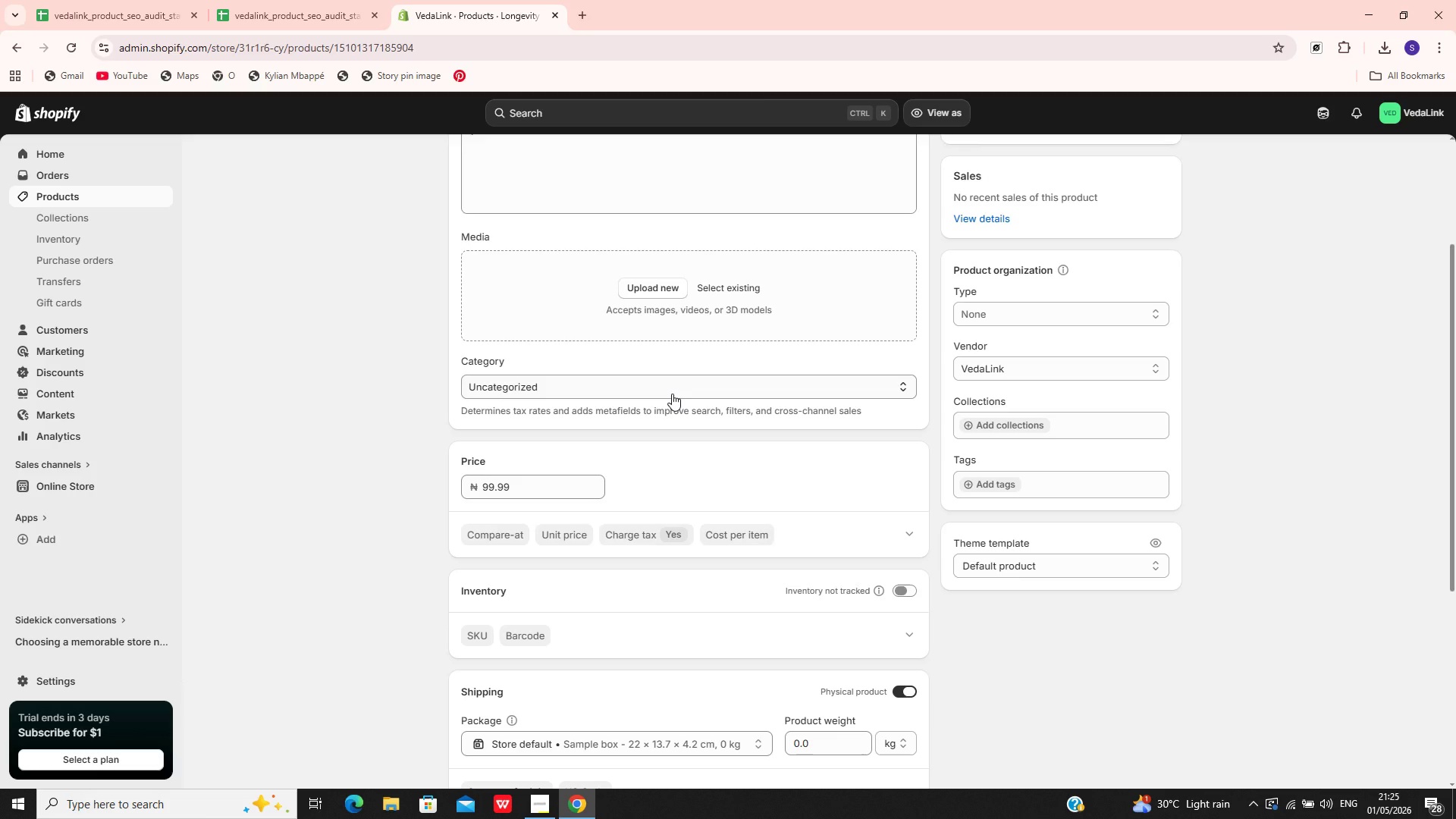 
left_click([672, 411])
 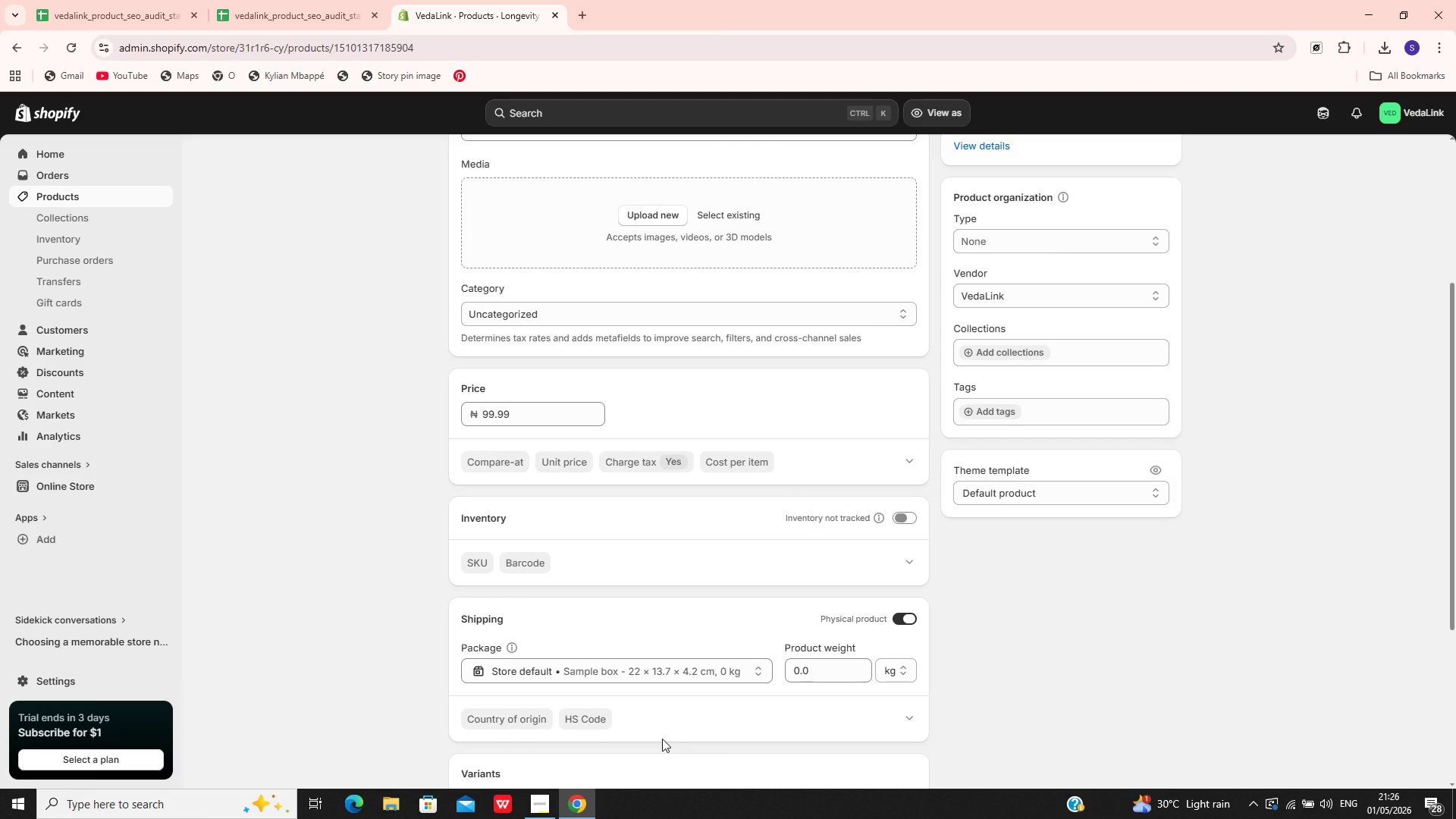 
wait(60.34)
 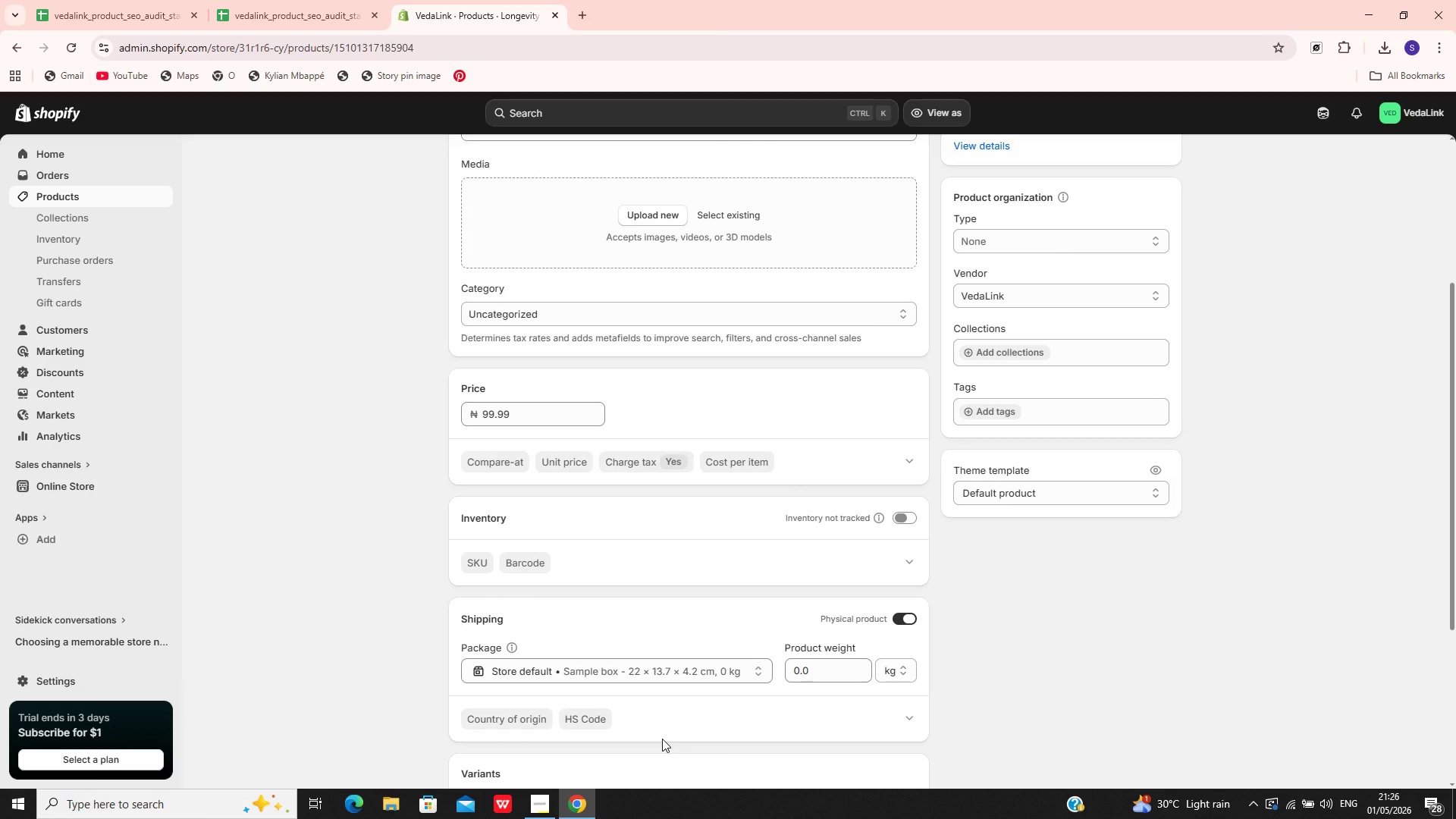 
left_click([678, 189])
 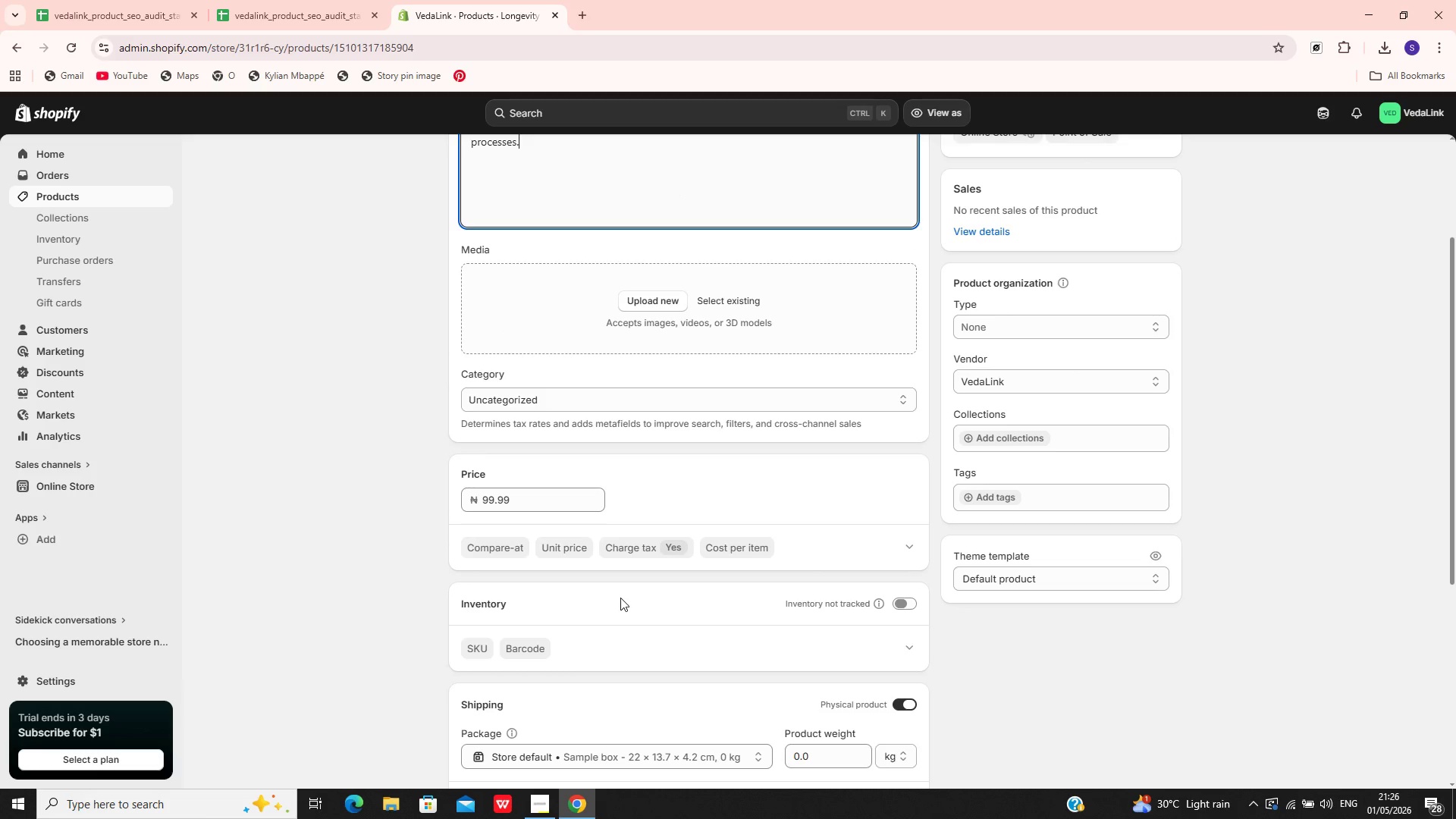 
left_click([620, 598])
 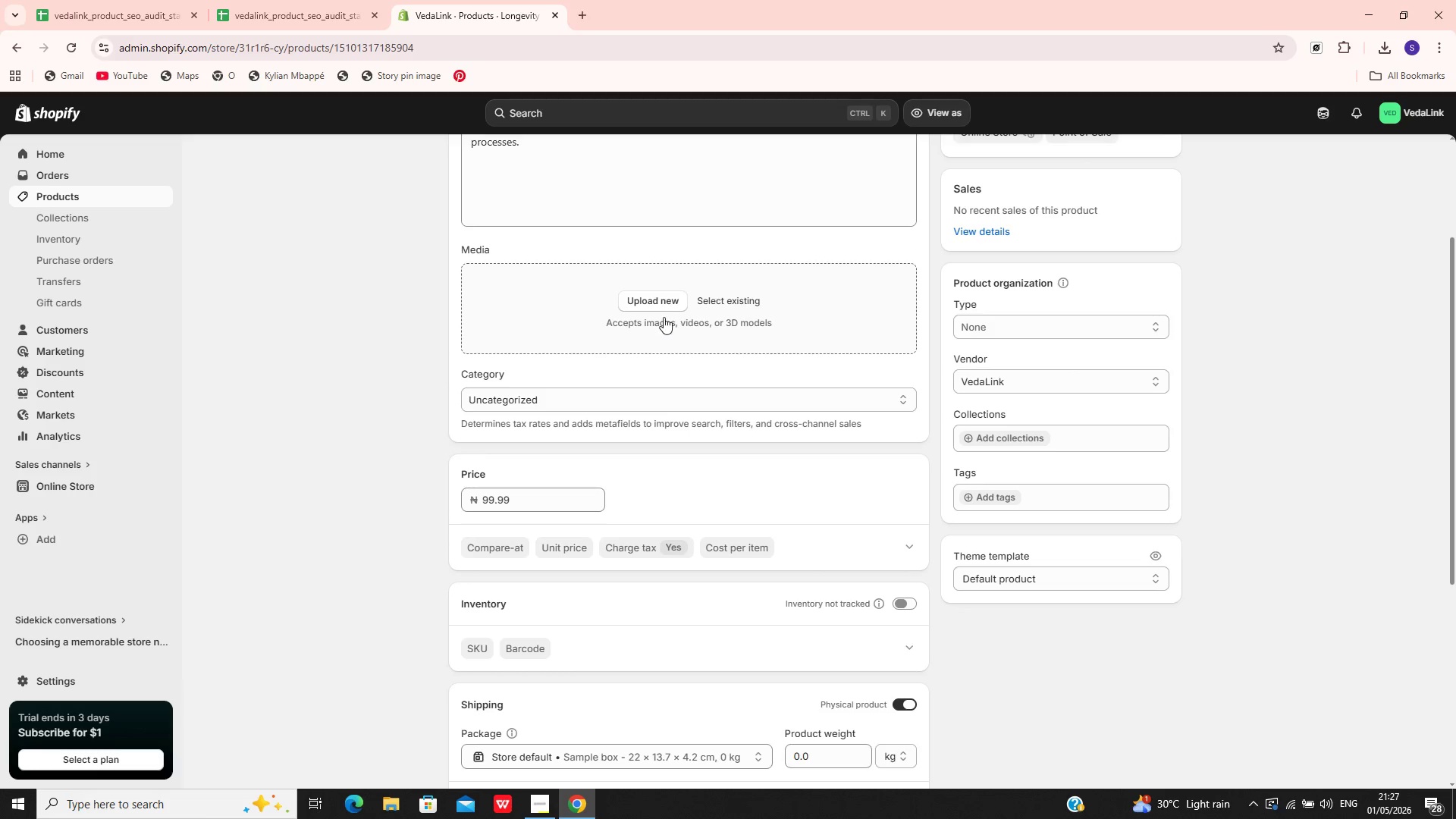 
left_click([664, 317])
 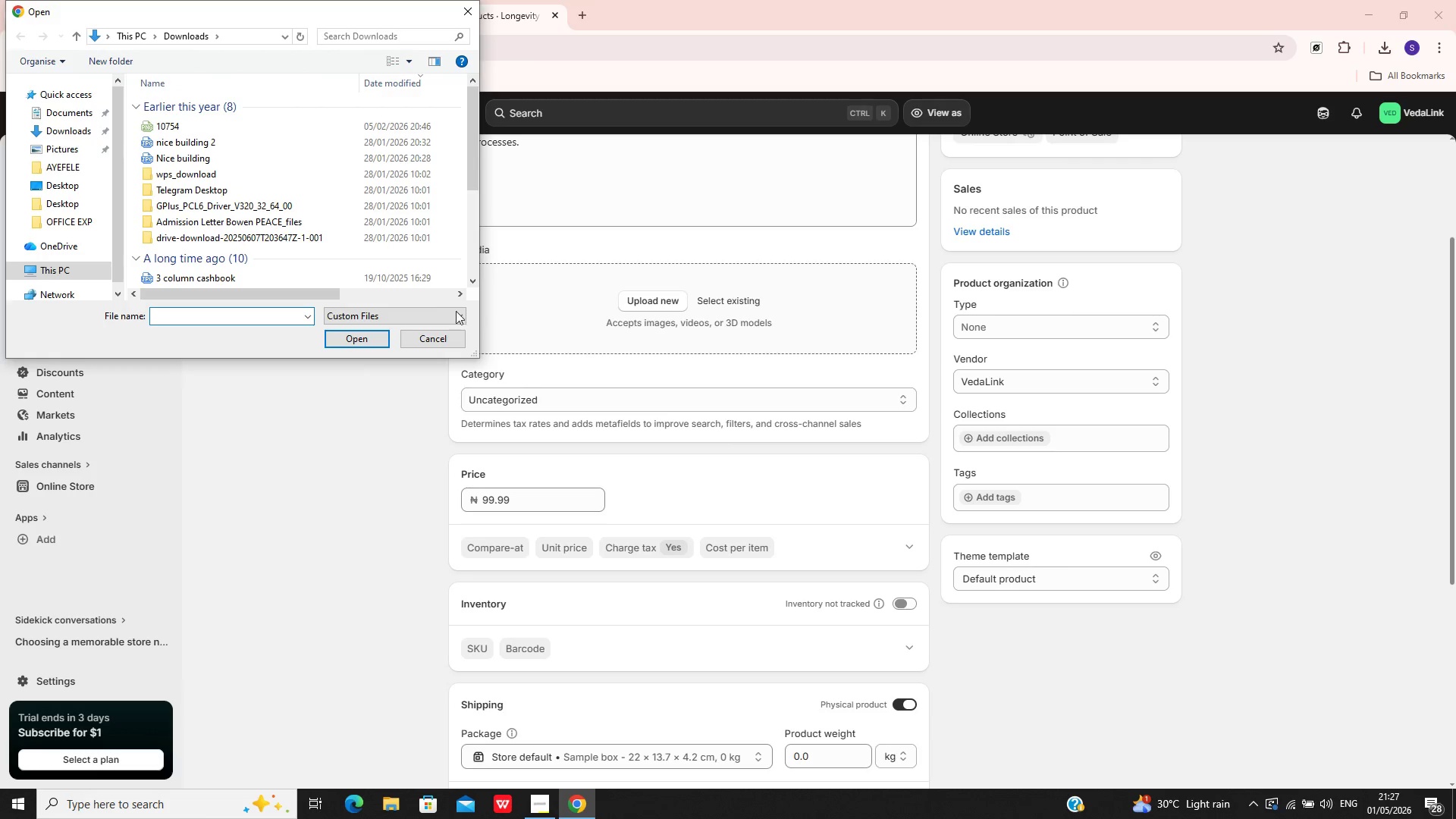 
left_click([451, 341])
 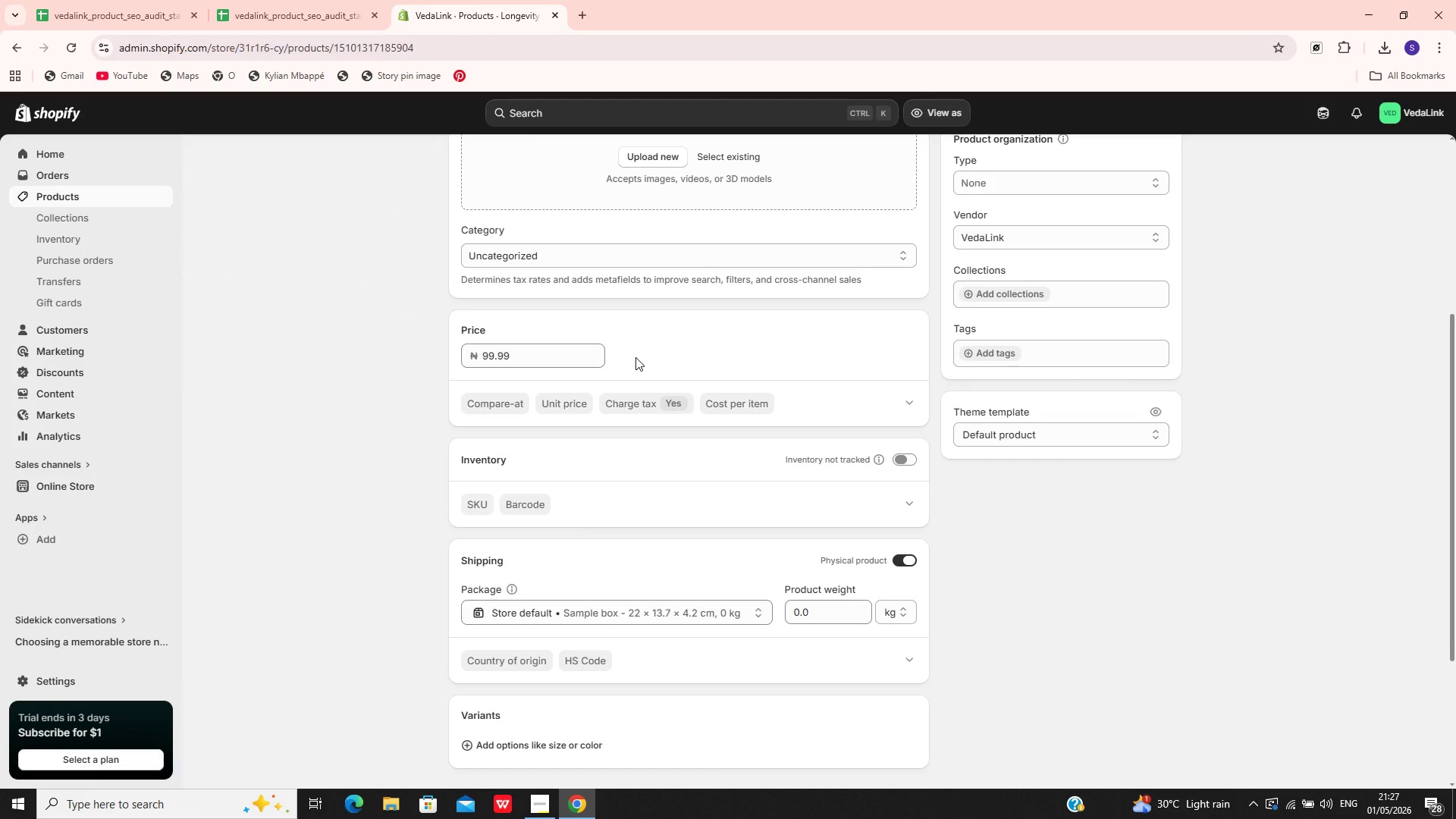 
wait(7.11)
 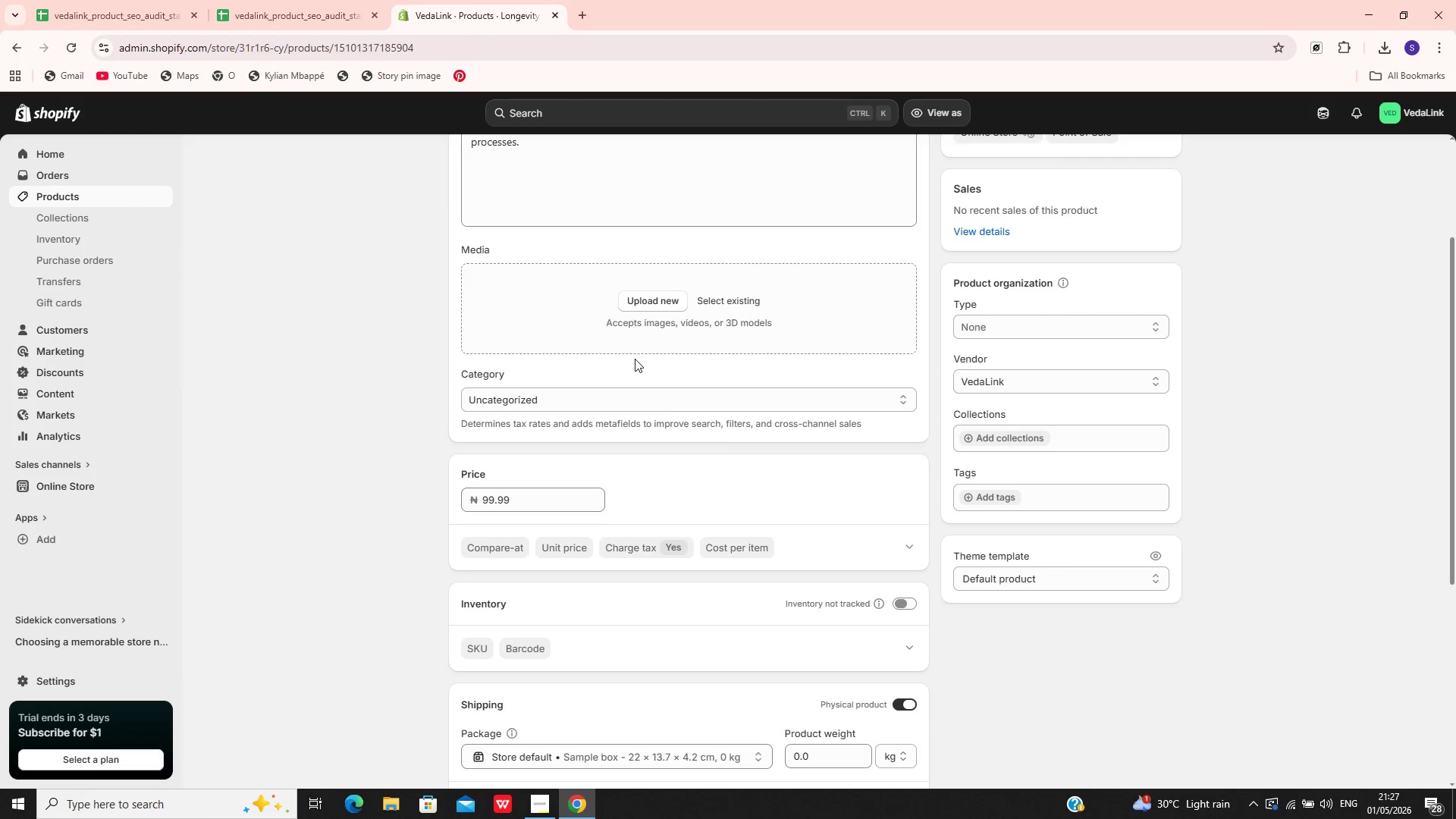 
left_click([657, 292])
 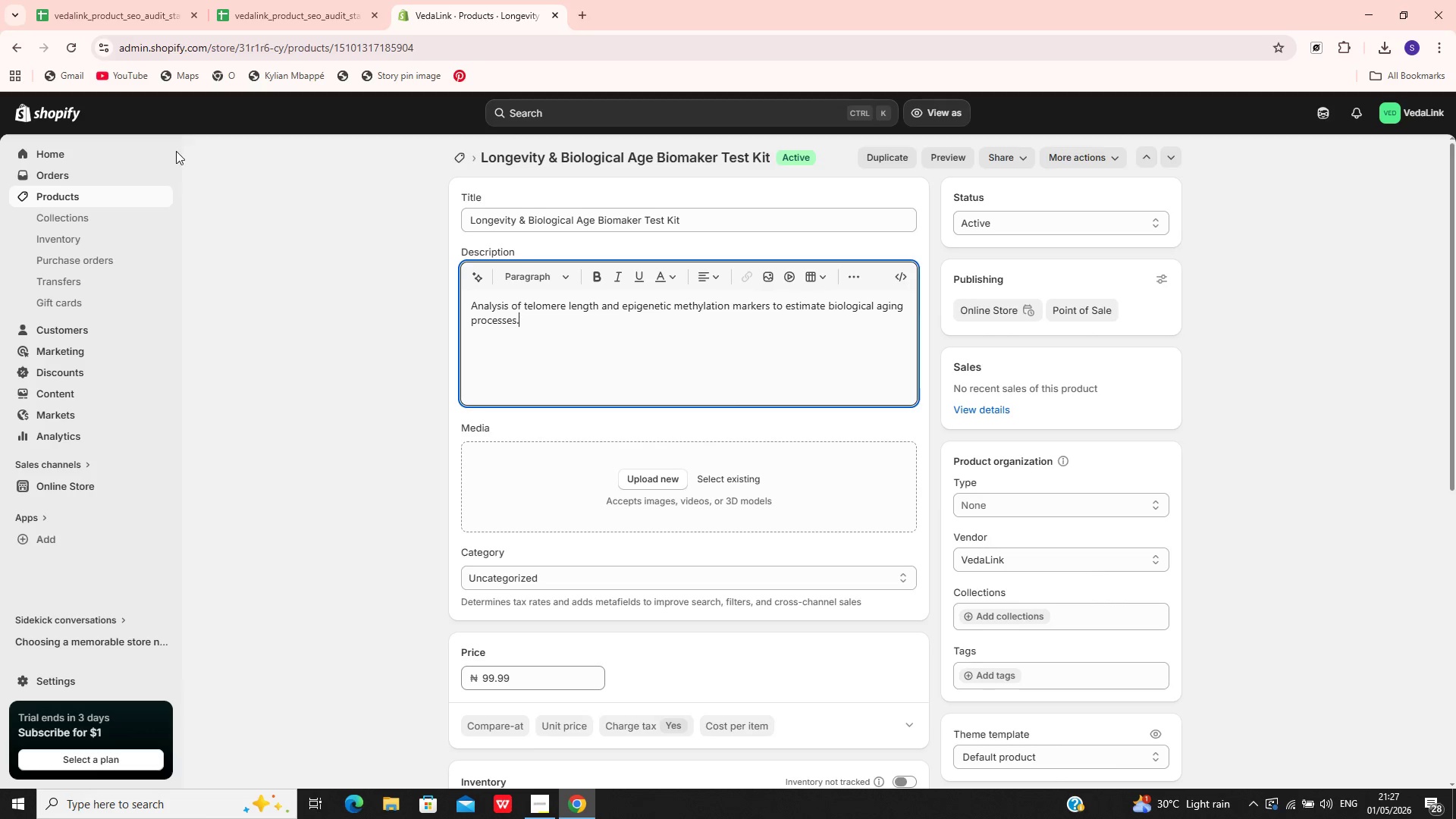 
wait(5.24)
 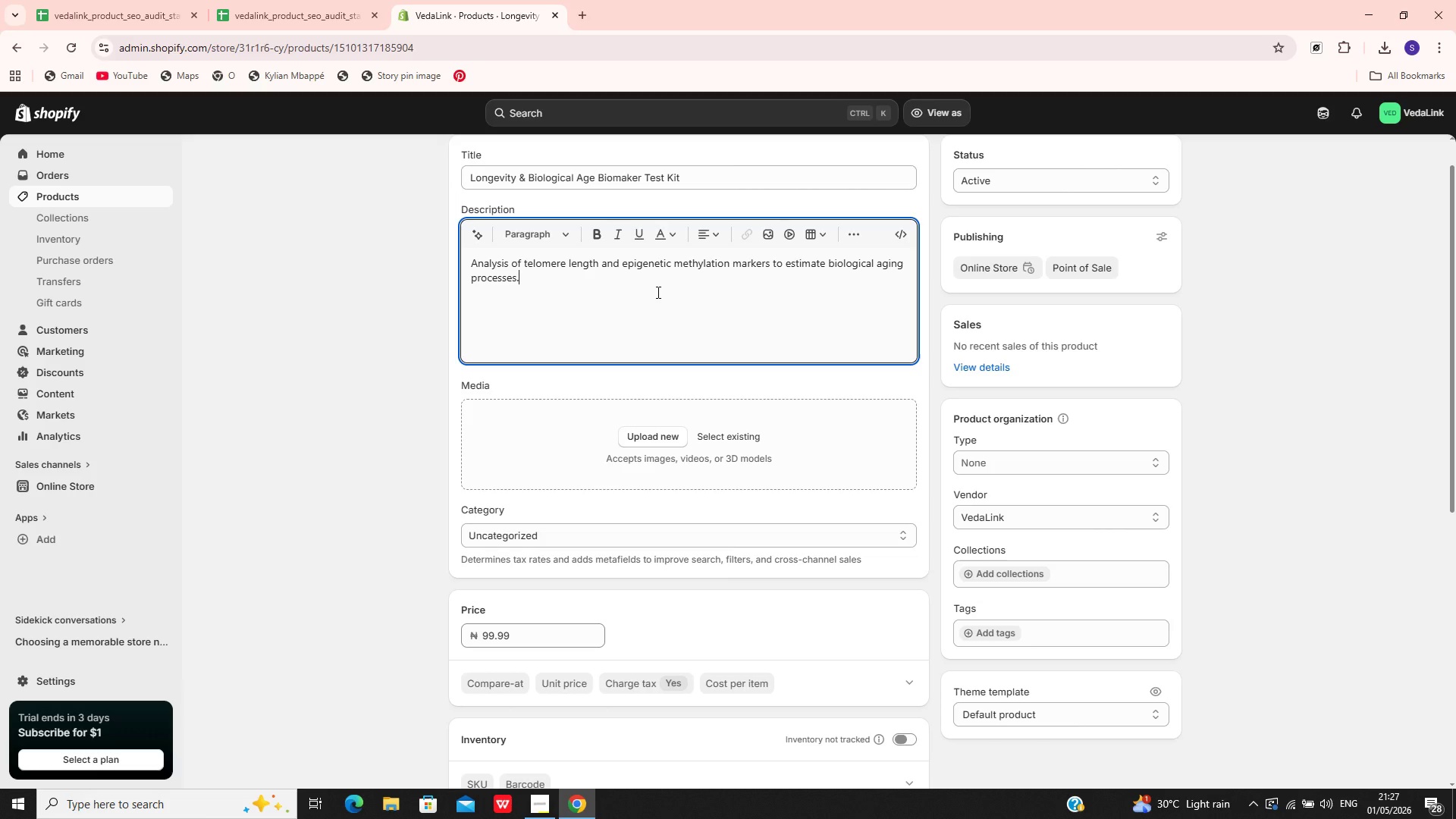 
left_click([106, 195])
 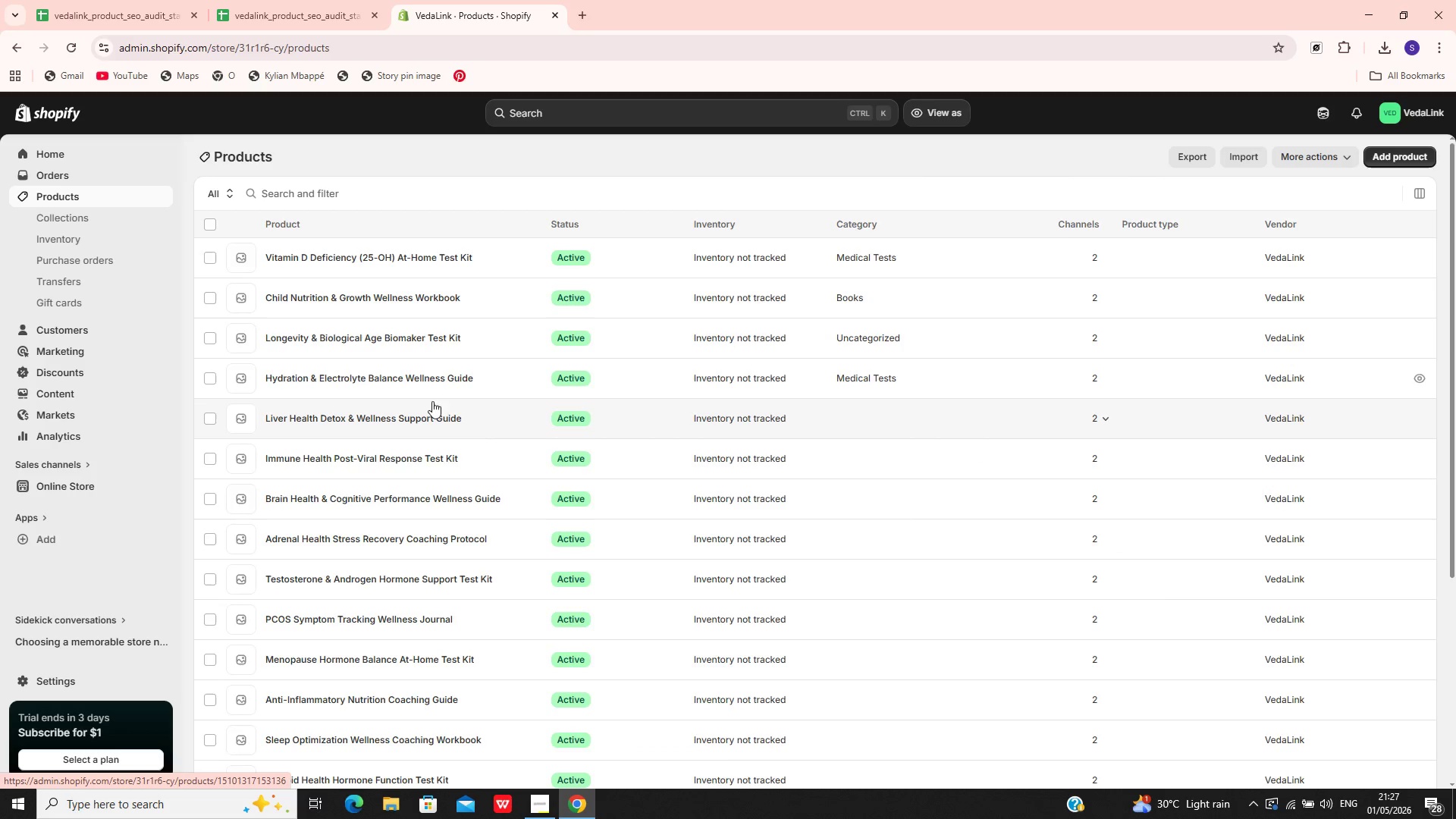 
left_click([469, 338])
 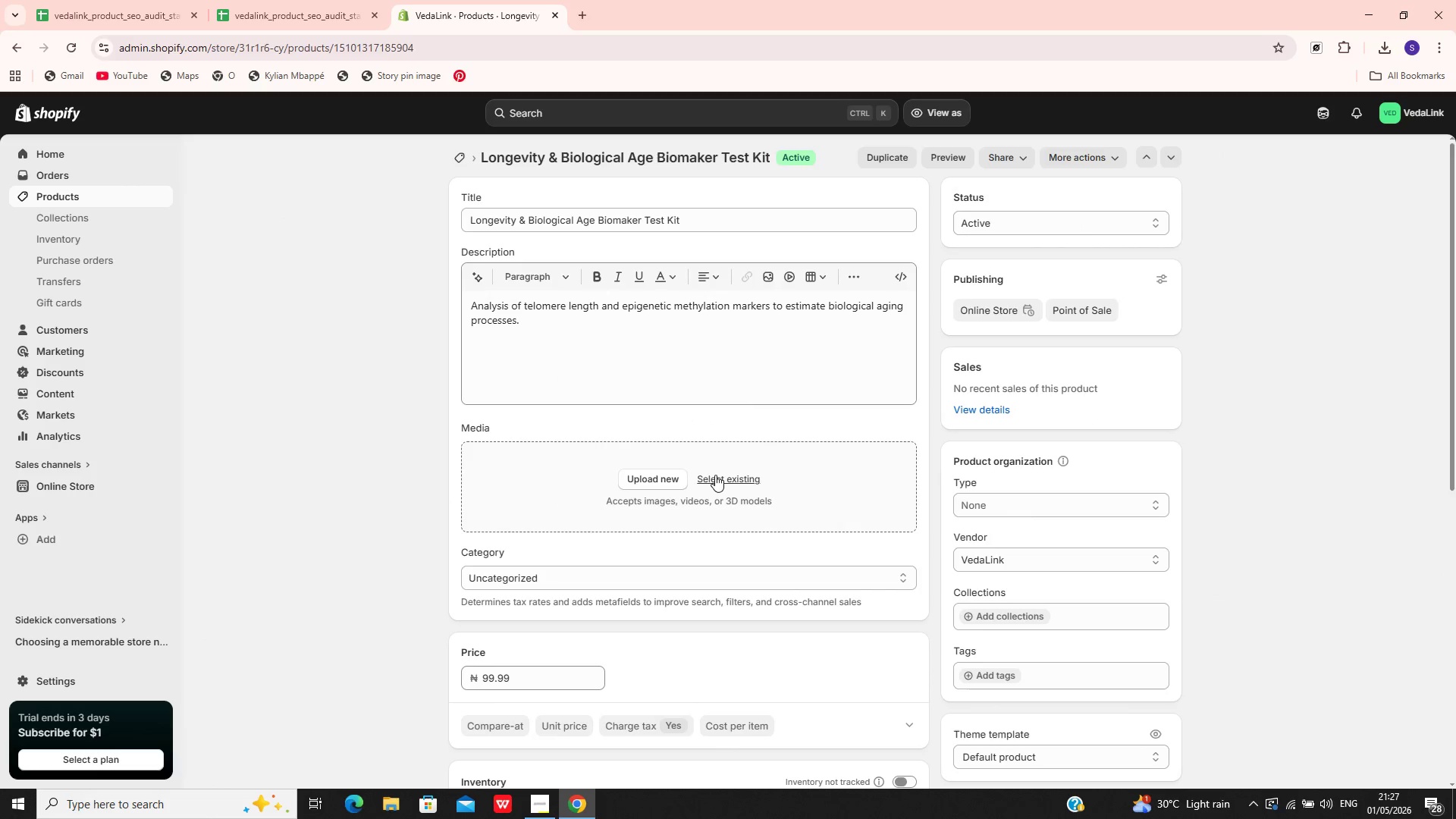 
left_click([731, 338])
 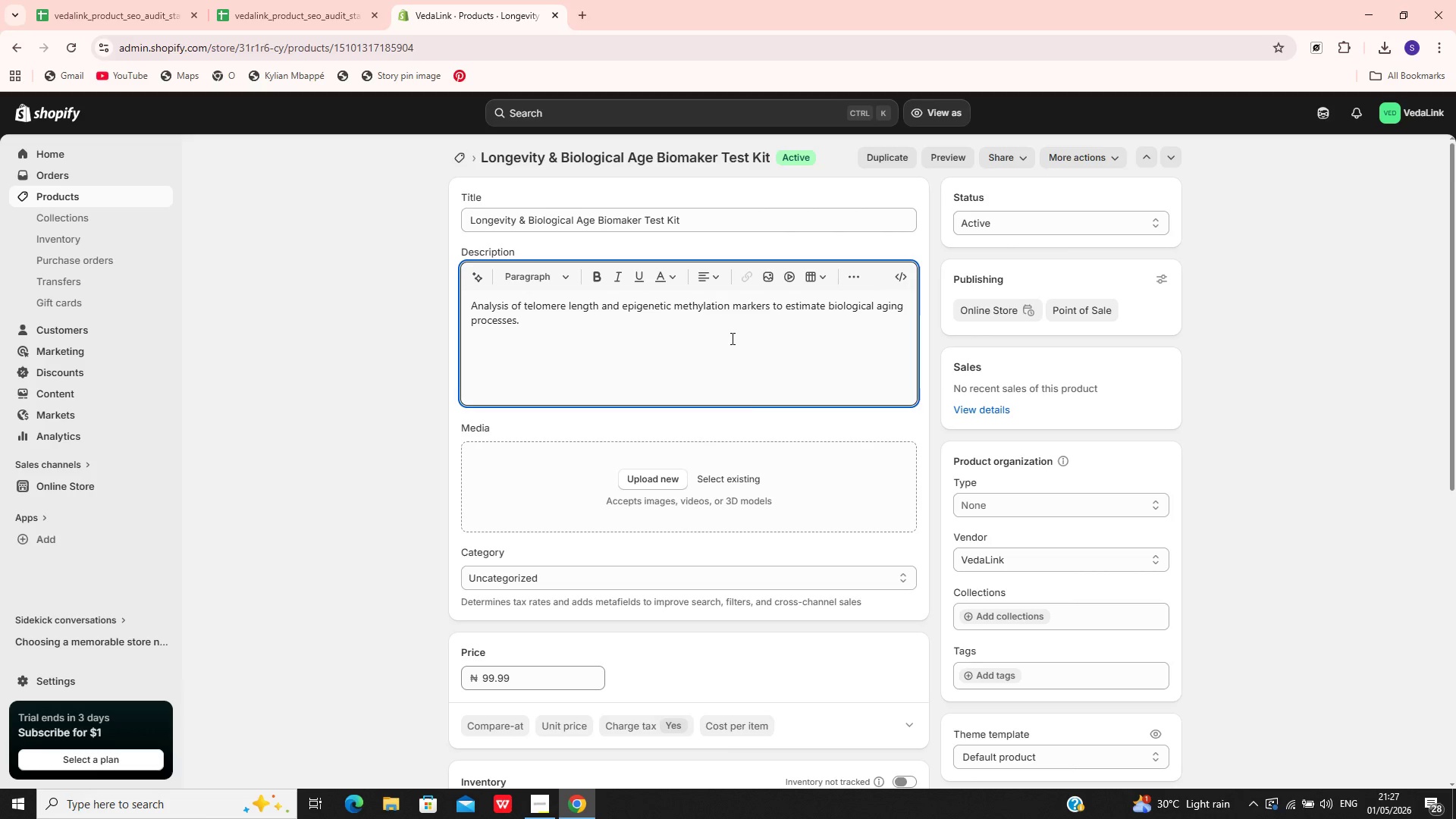 
double_click([731, 338])
 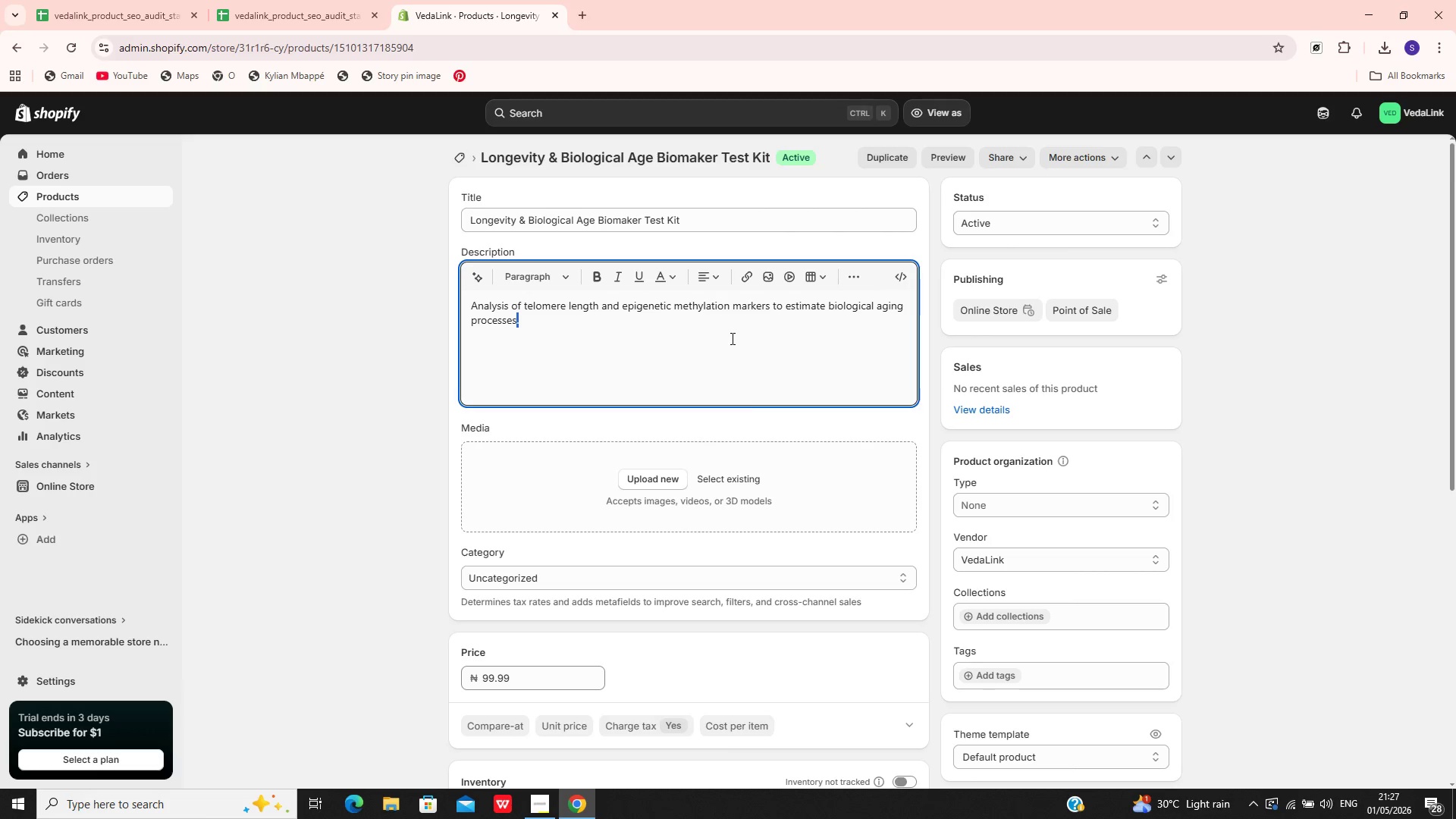 
left_click([731, 338])
 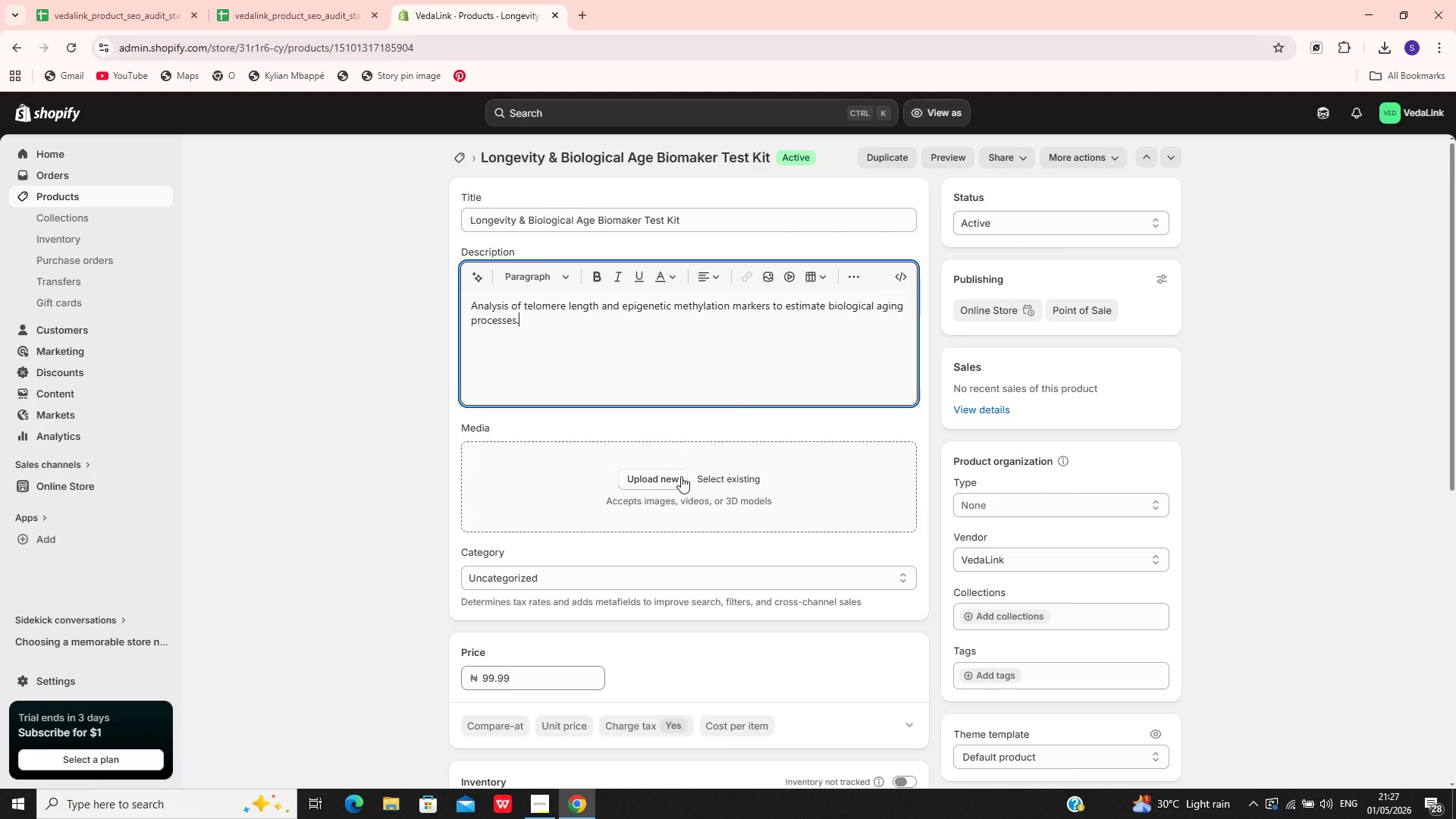 
left_click([664, 476])
 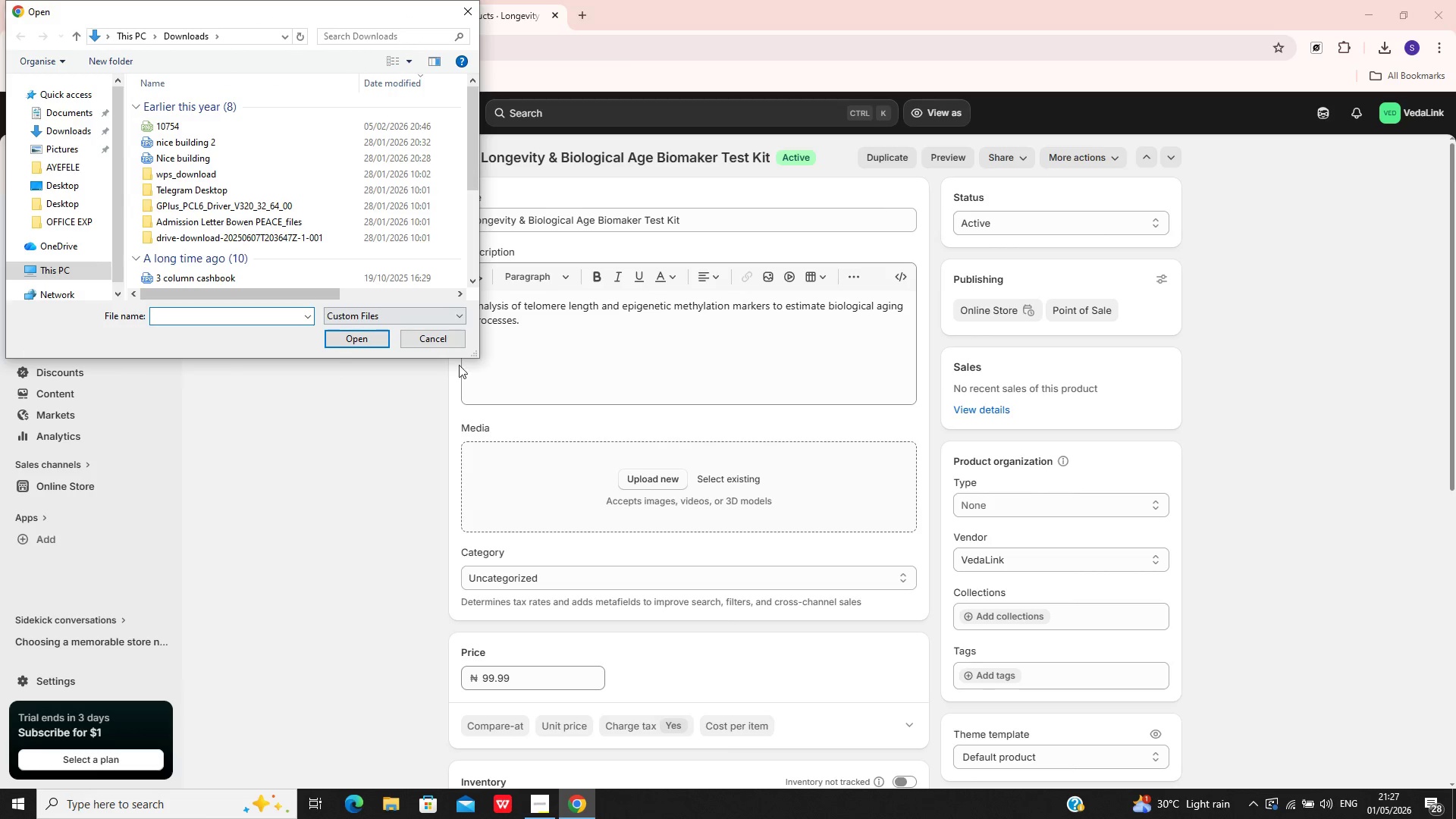 
left_click([427, 339])
 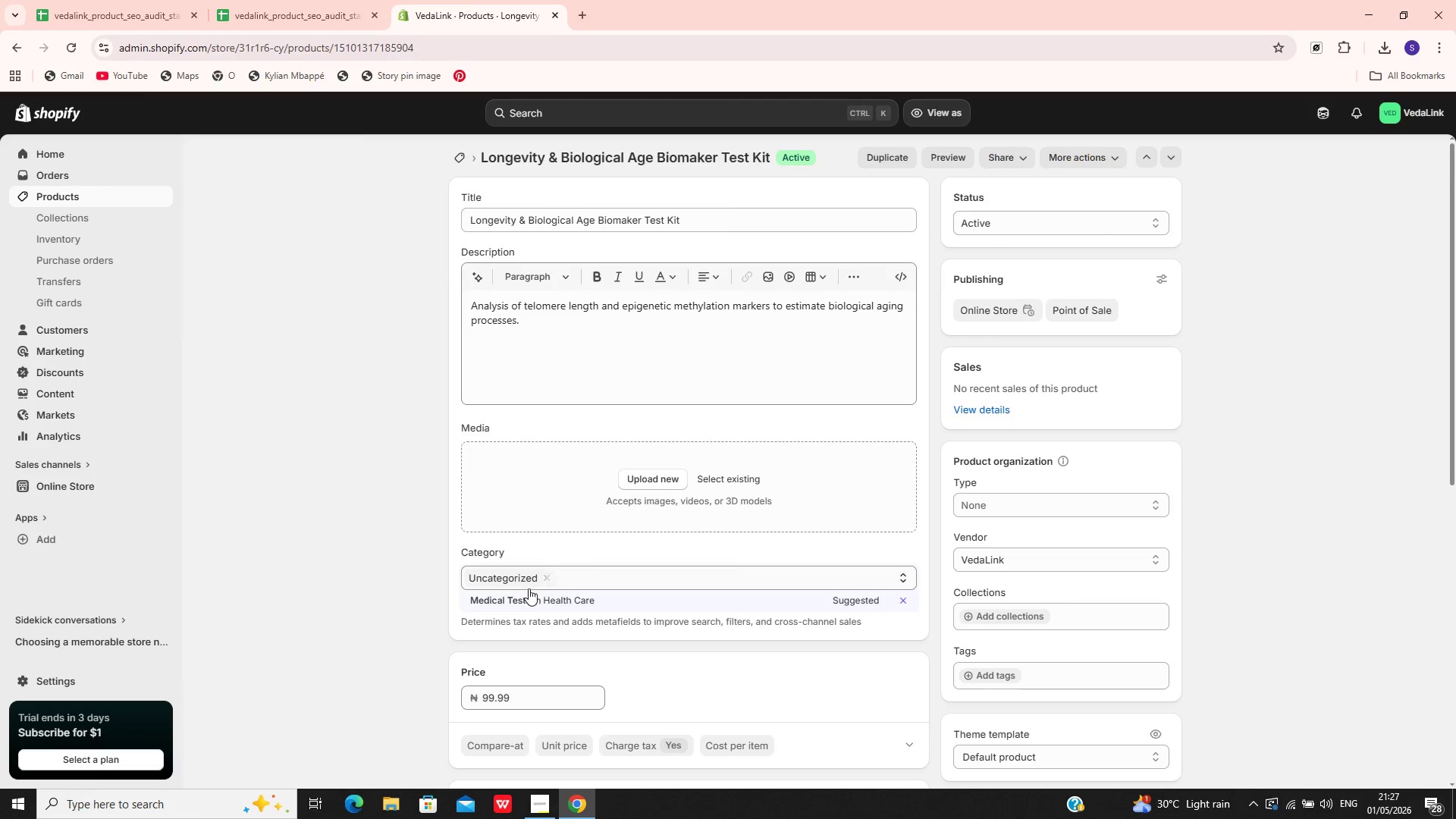 
left_click([532, 595])
 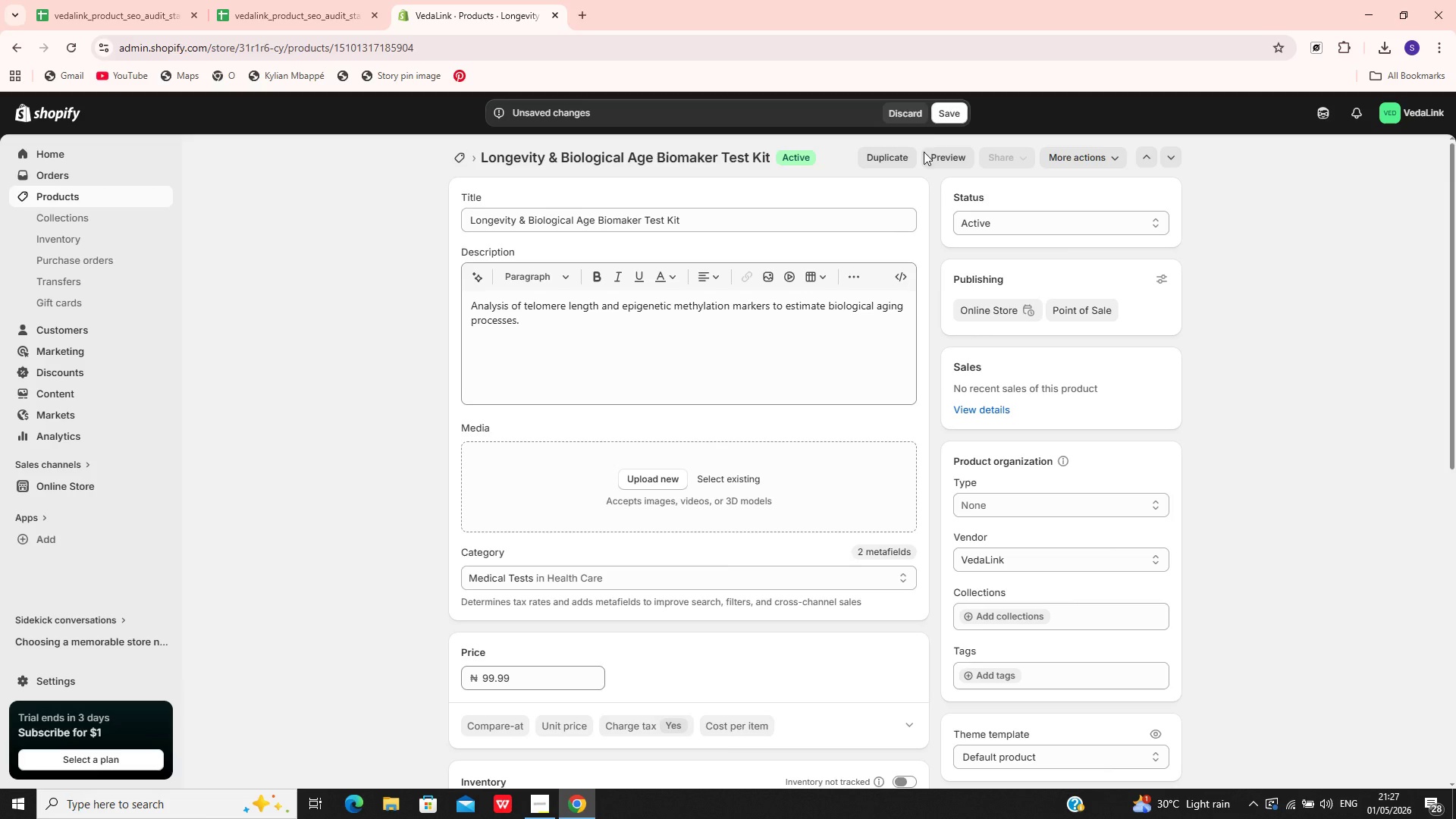 
left_click([943, 121])
 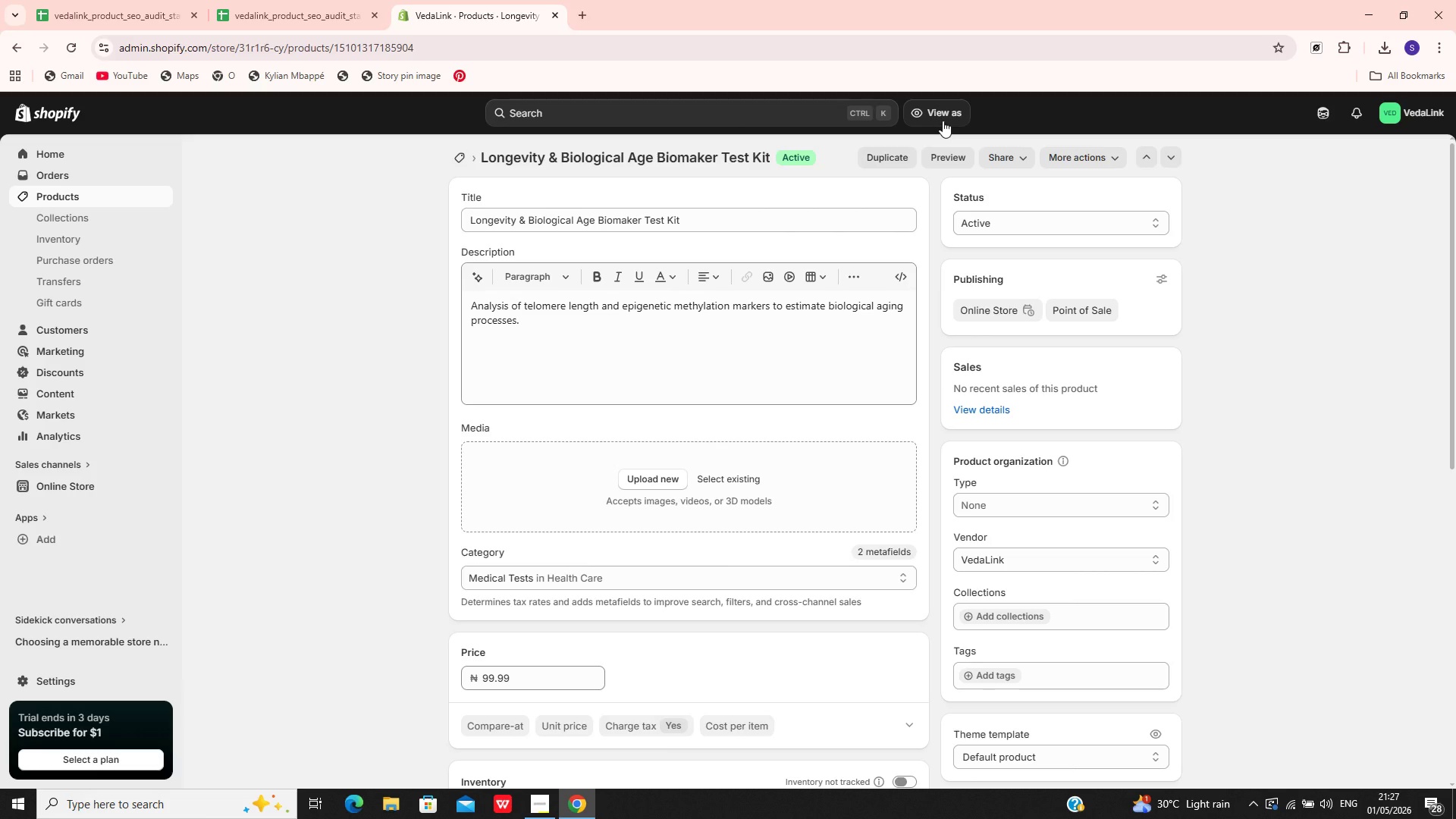 
wait(15.41)
 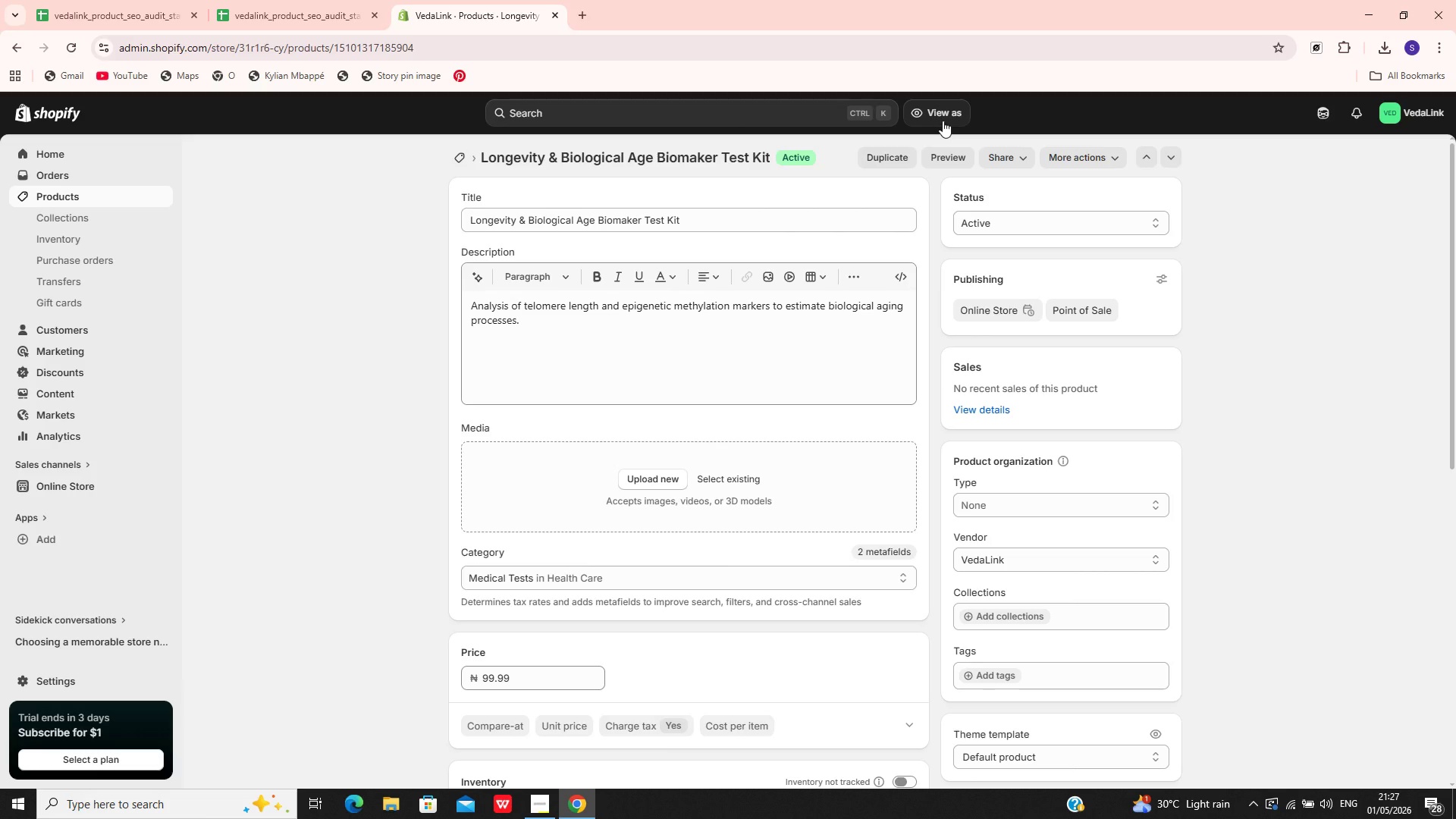 
left_click([127, 194])
 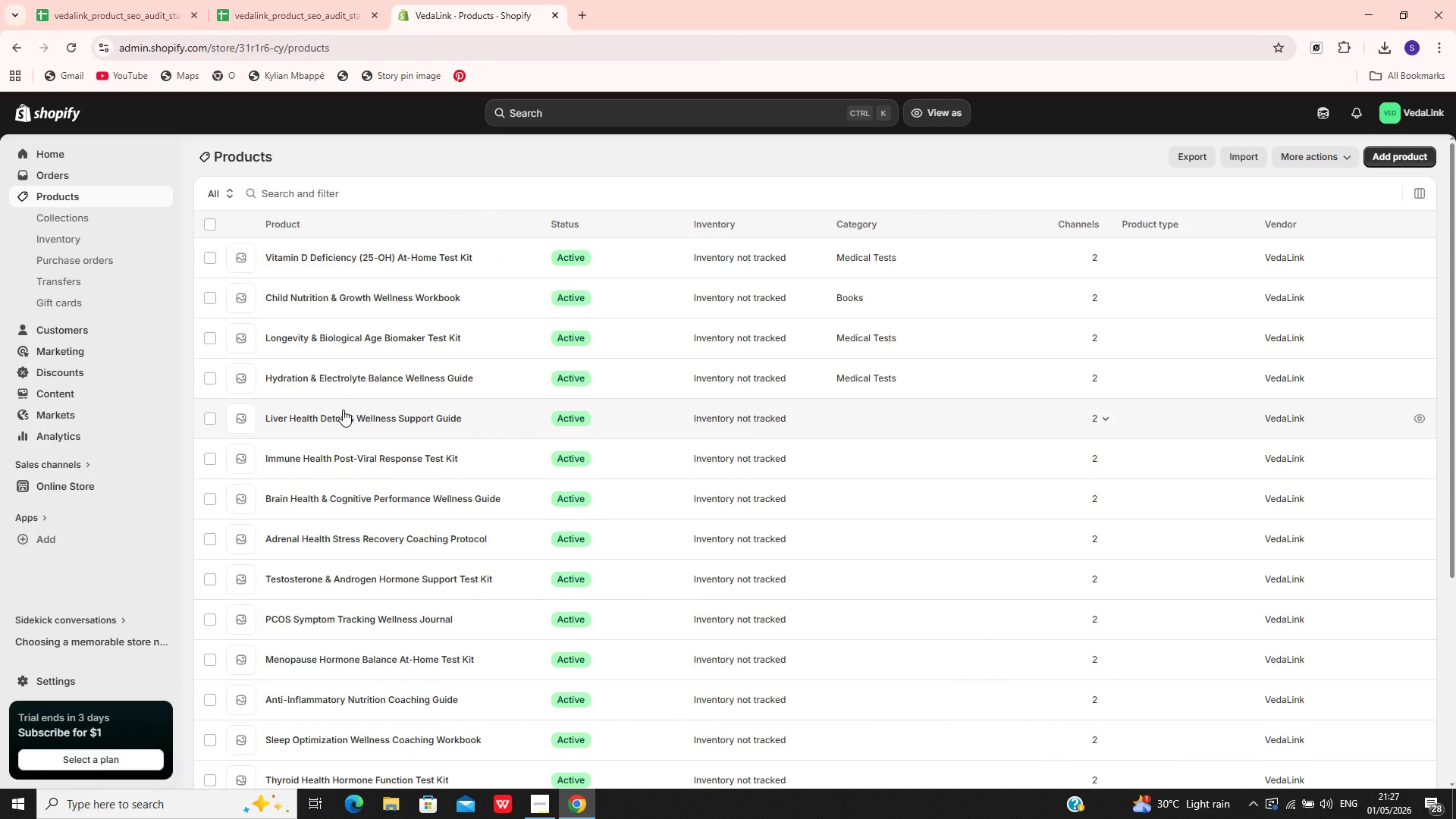 
wait(7.88)
 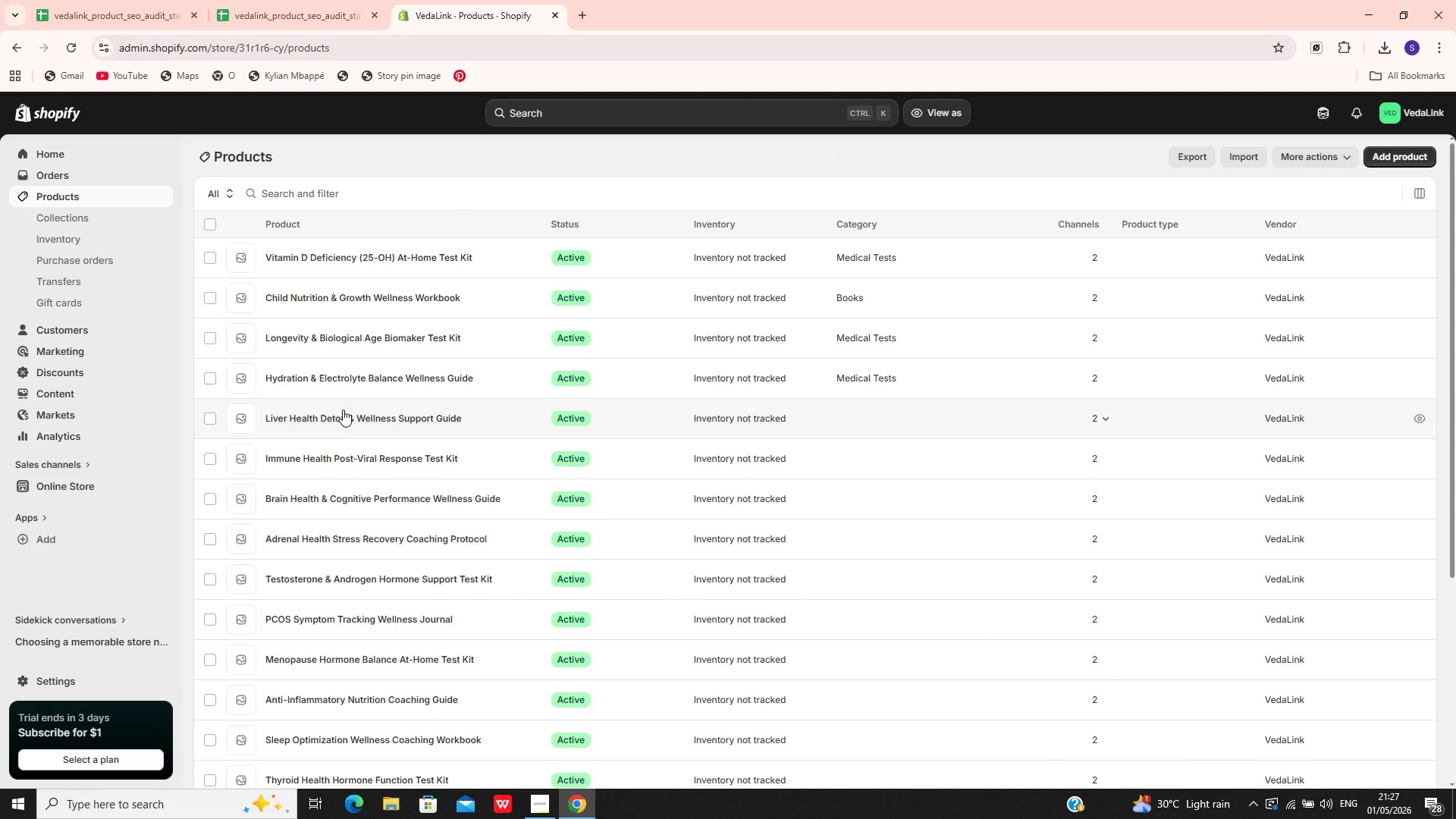 
left_click([343, 410])
 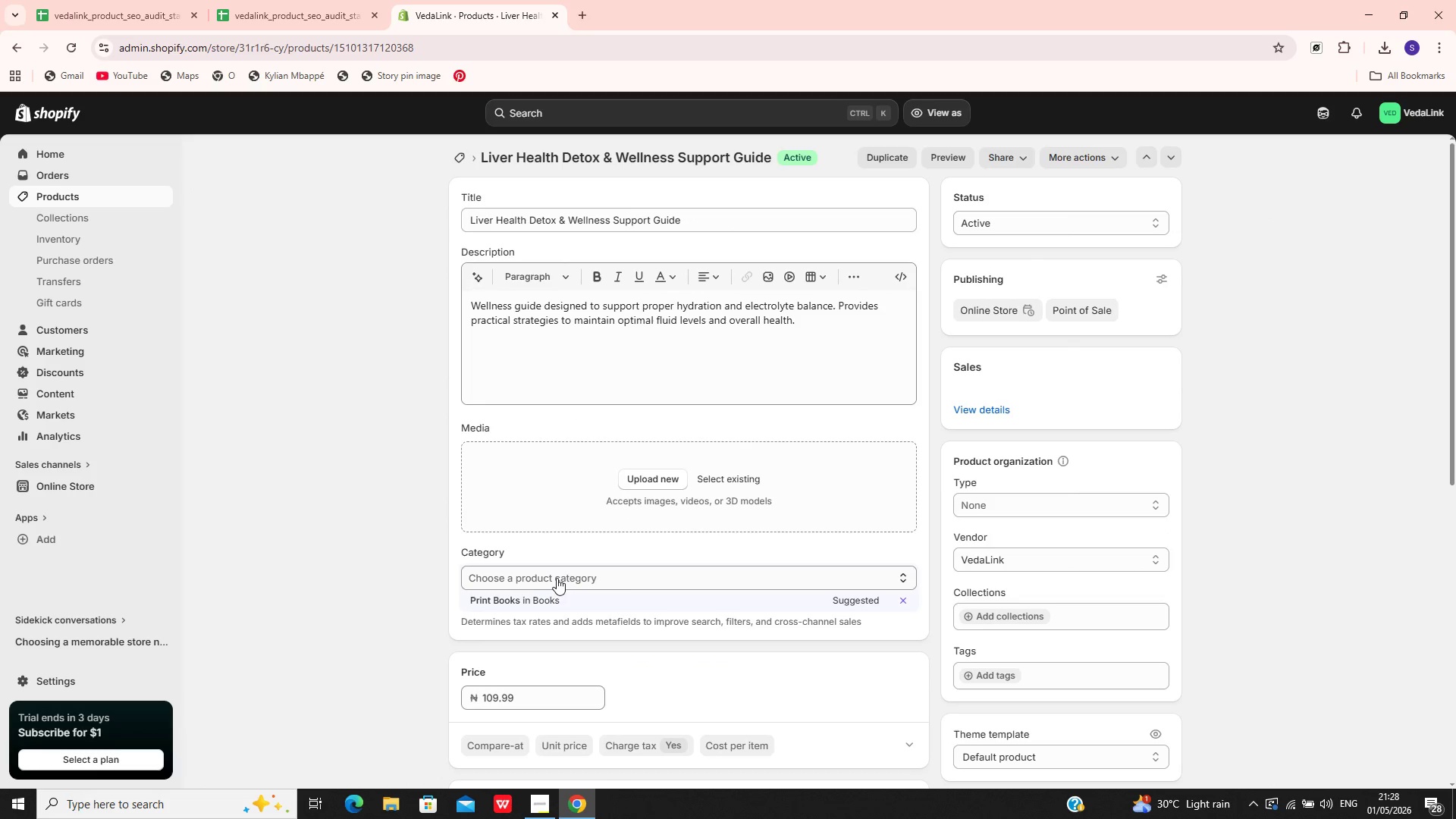 
left_click([538, 601])
 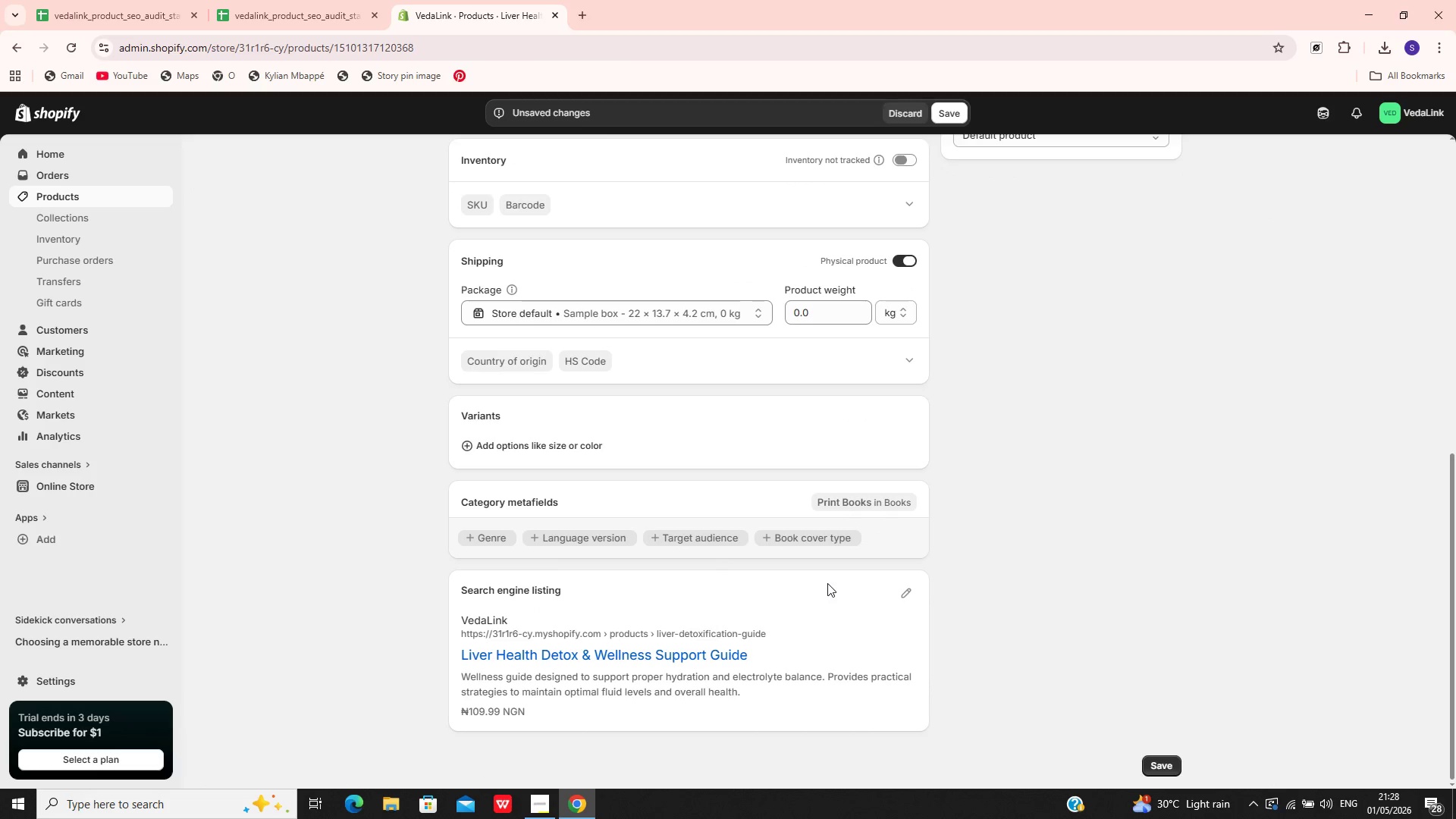 
left_click([904, 598])
 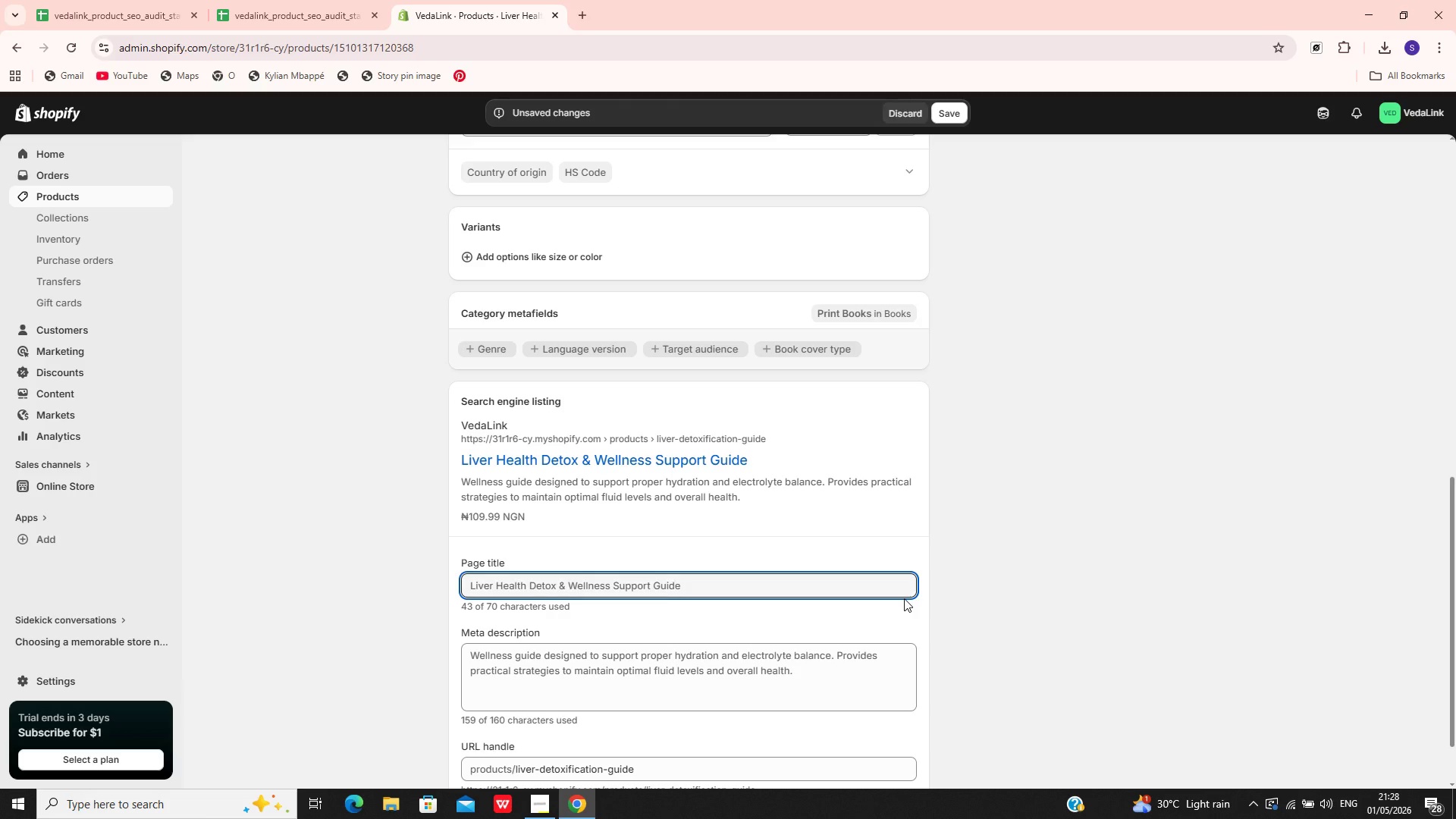 
wait(16.41)
 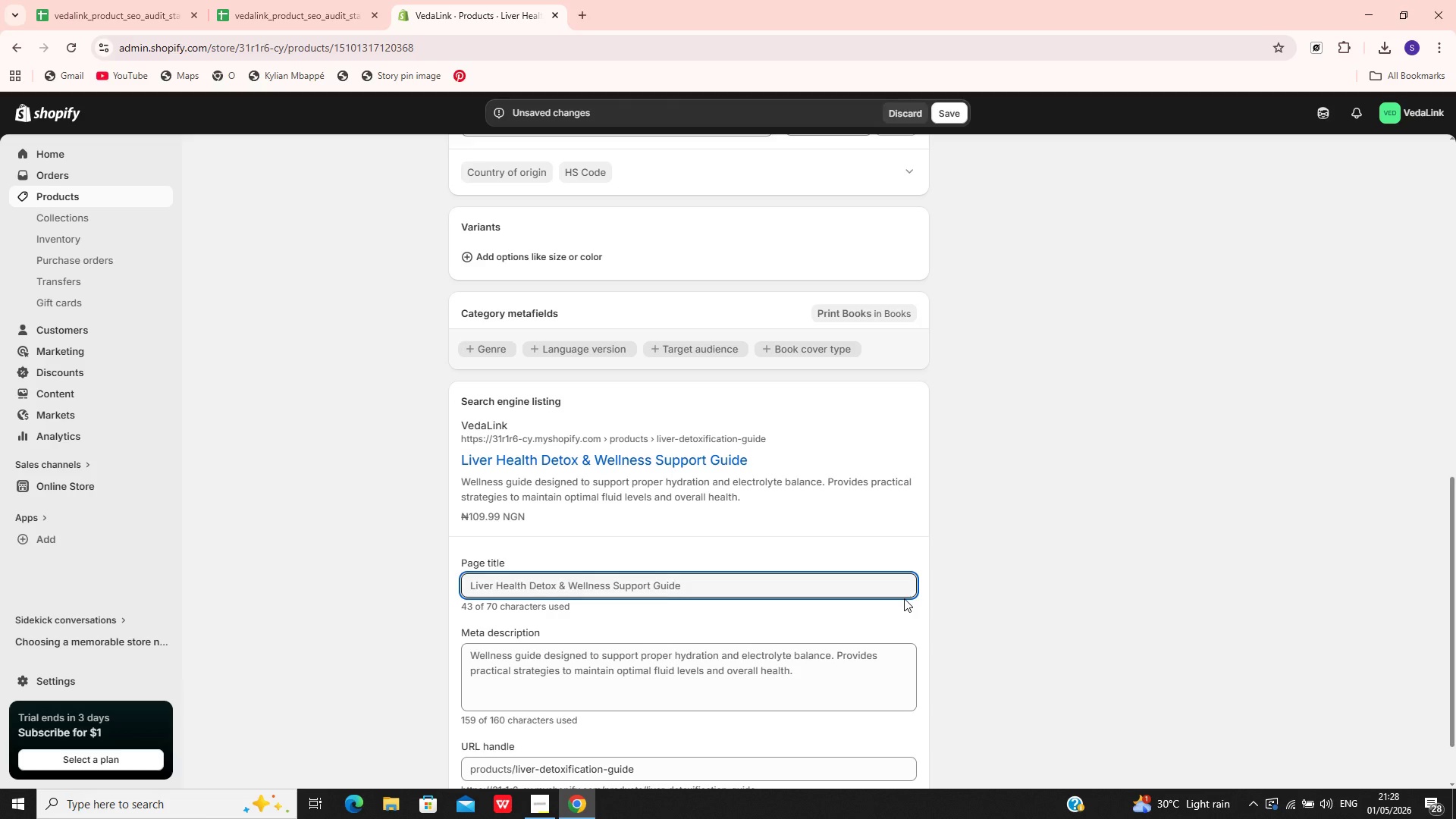 
left_click([800, 582])
 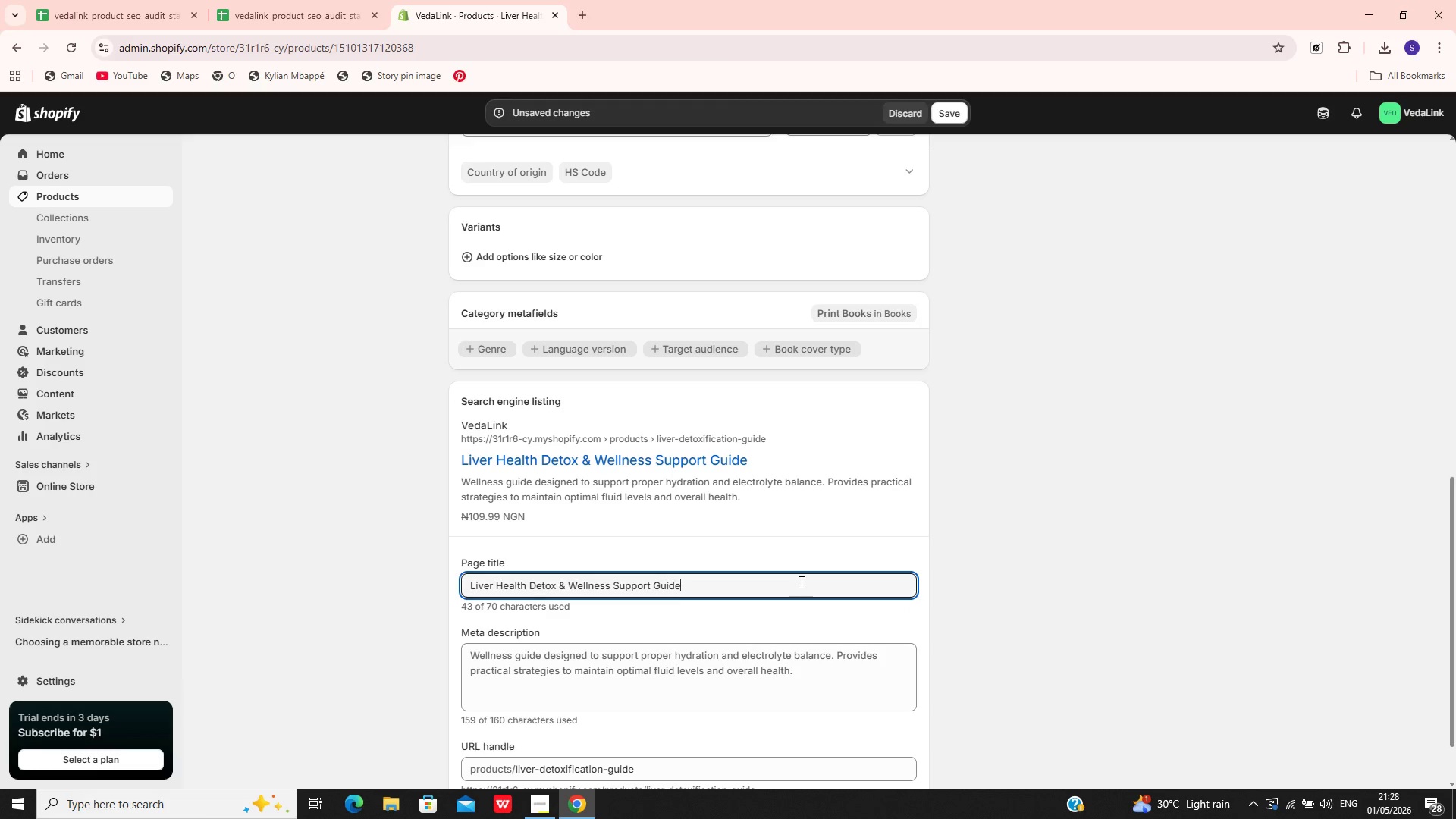 
key(Control+ControlLeft)
 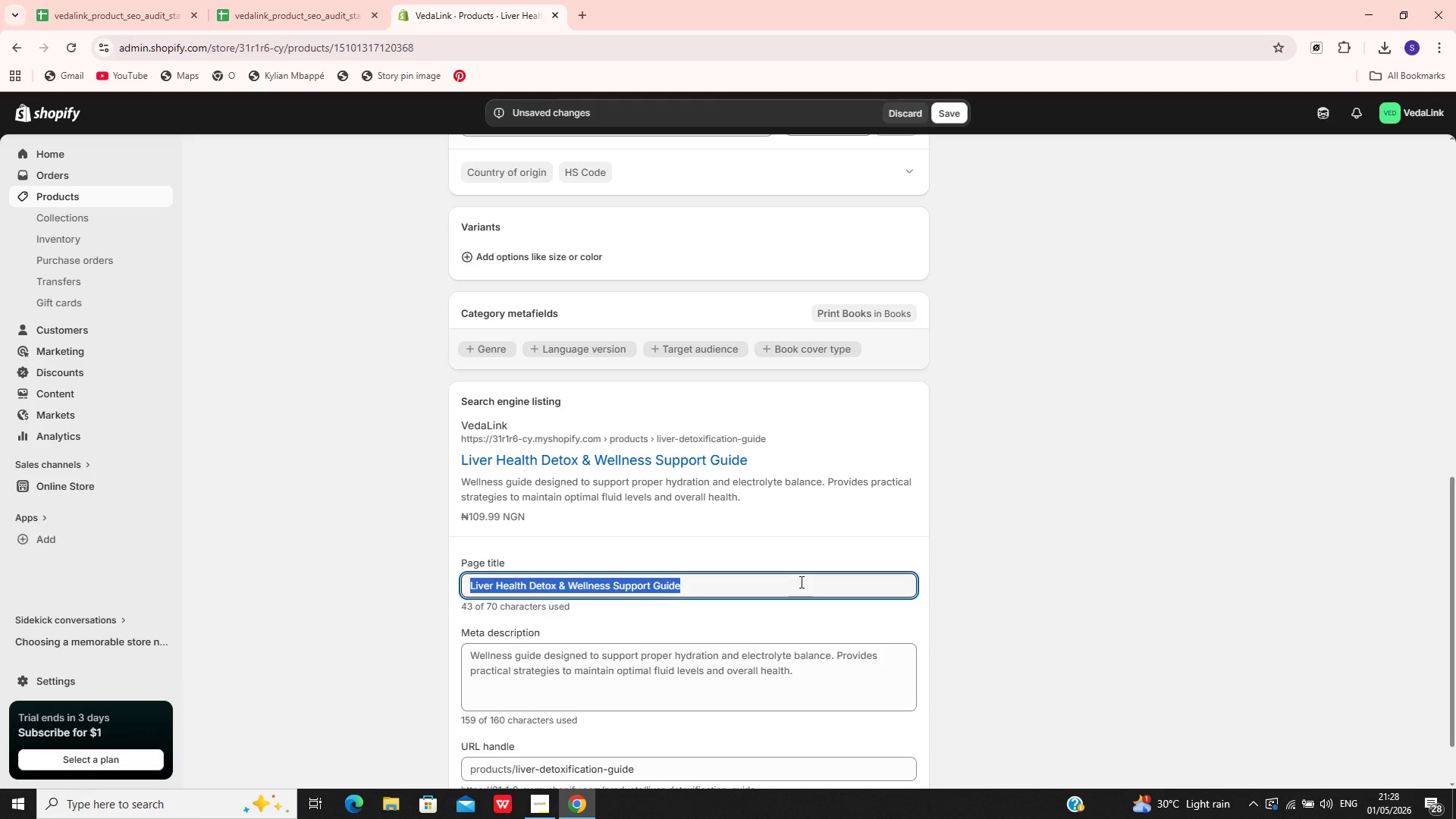 
key(Control+A)
 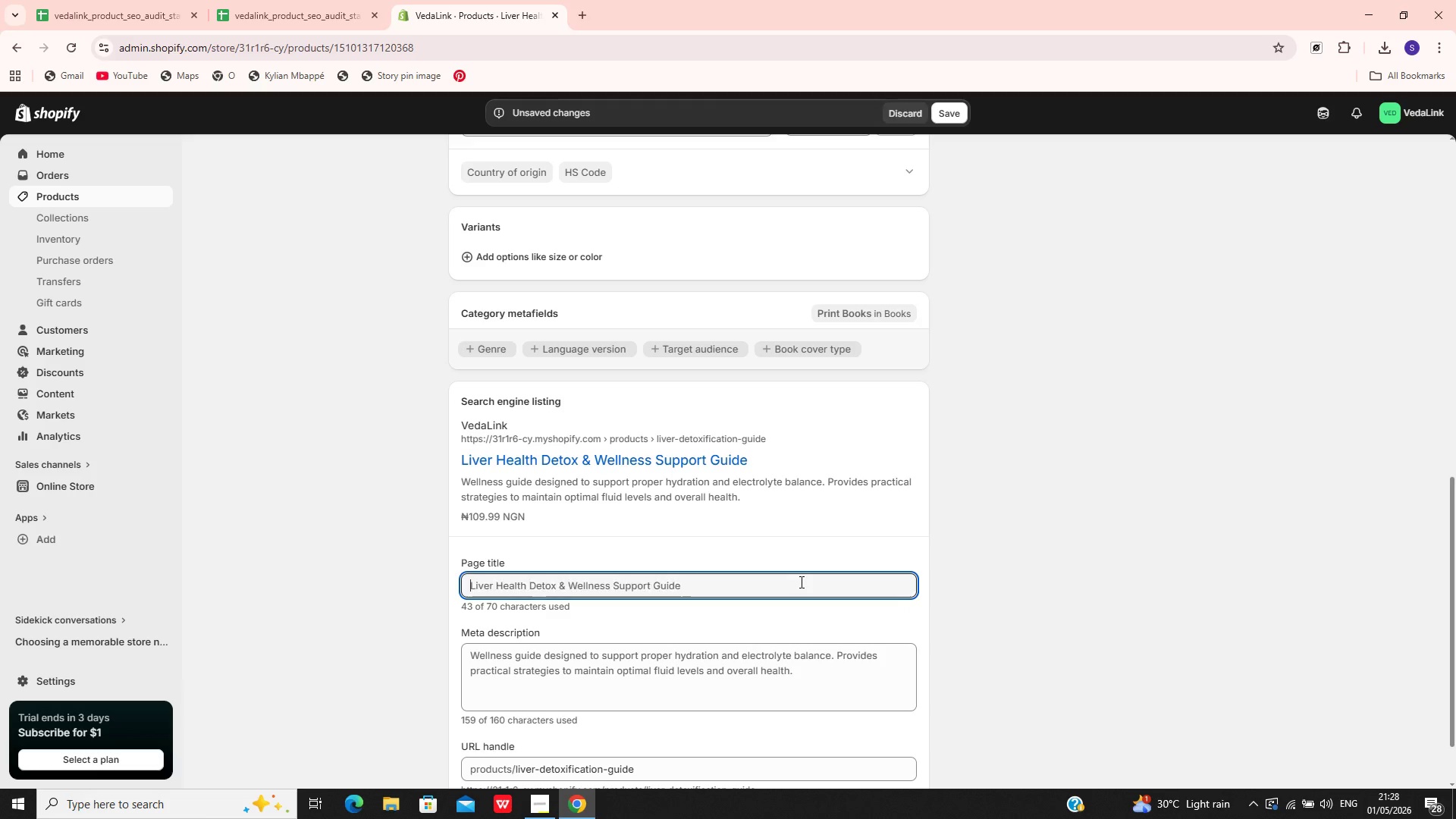 
key(Backspace)
 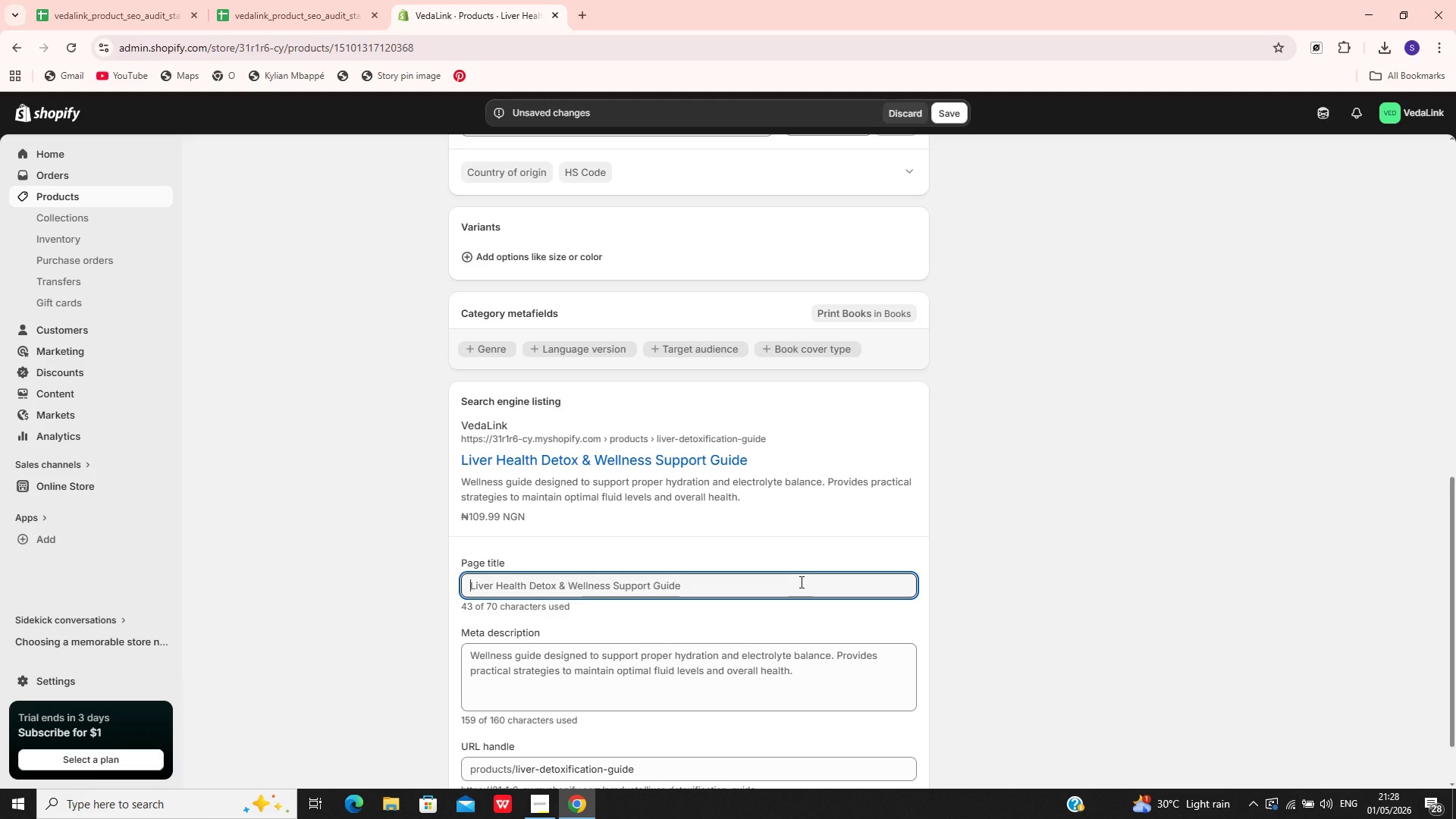 
wait(10.41)
 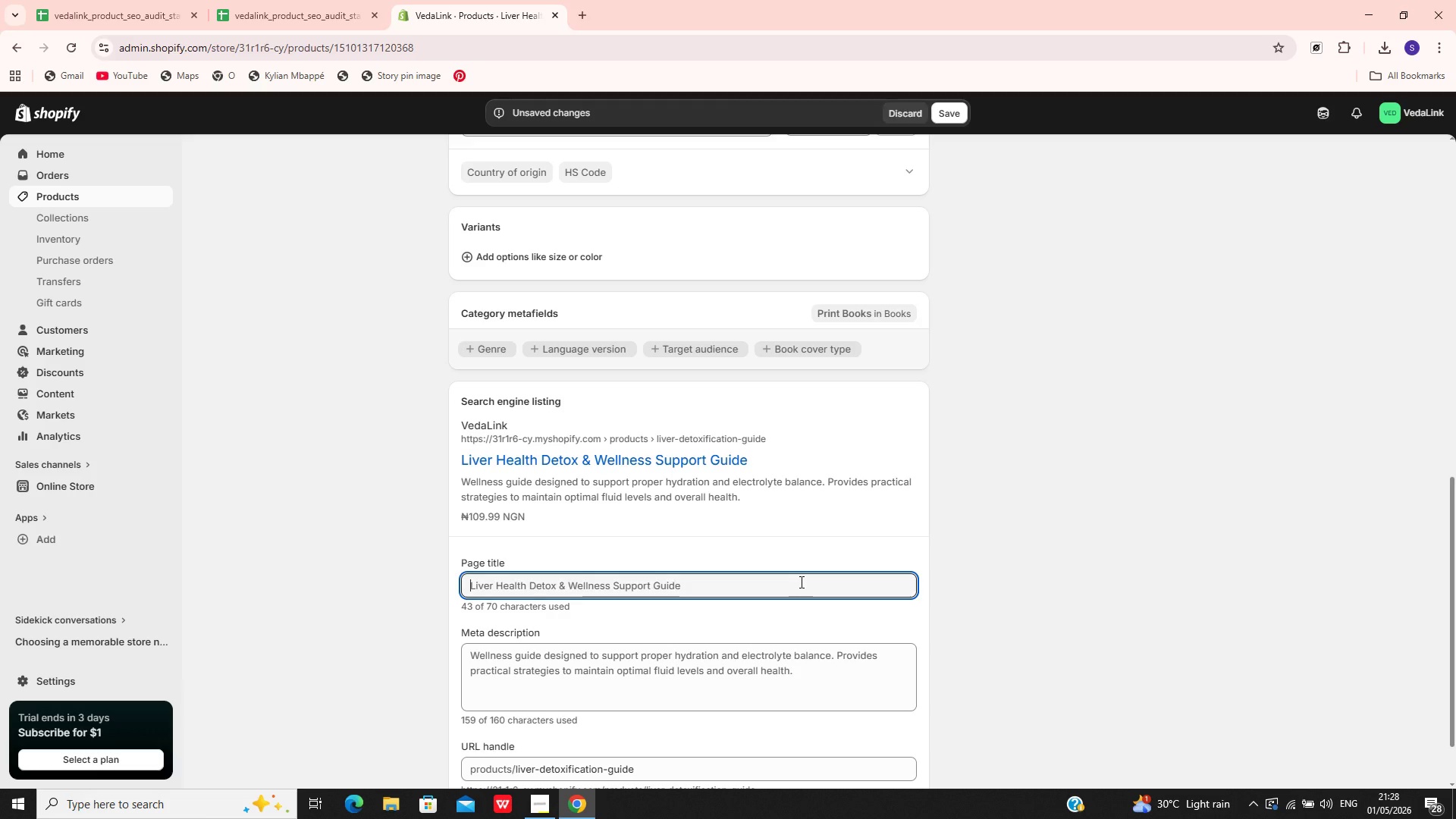 
type(Liver Detox Wellness Guide)
 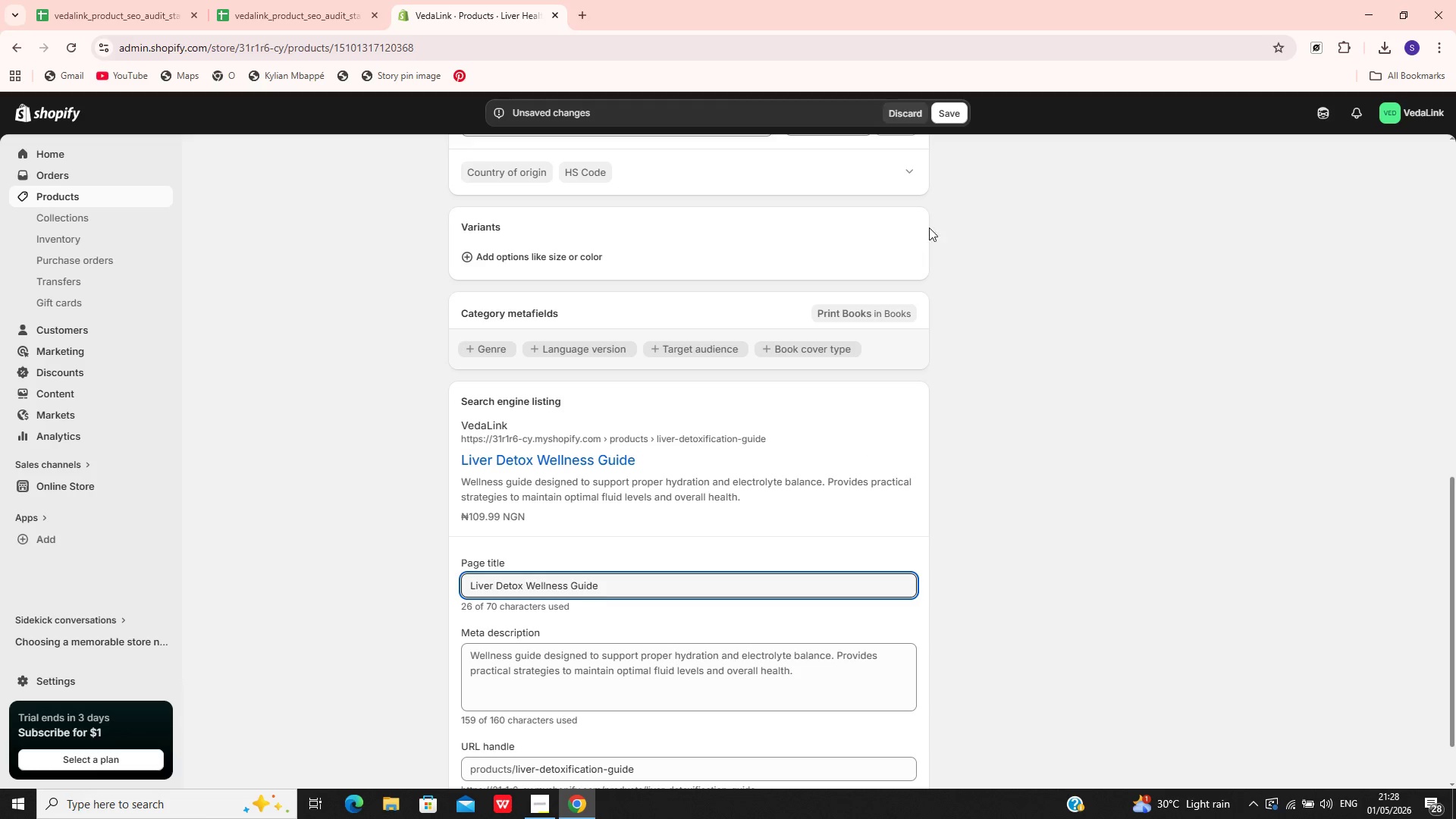 
left_click([731, 664])
 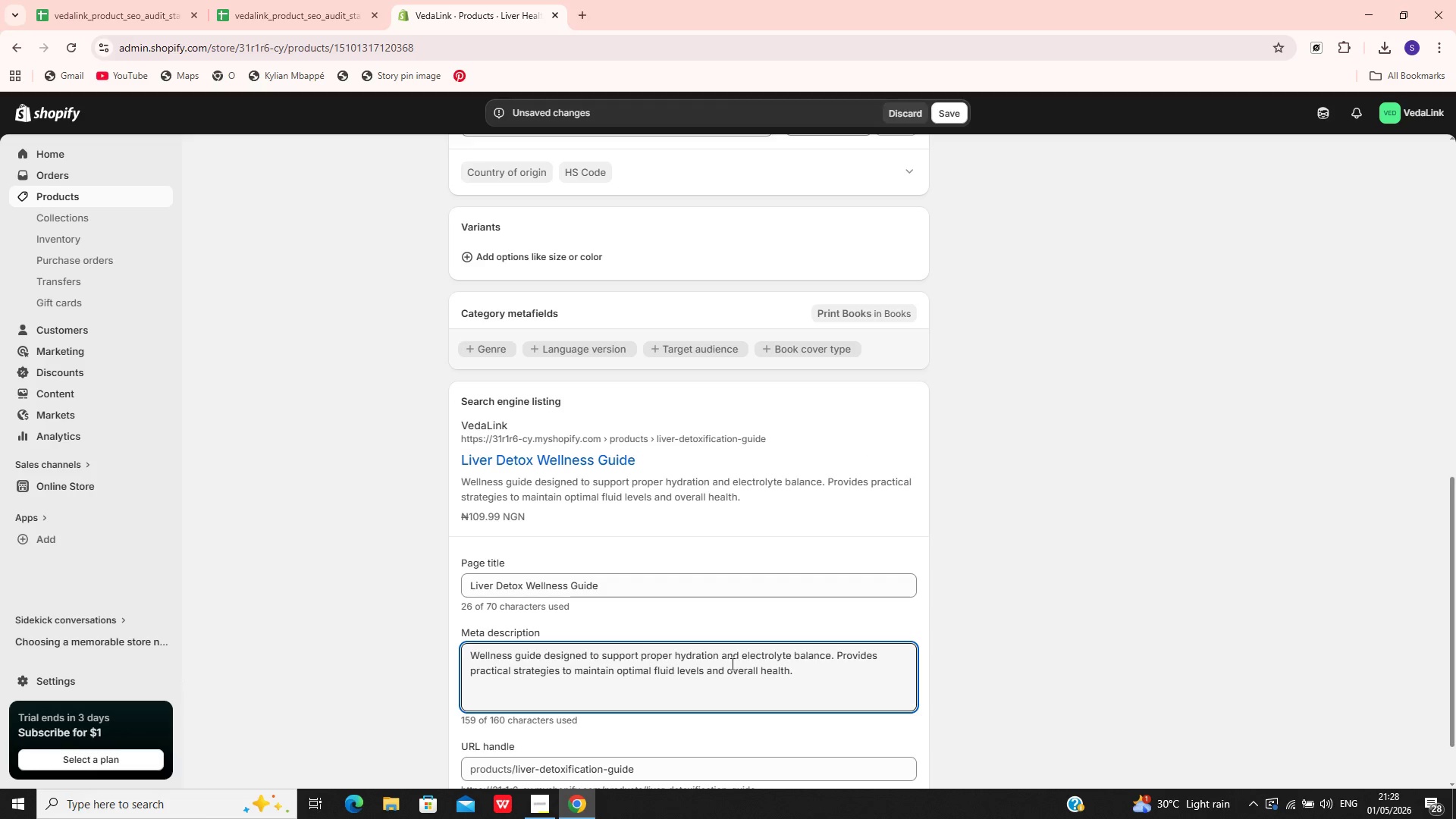 
key(Control+A)
 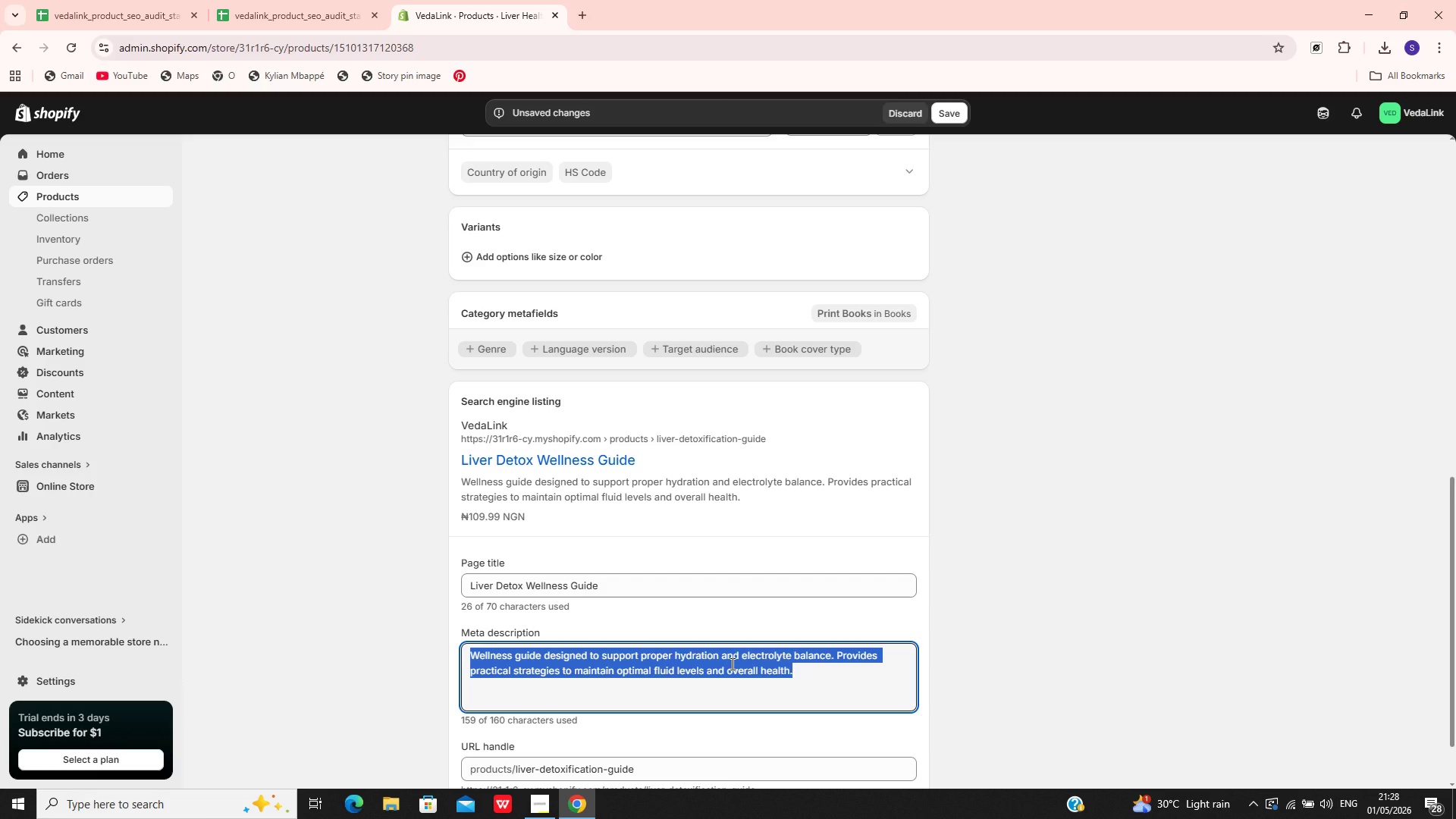 
type(Maintain )
 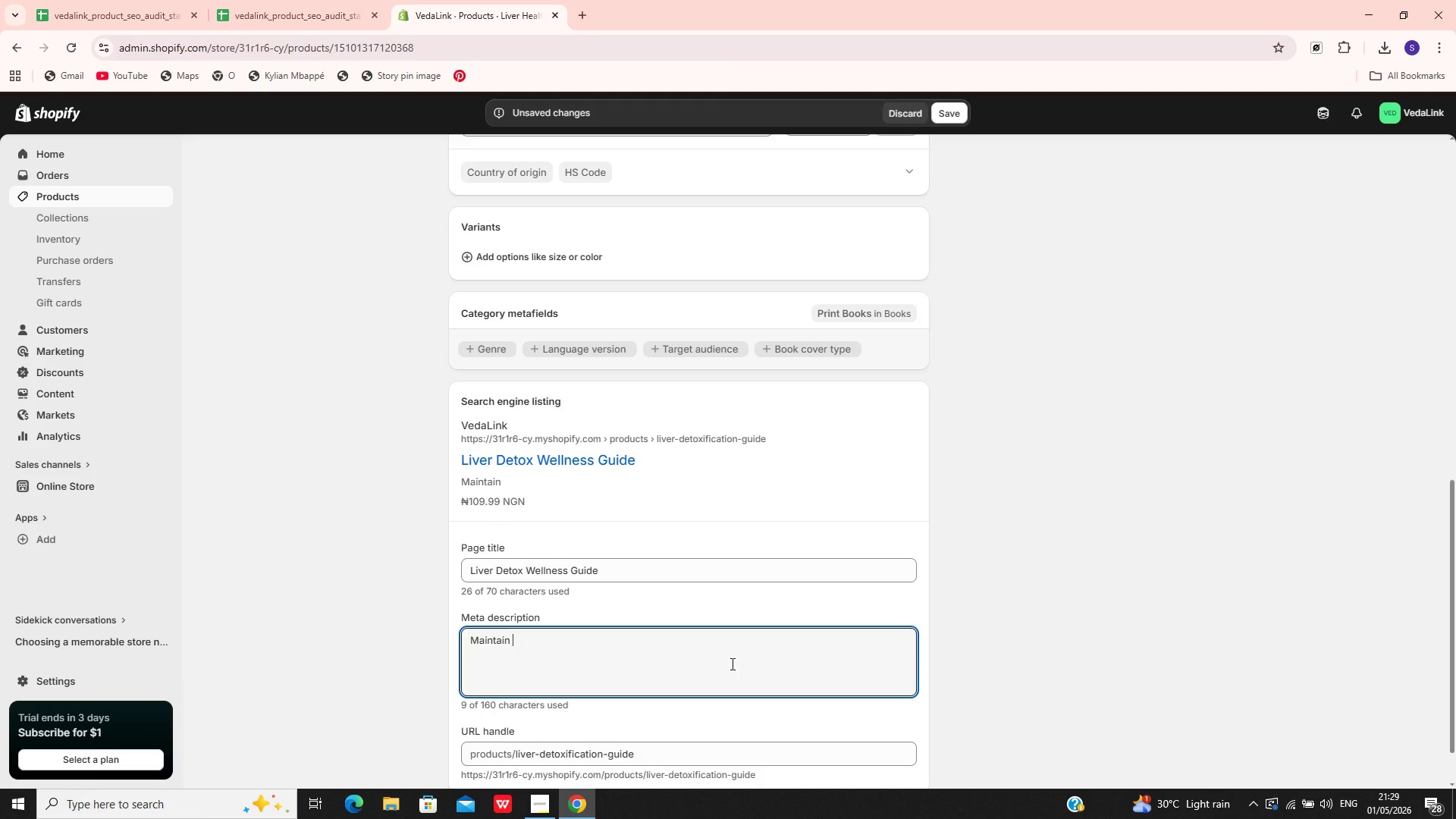 
type(fluid balance with a hydration guide dde==)
key(Backspace)
key(Backspace)
key(Backspace)
key(Backspace)
type(esigned to support electrolyte levels)
 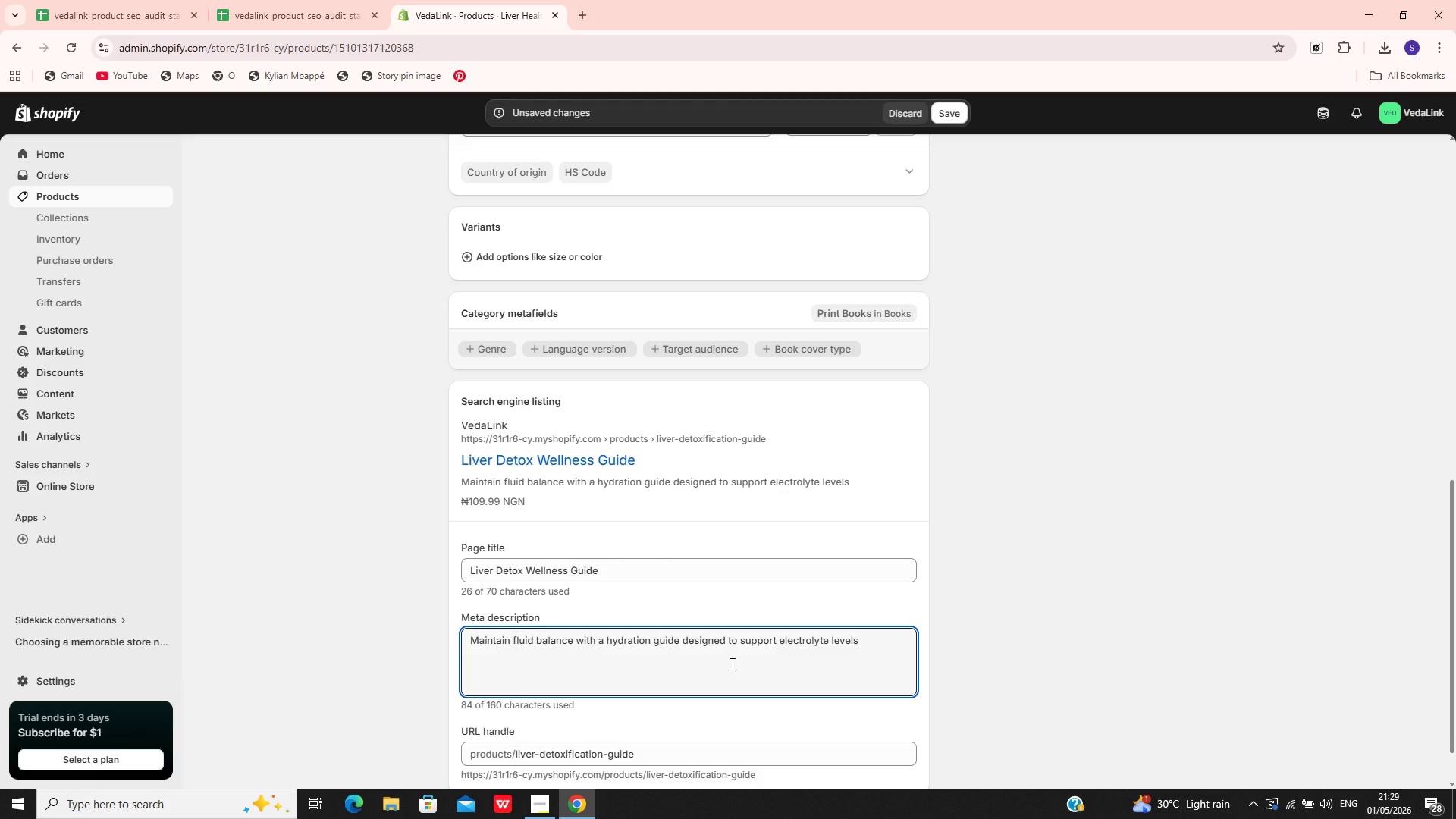 
wait(6.83)
 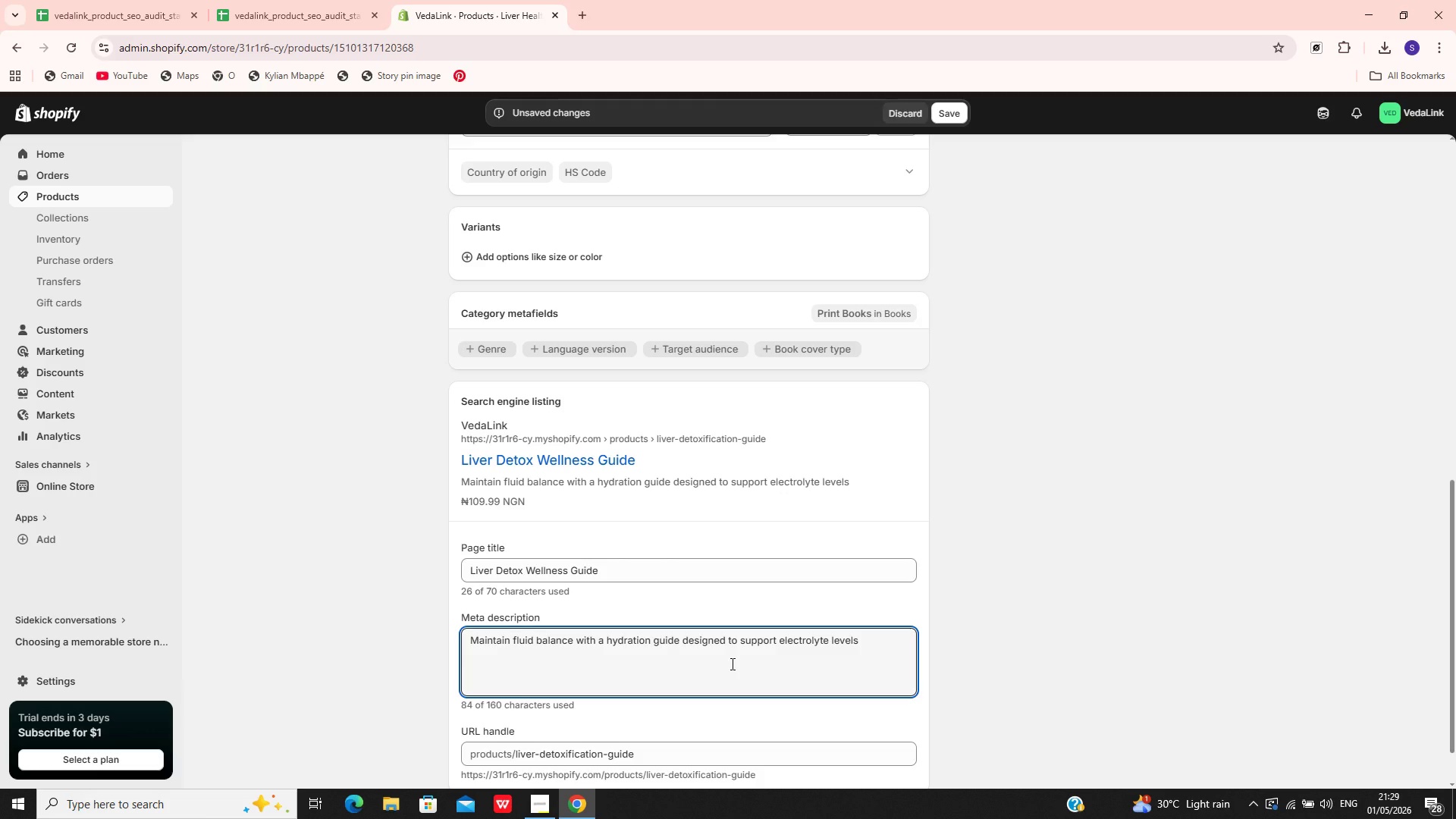 
key(Control+A)
 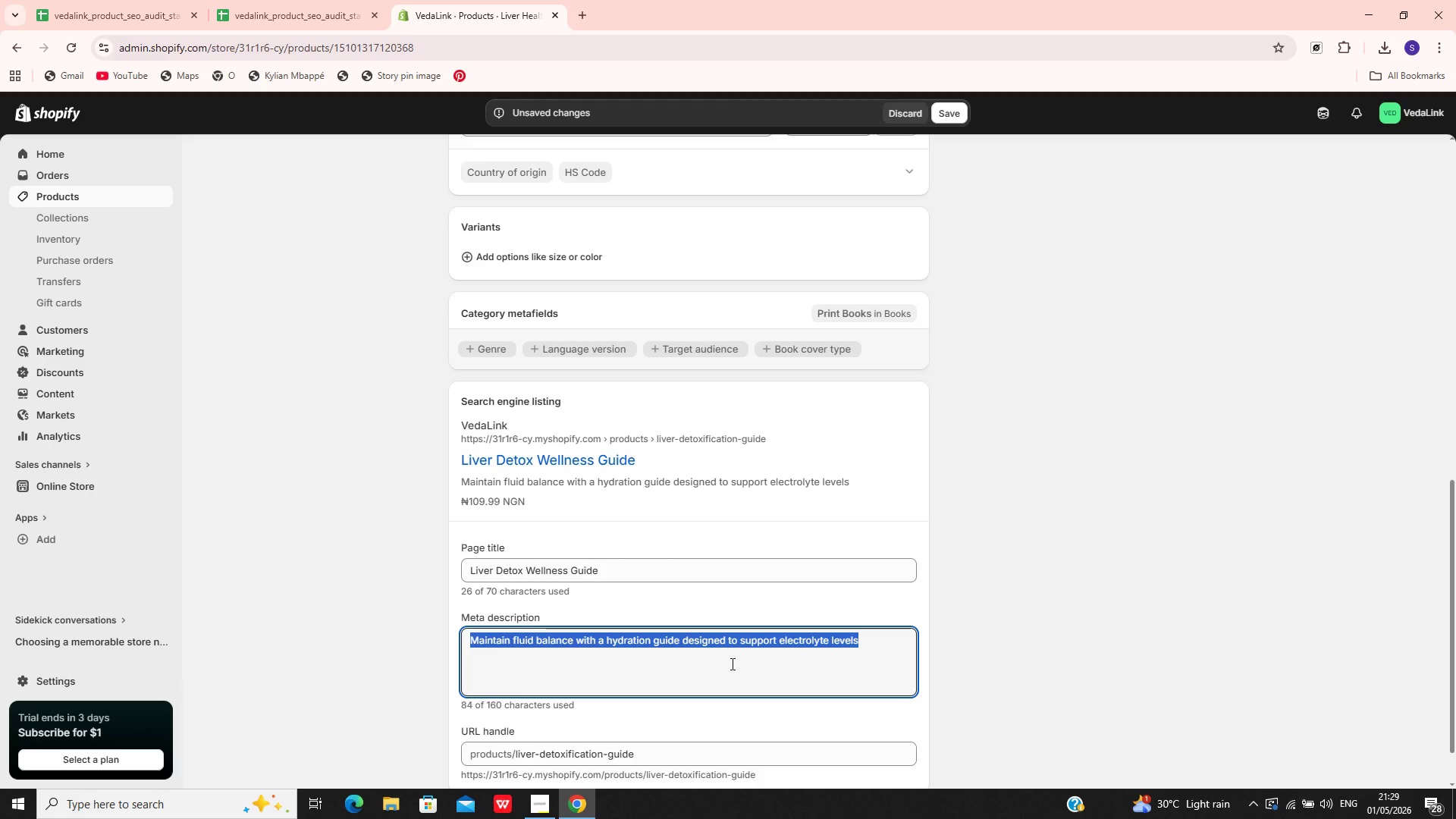 
type(Suooi)
key(Backspace)
key(Backspace)
key(Backspace)
type(pport liver health with a detox guide designed to promote )
 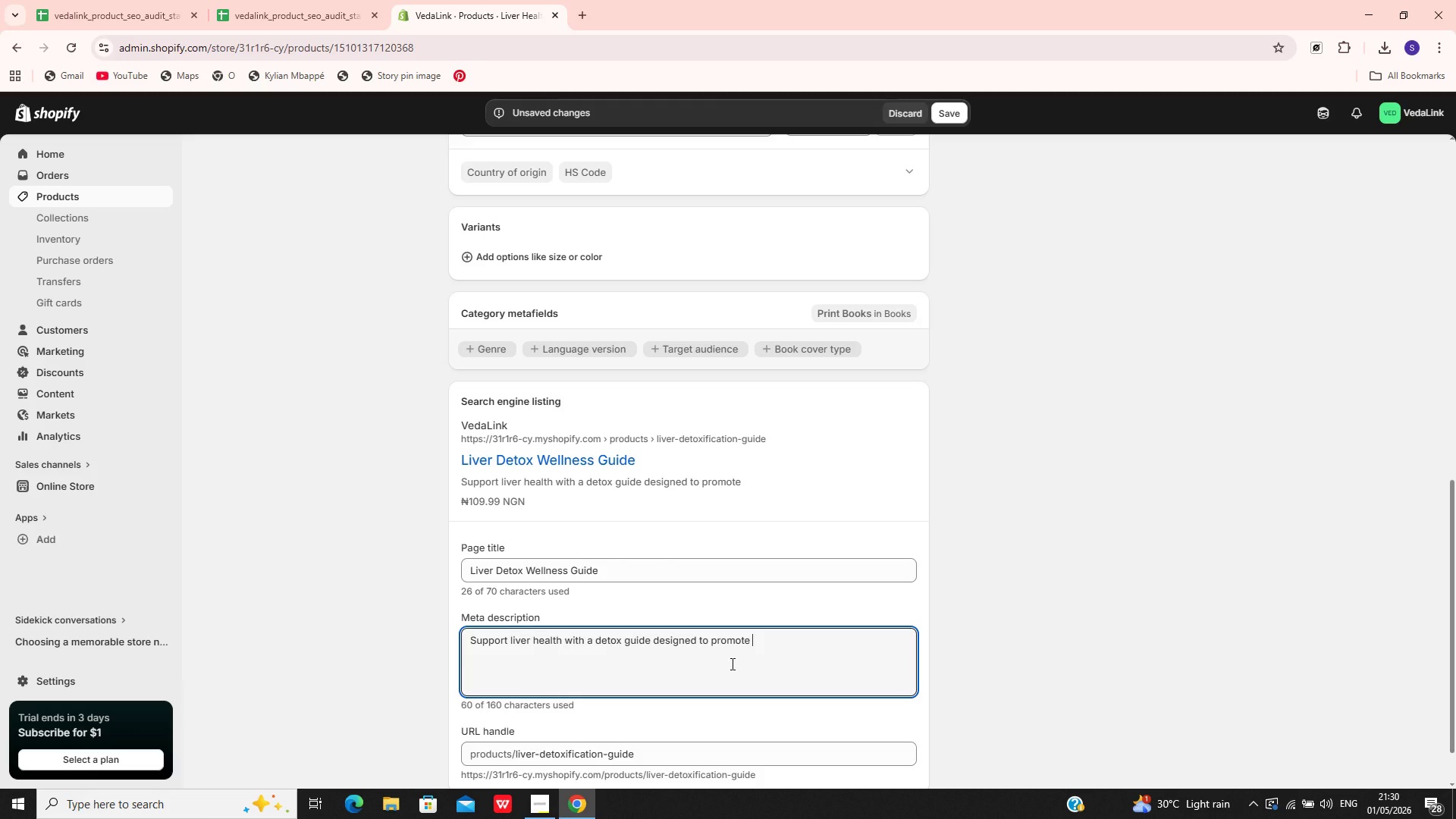 
type(balance, nutrition awareness, and healthy lifestyle habits.)
 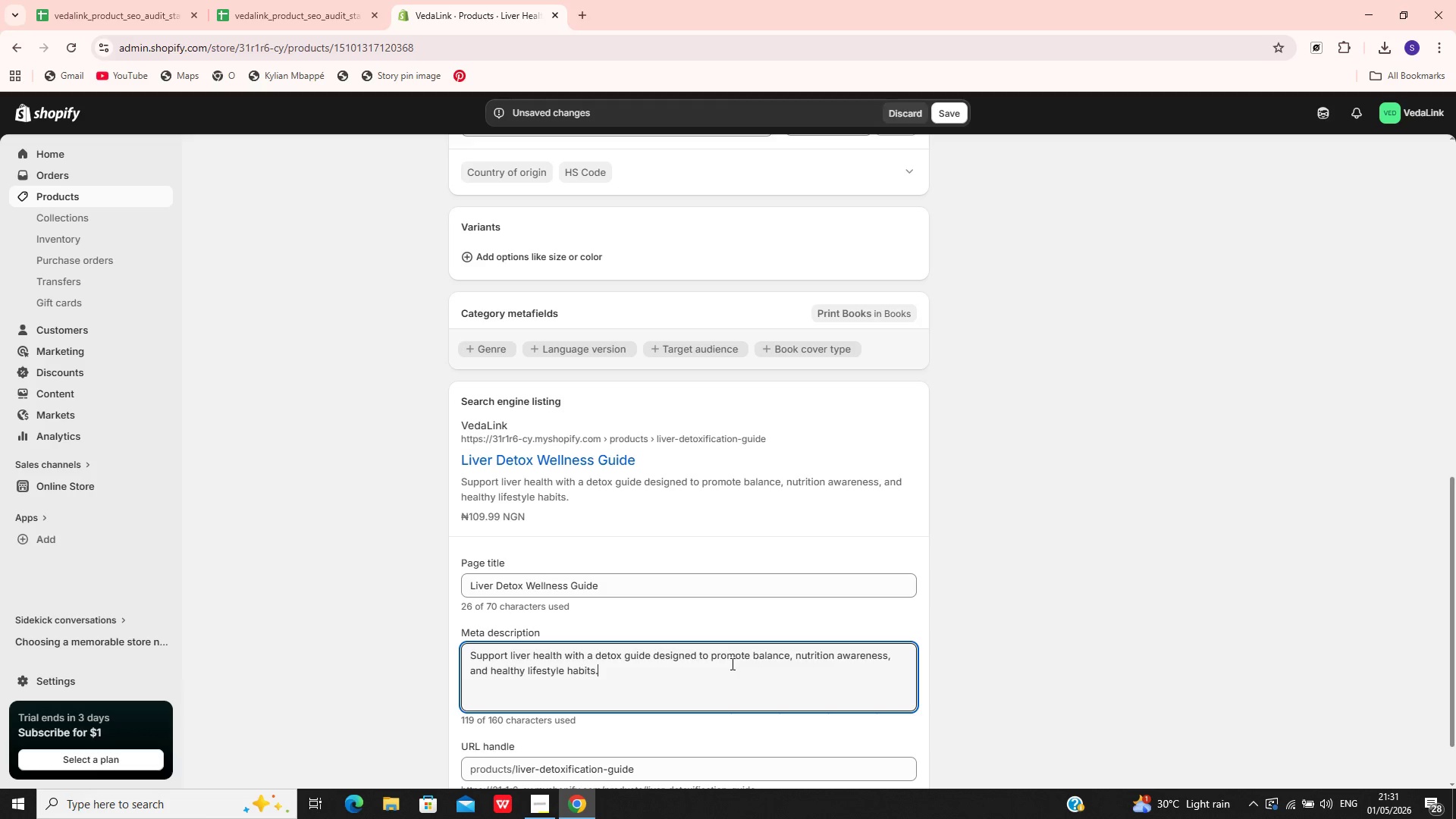 
wait(8.3)
 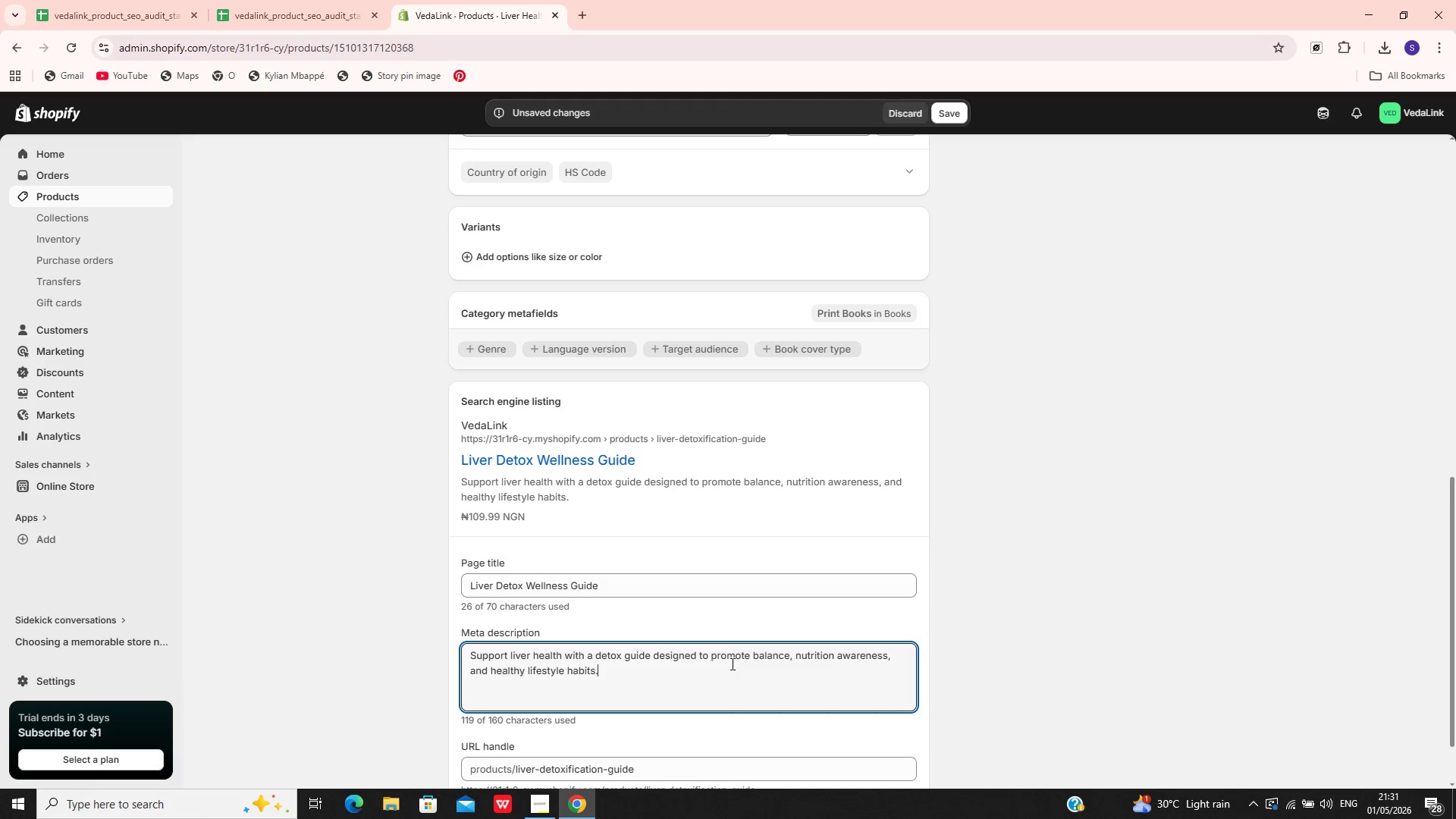 
left_click([952, 119])
 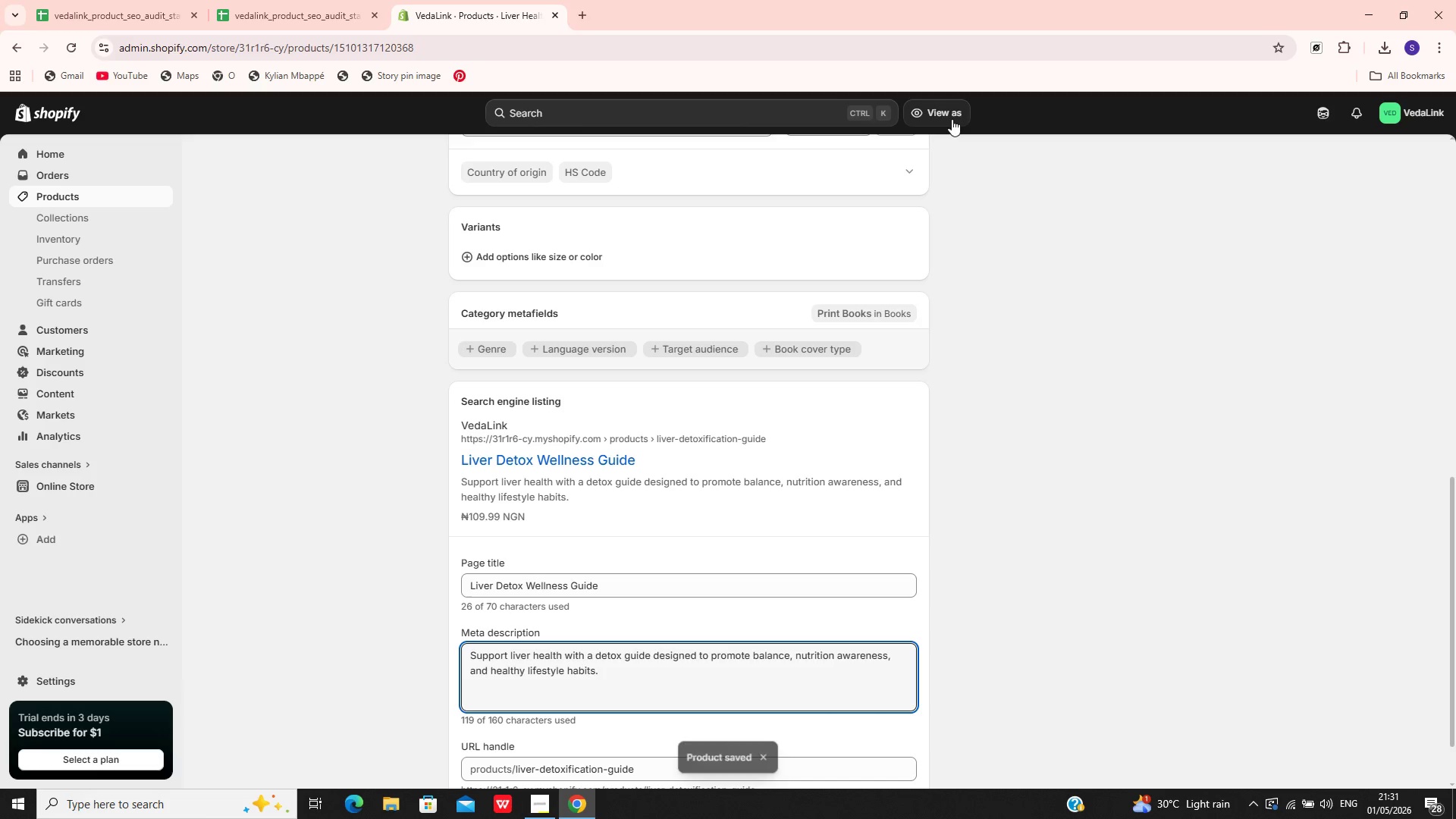 
wait(14.52)
 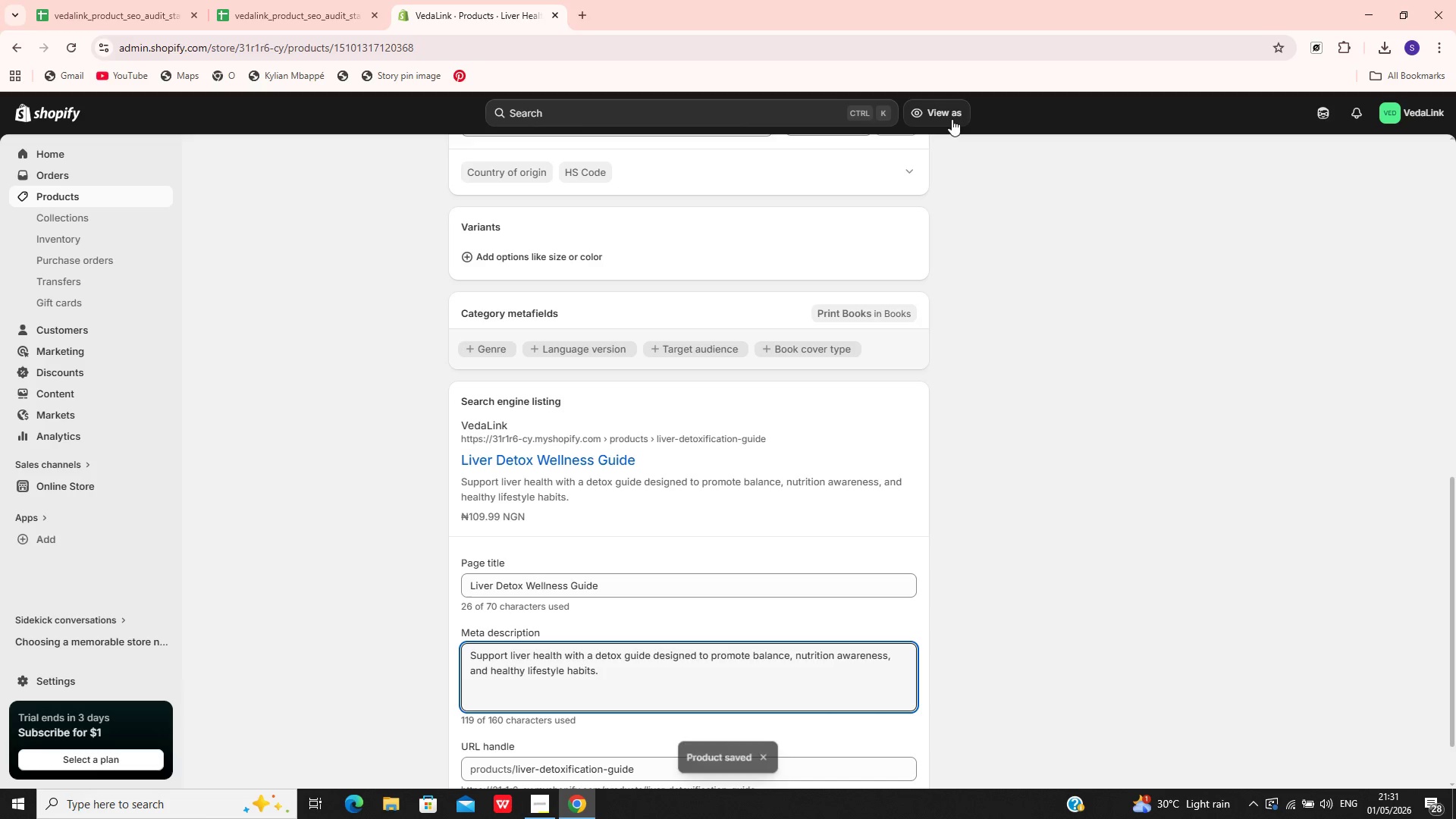 
mouse_move([730, 312])
 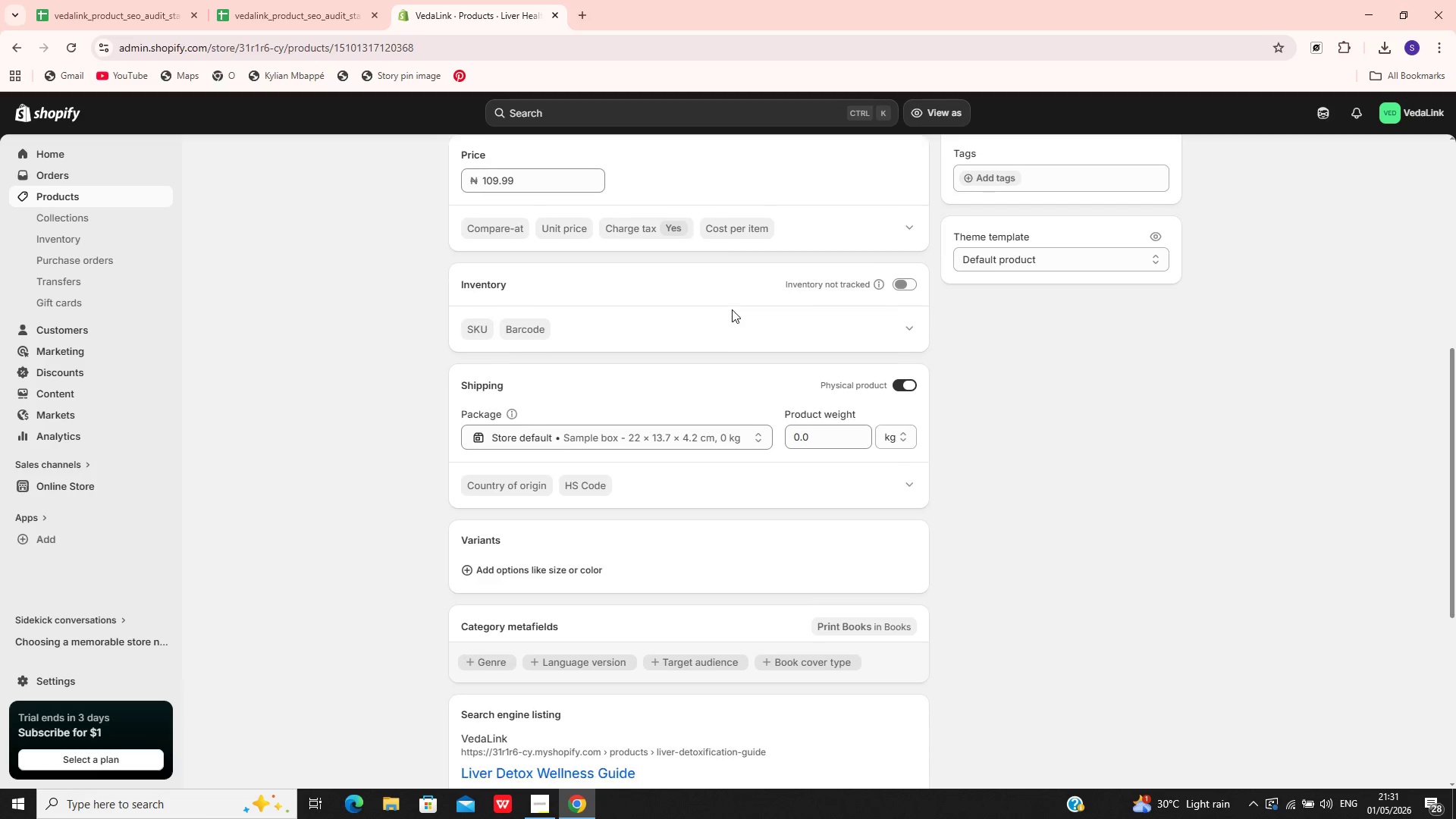 
mouse_move([715, 350])
 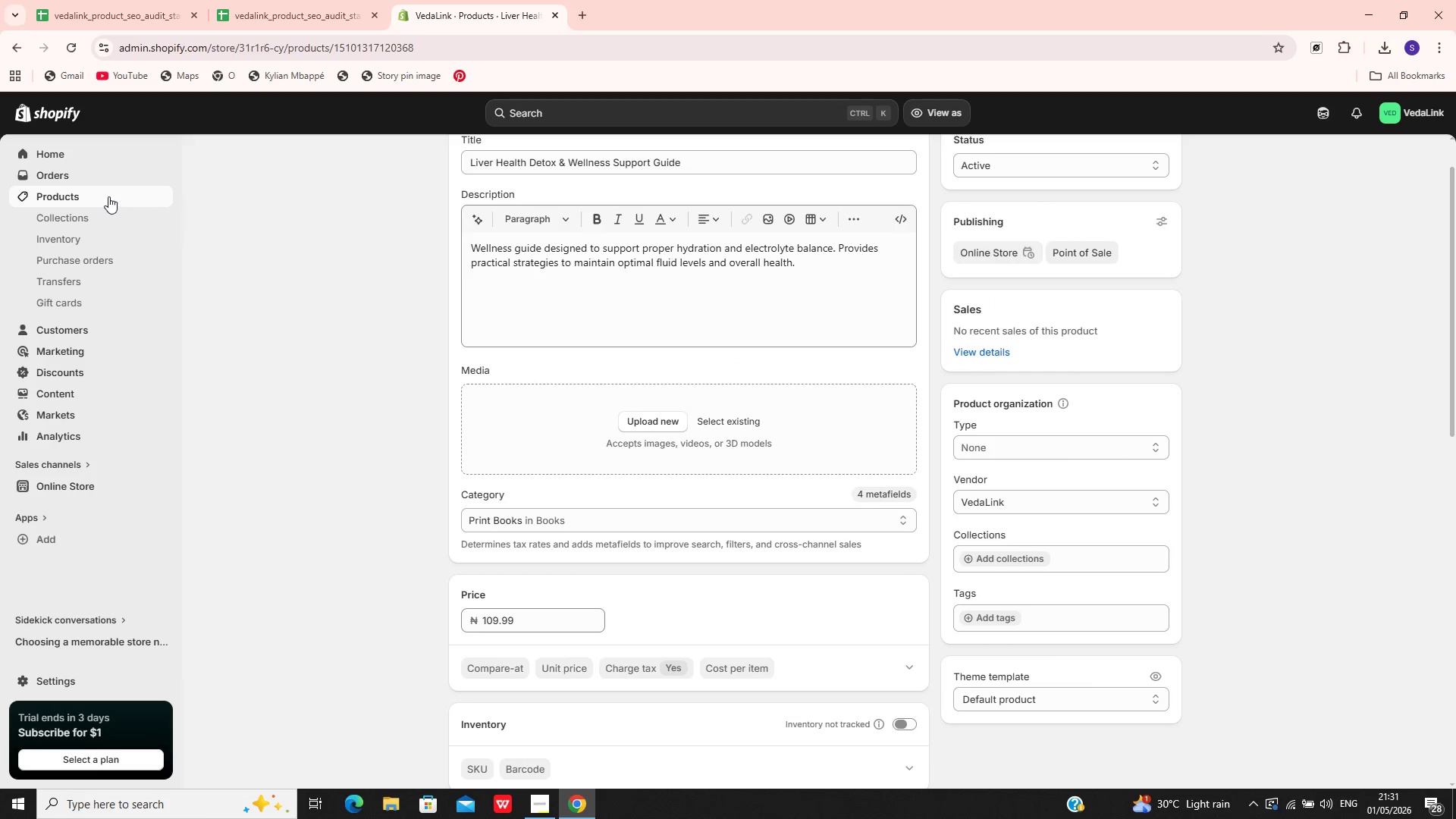 
left_click([108, 195])
 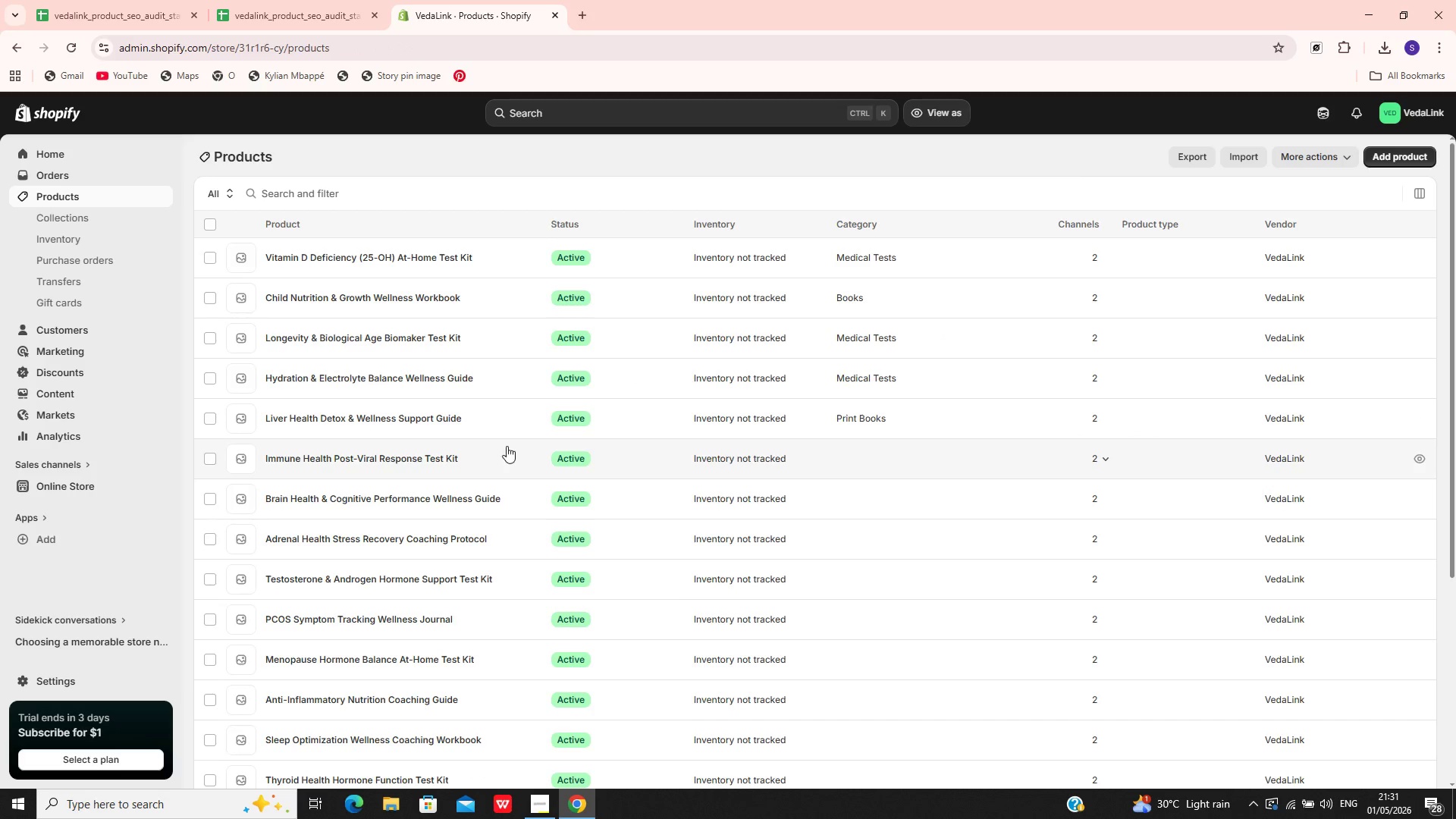 
left_click([398, 458])
 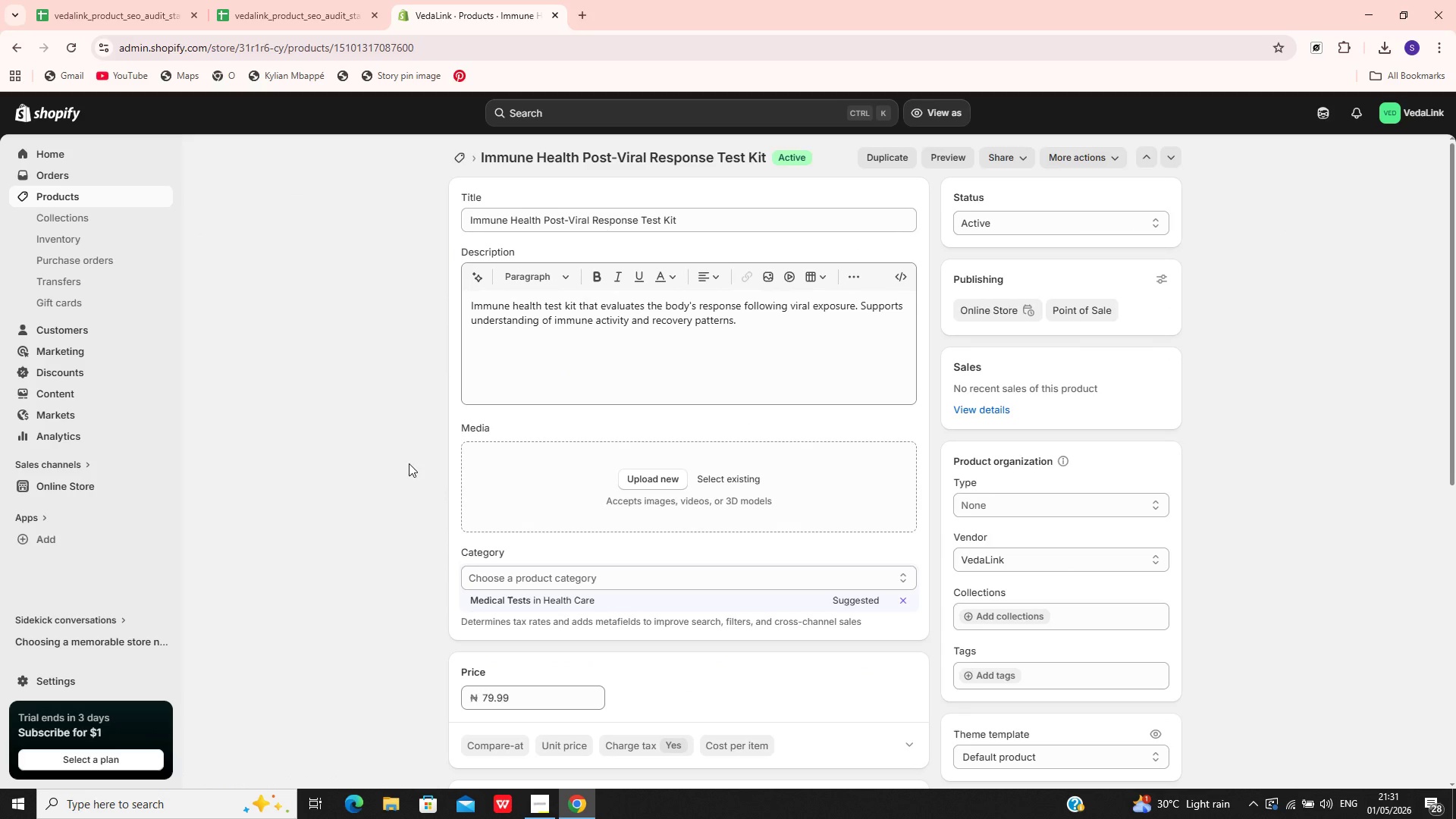 
left_click([513, 599])
 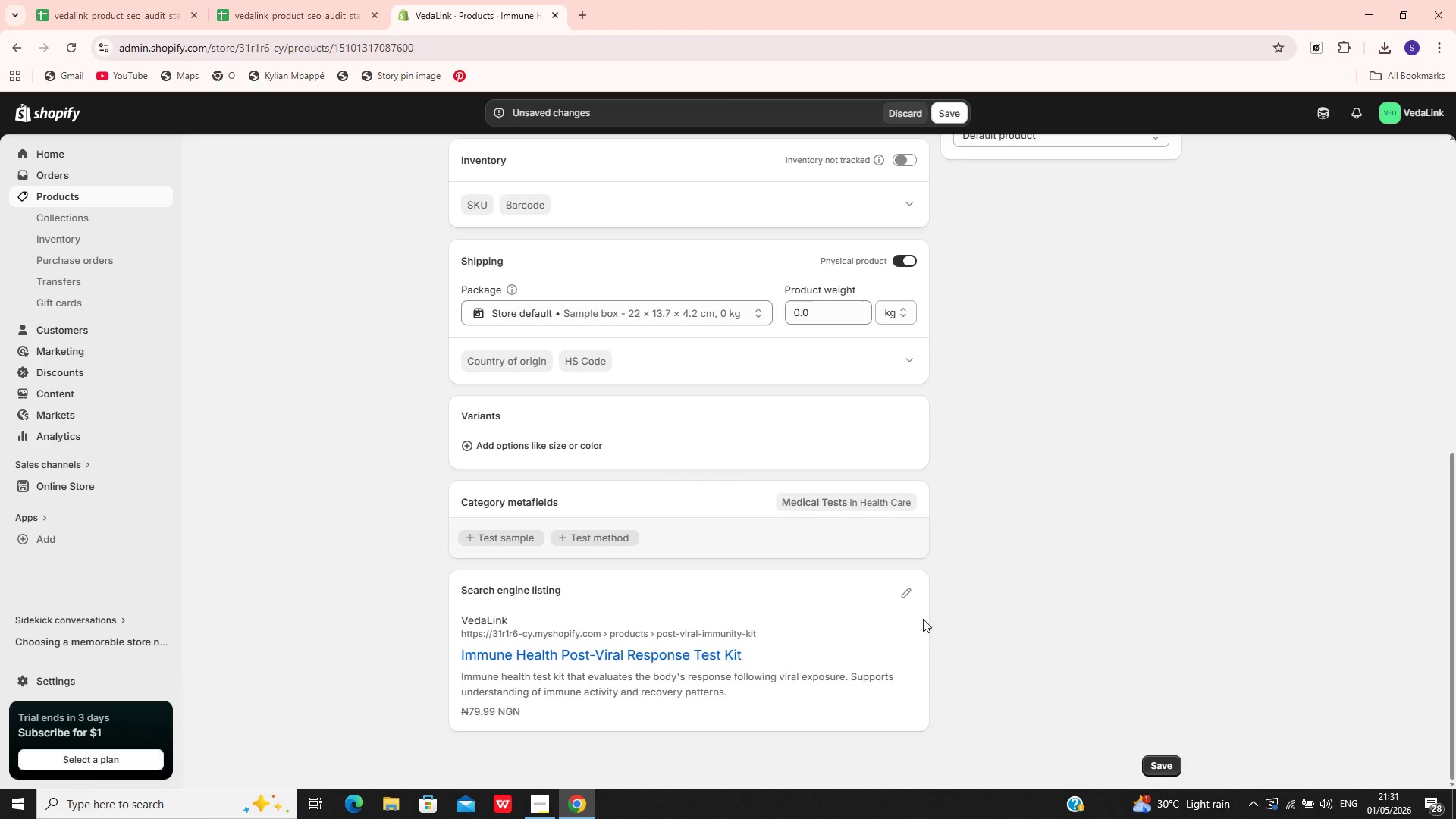 
left_click([908, 597])
 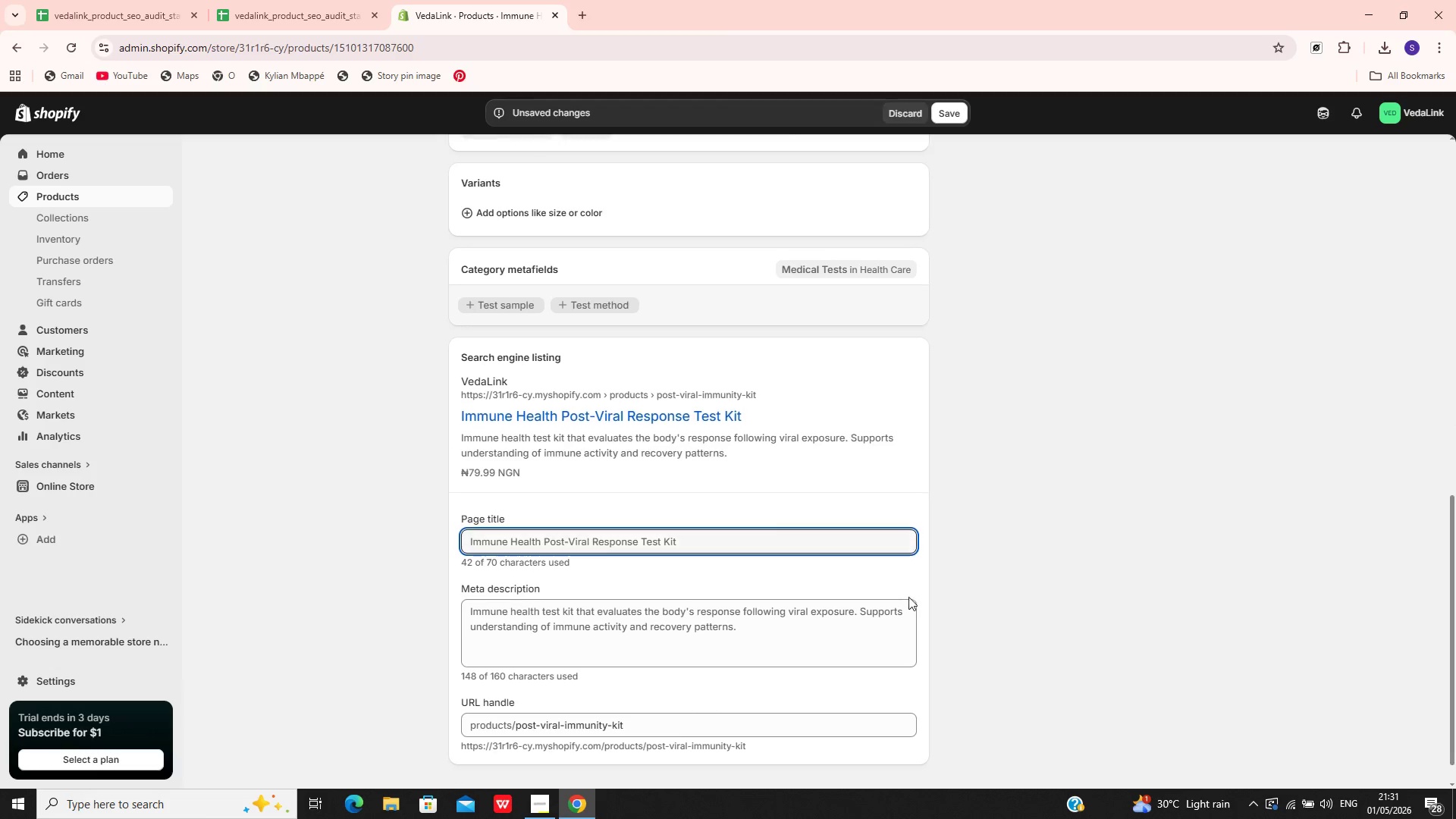 
left_click([789, 544])
 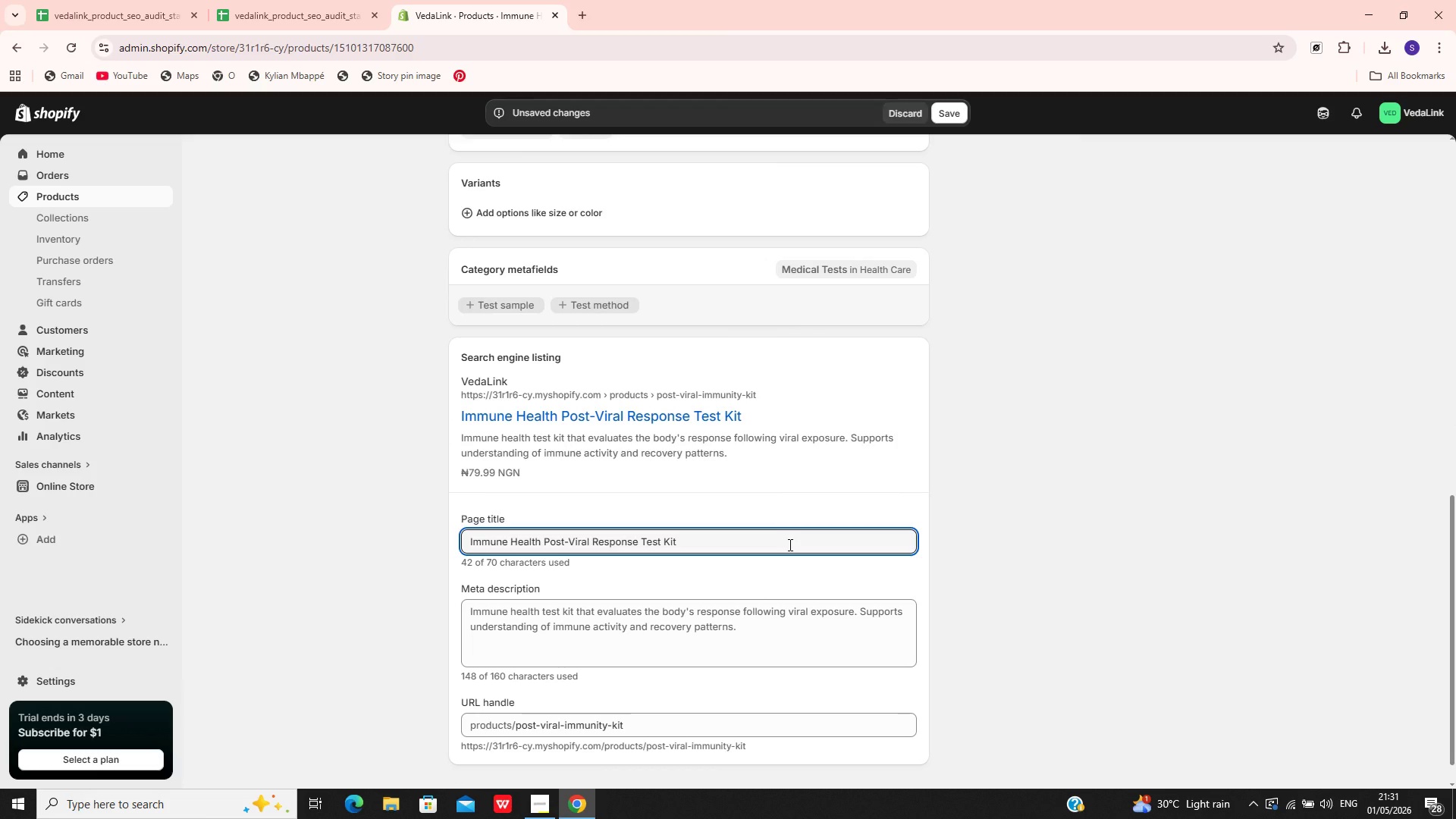 
hold_key(key=ControlLeft, duration=0.44)
 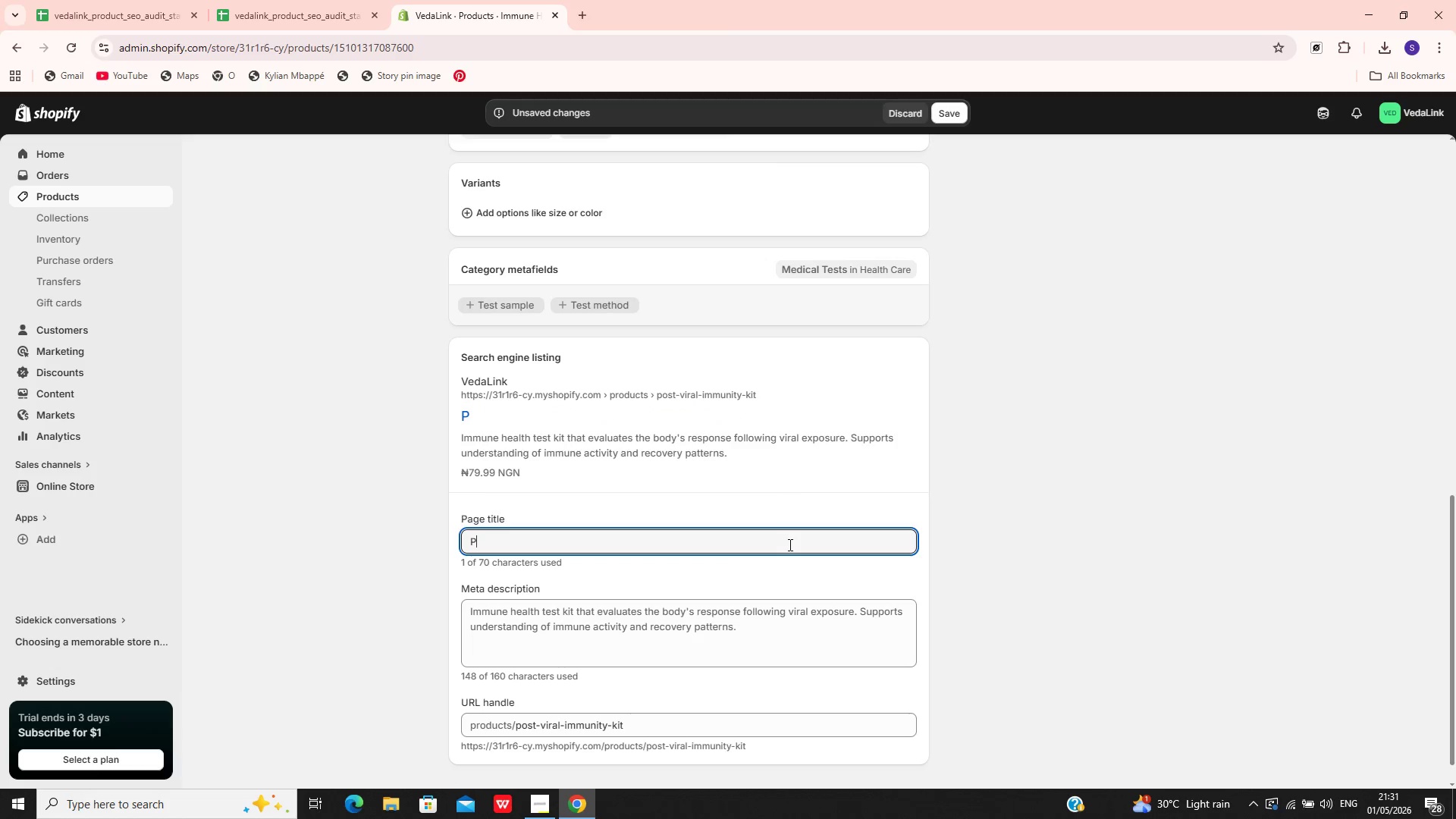 
type(aPoa)
key(Backspace)
type(st Viral Immune Test Kit)
 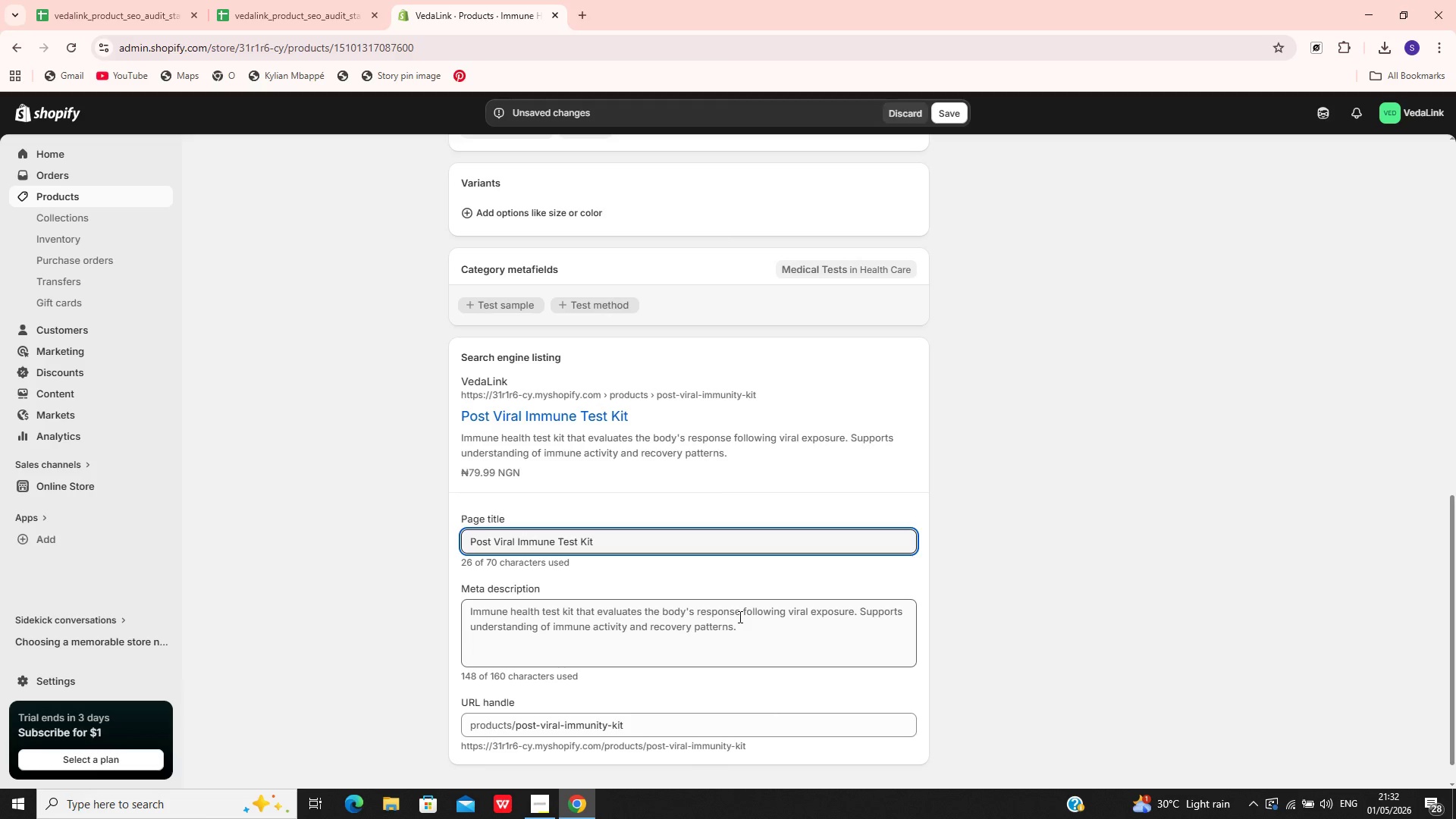 
left_click([739, 617])
 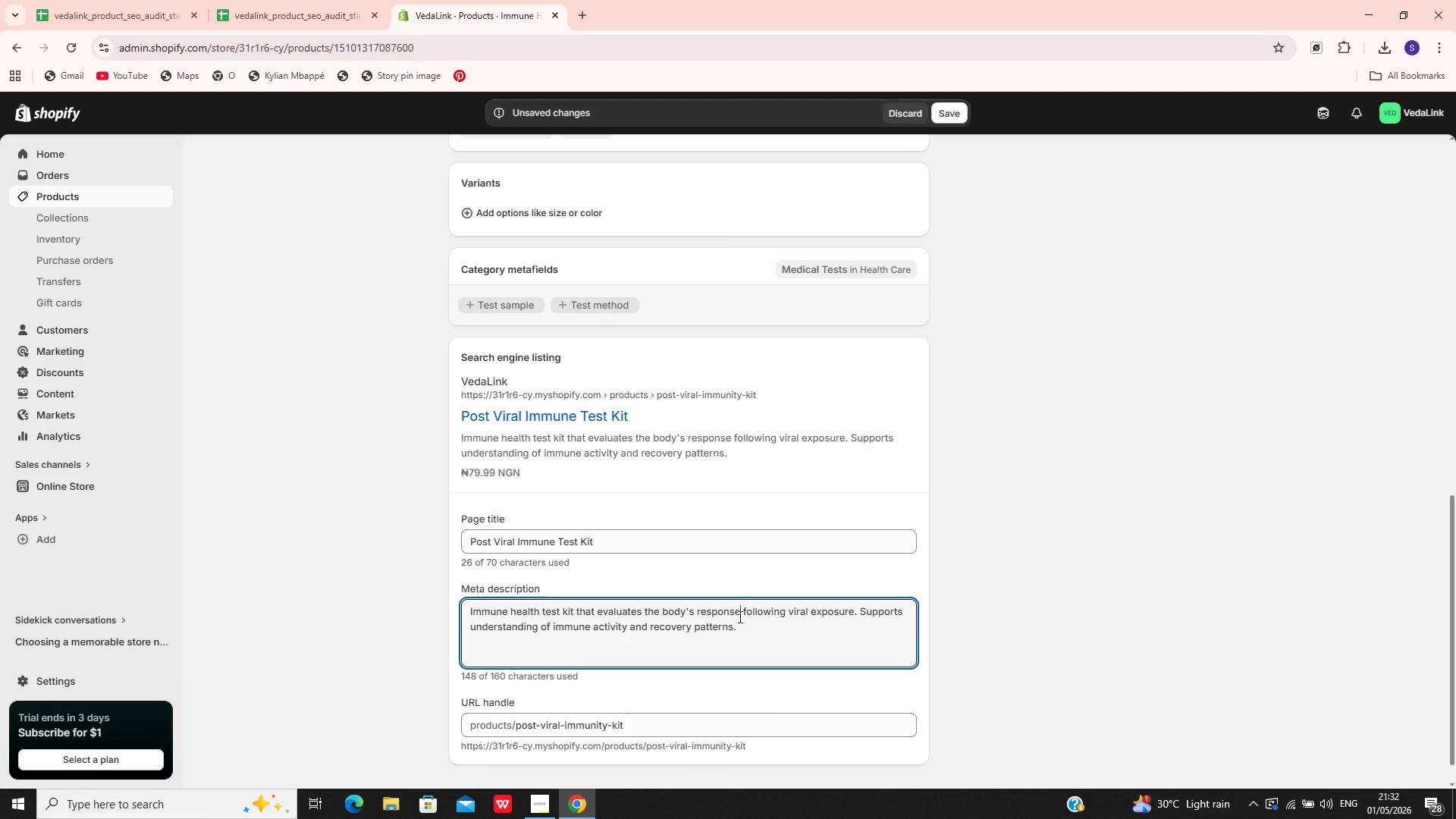 
key(Control+ControlLeft)
 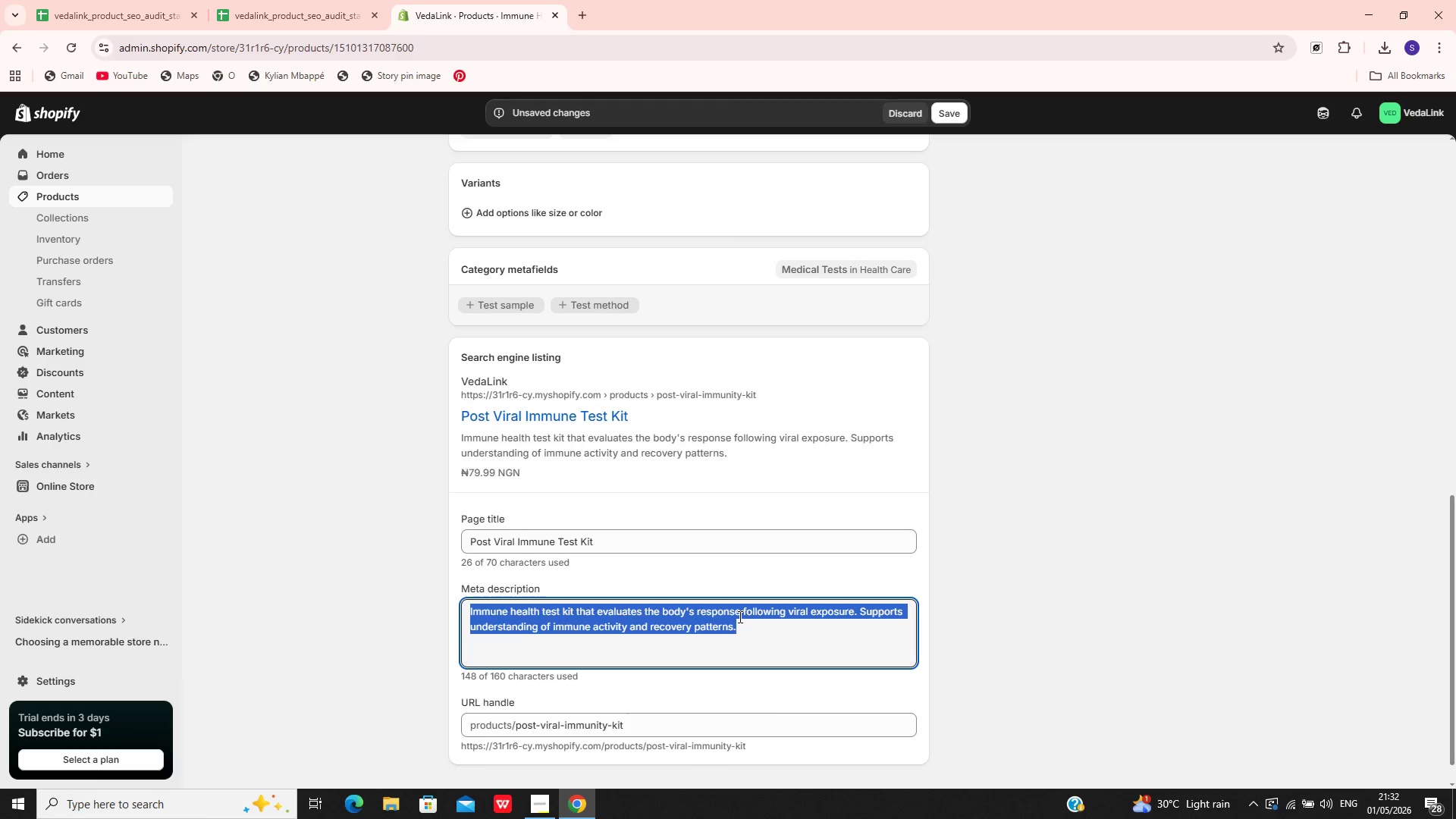 
key(Control+A)
 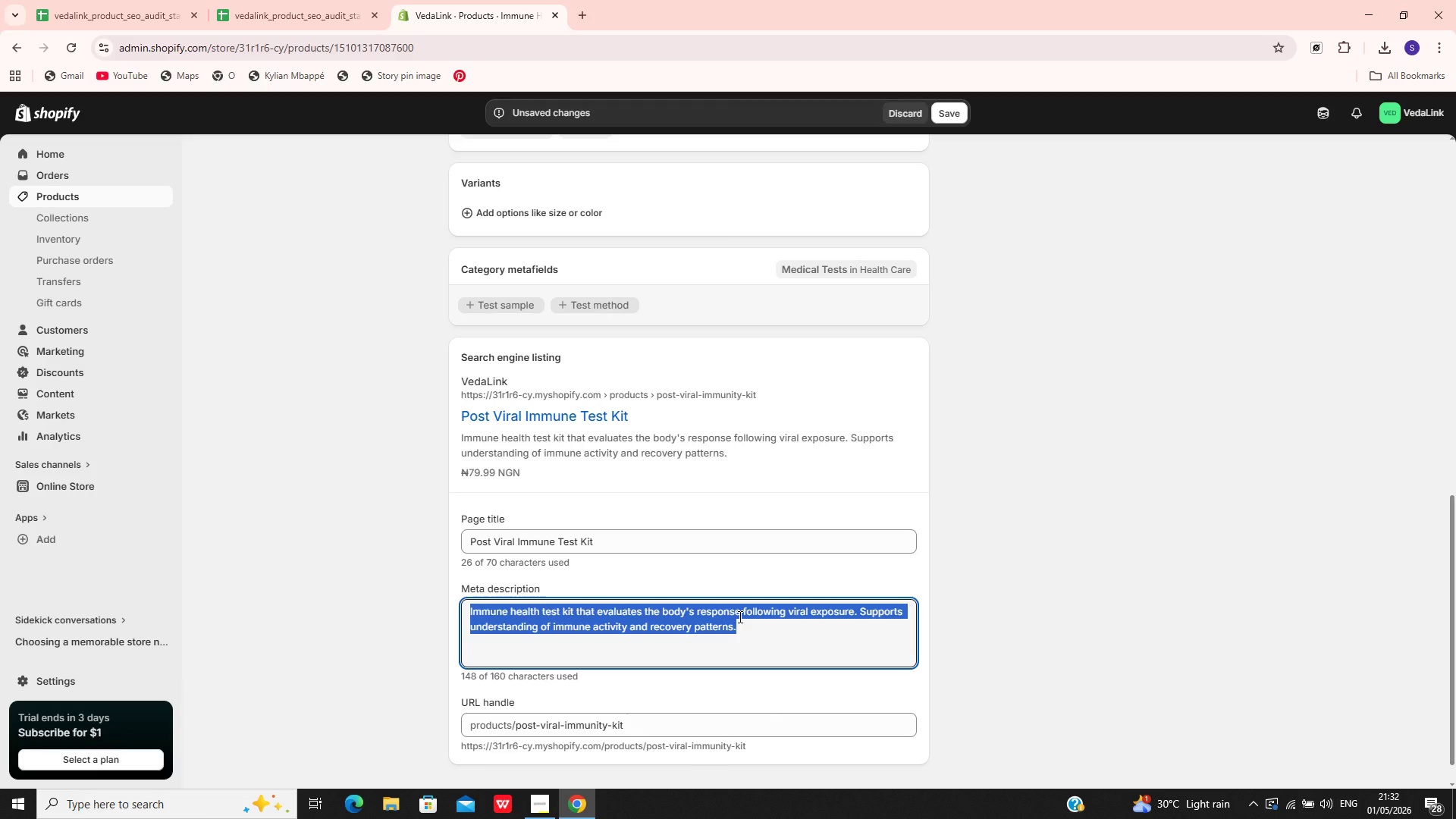 
type(Assw)
key(Backspace)
type(ess immune response)
 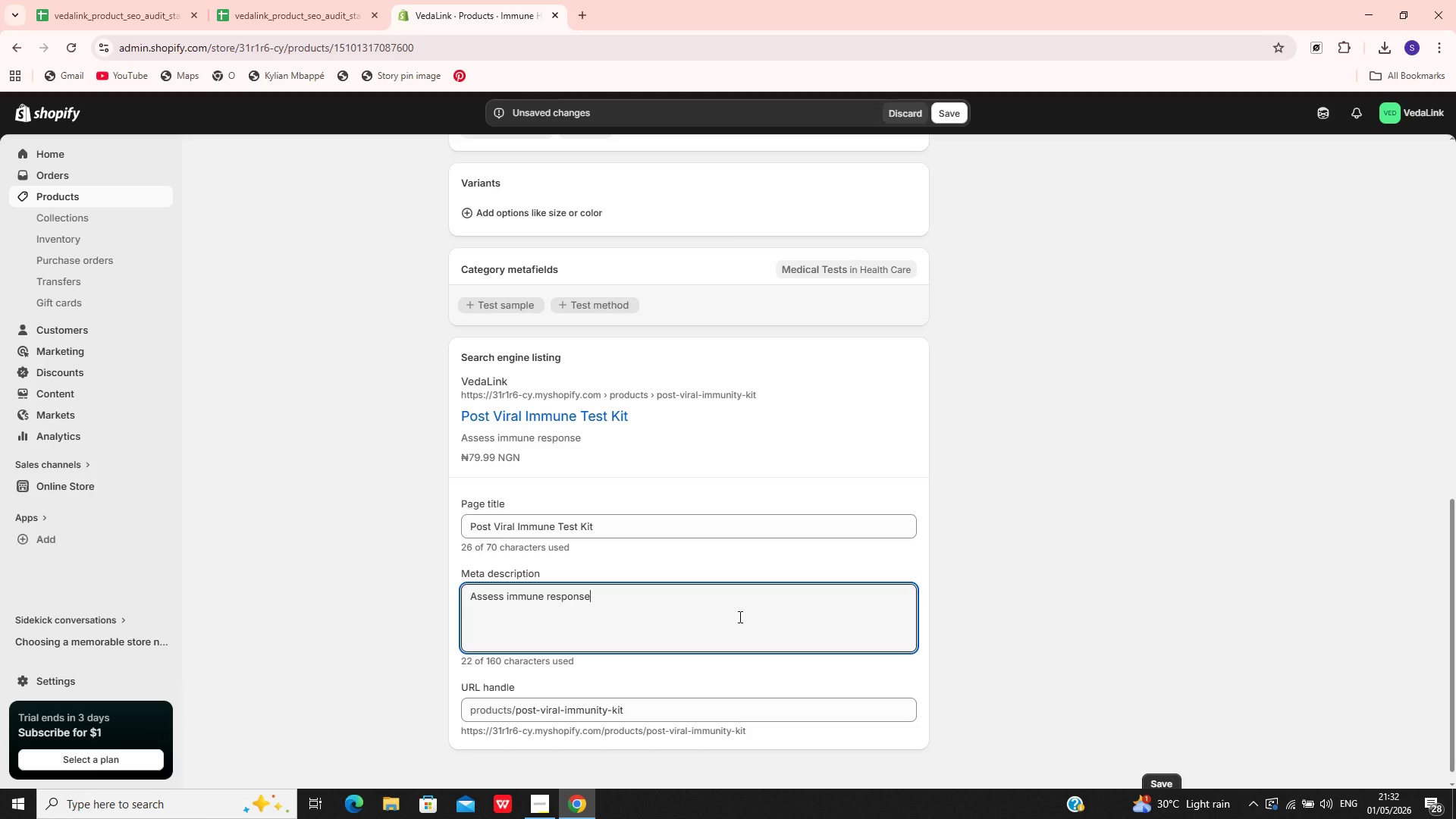 
type( with a post vu)
key(Backspace)
type(iral test kit designed to support recovery tracking and overall immune health awareness.)
 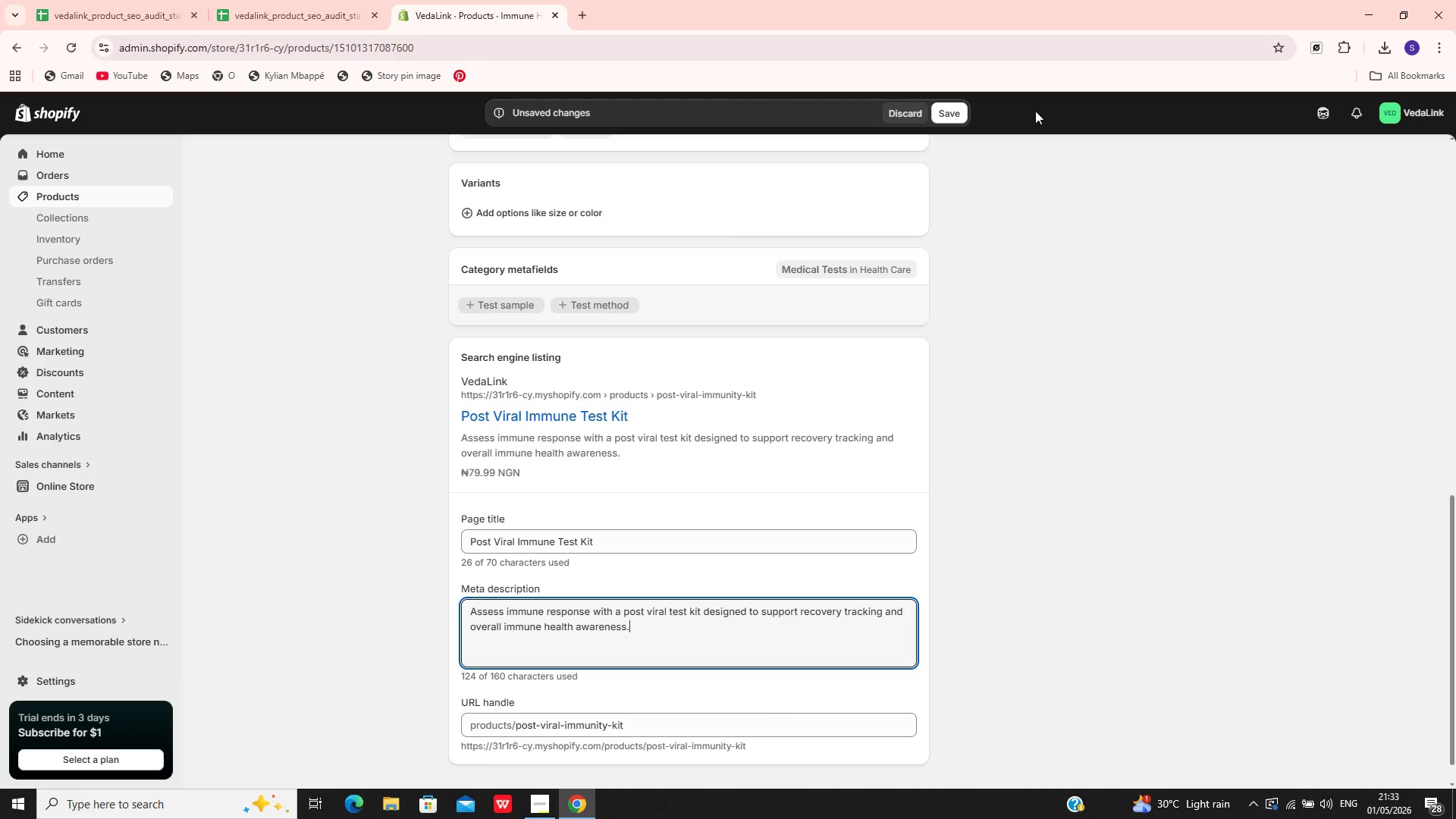 
left_click([954, 110])
 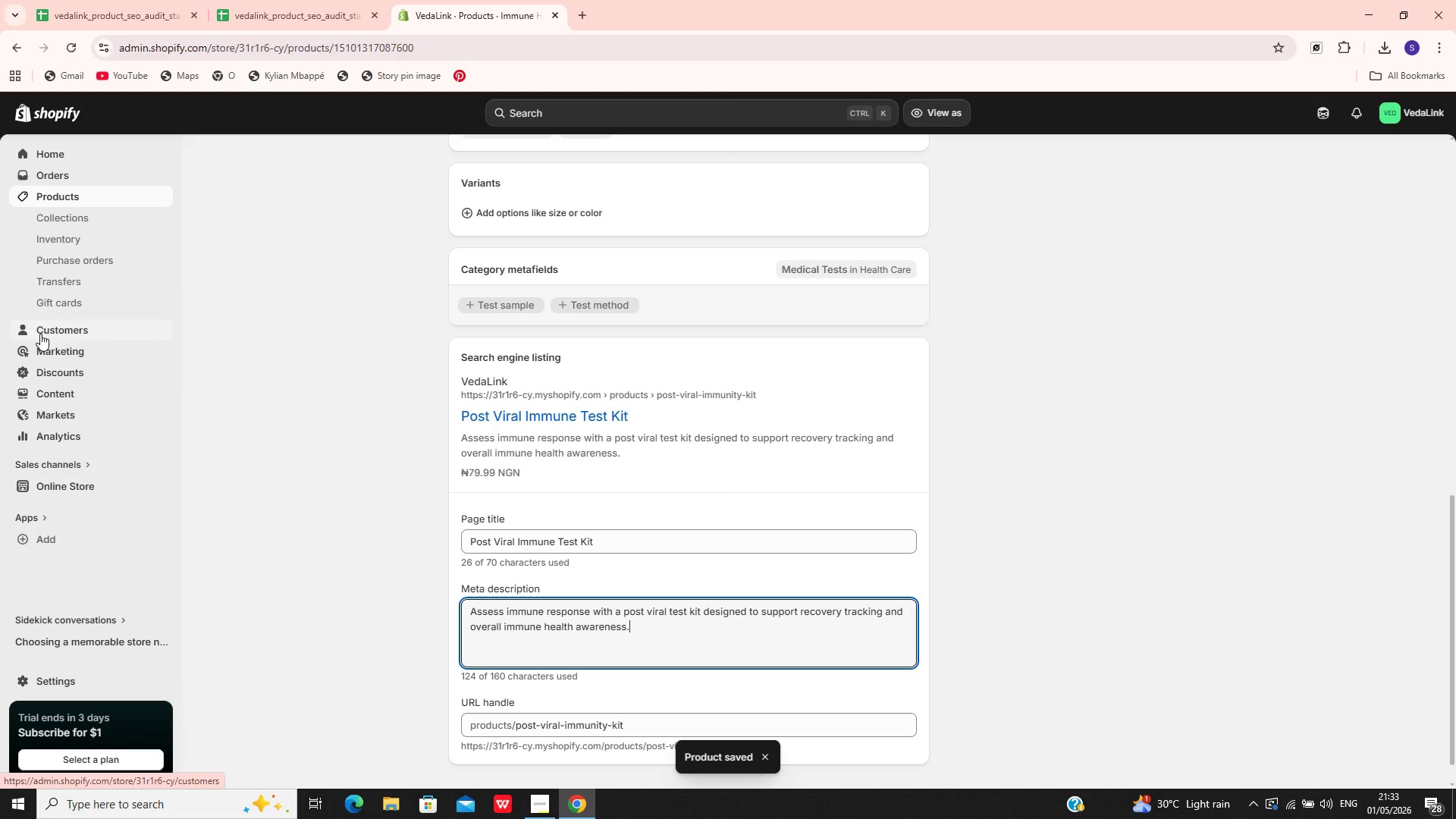 
wait(6.7)
 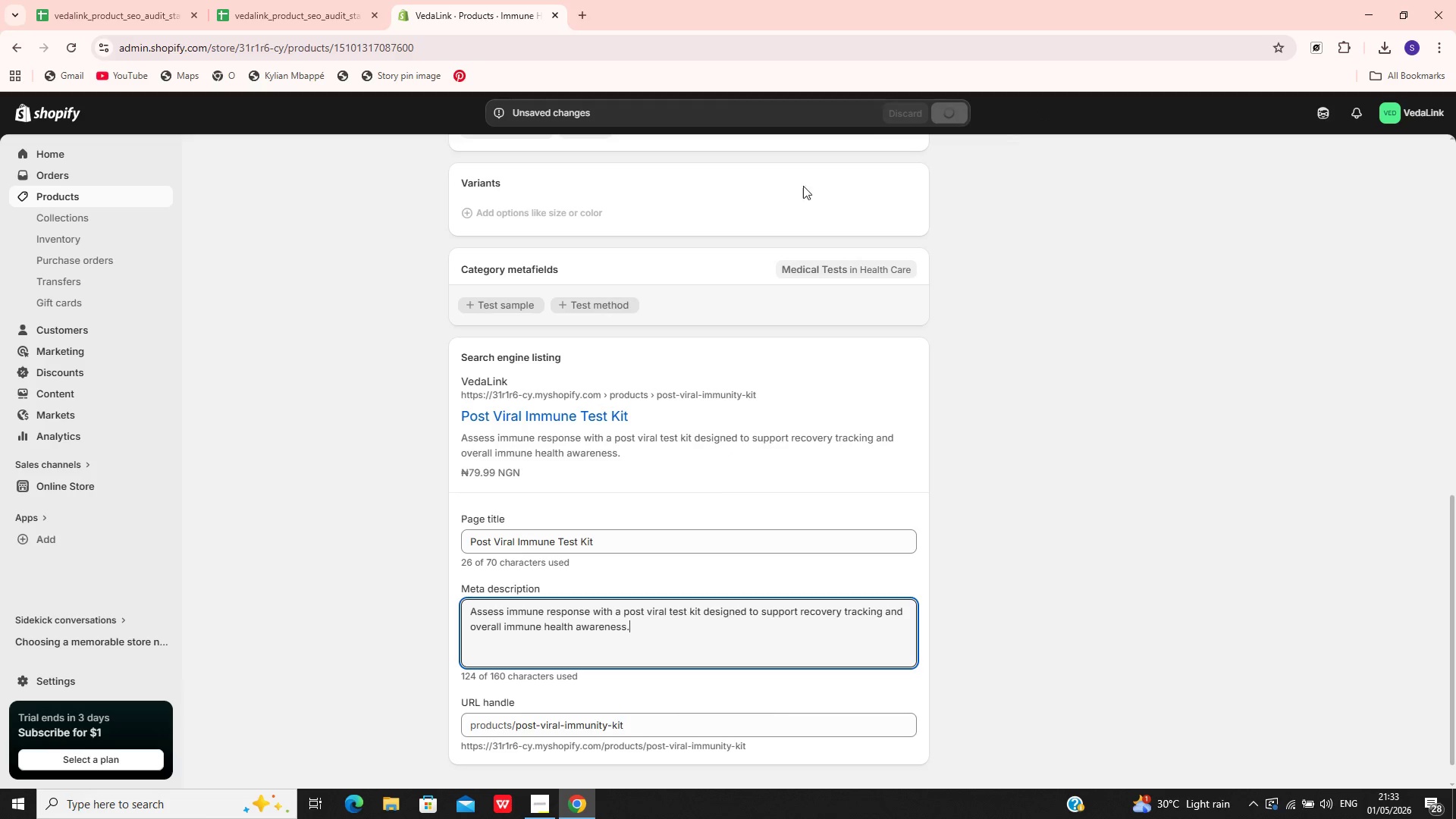 
left_click([86, 193])
 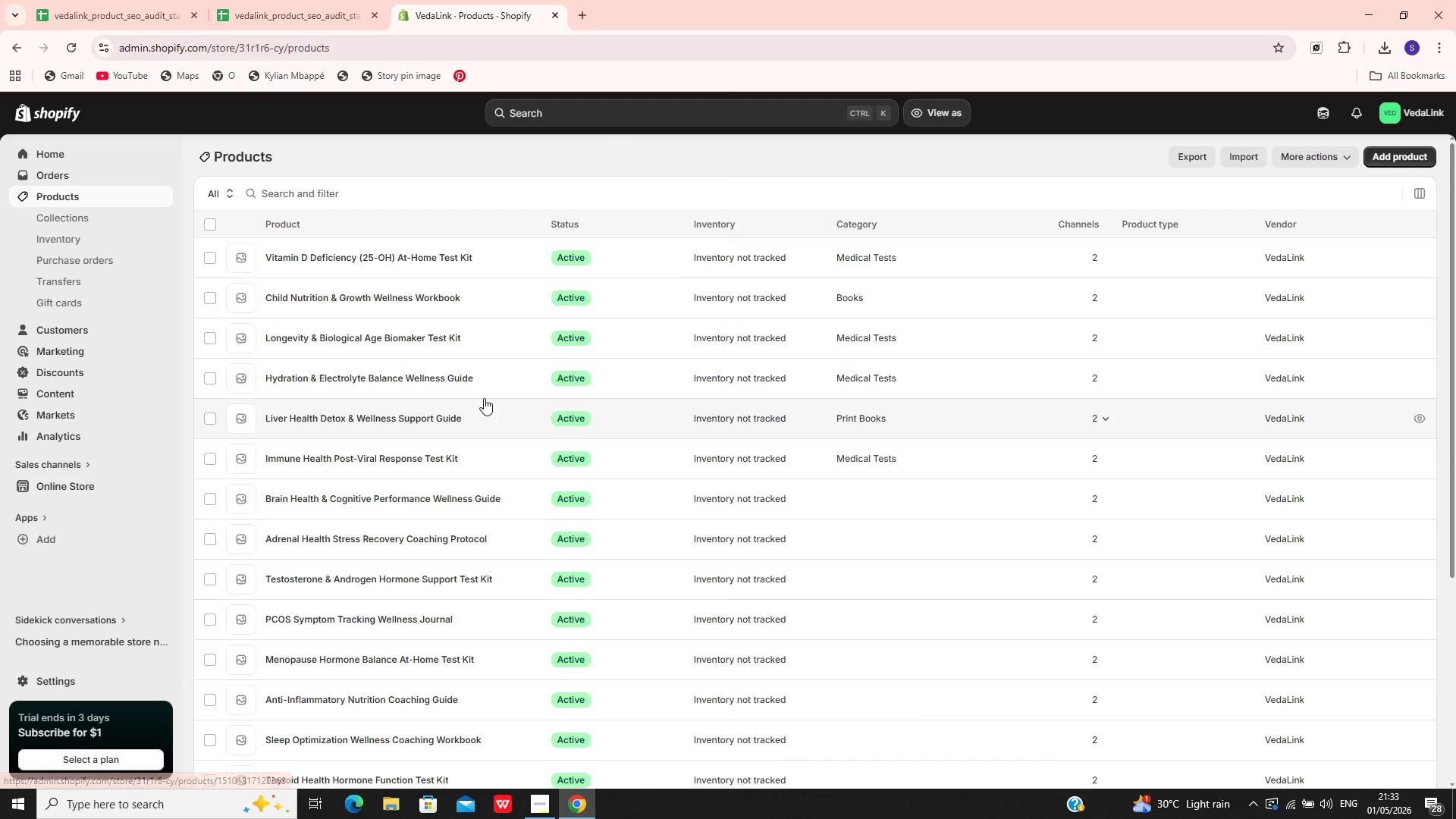 
left_click([463, 418])
 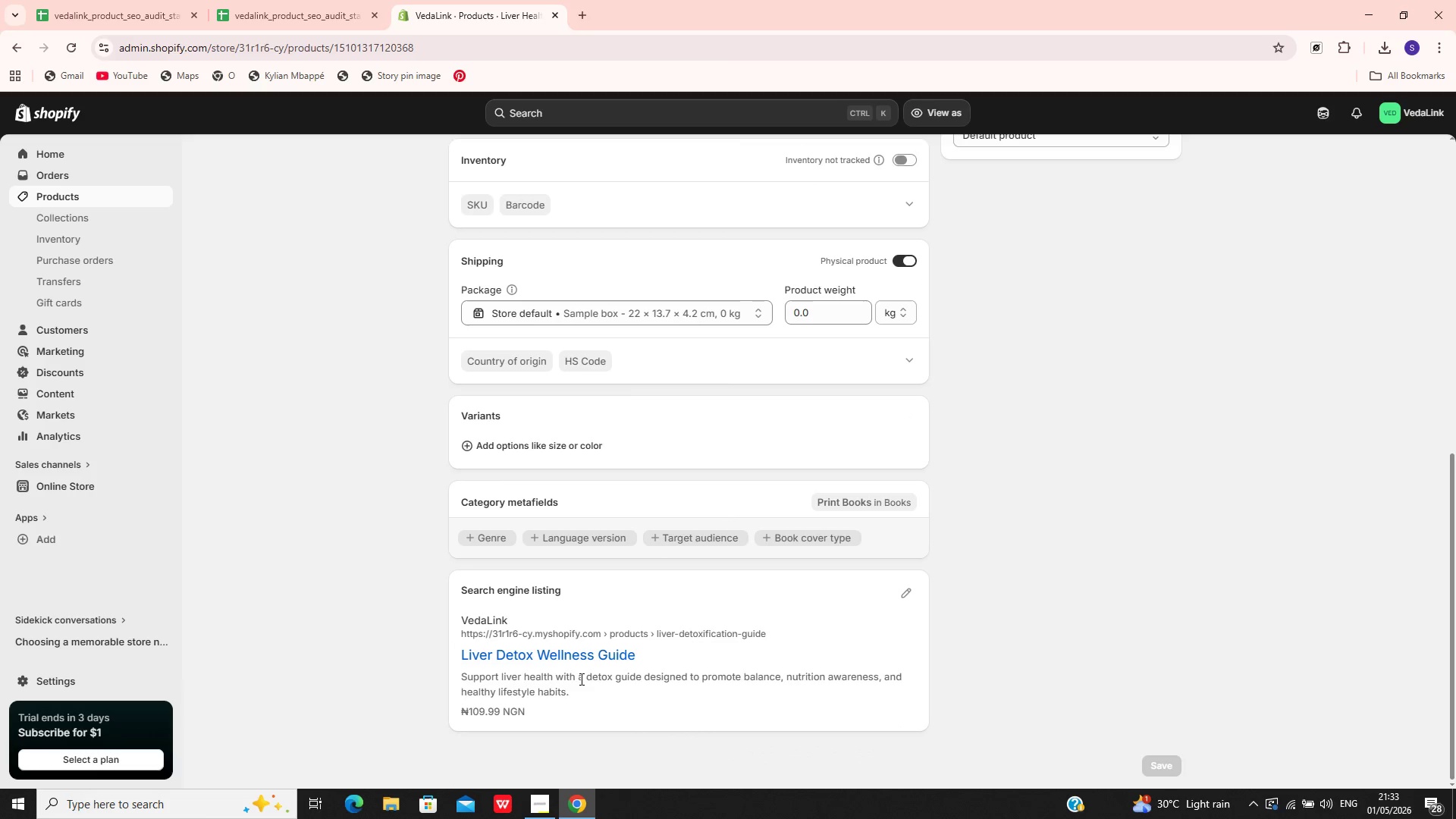 
wait(5.83)
 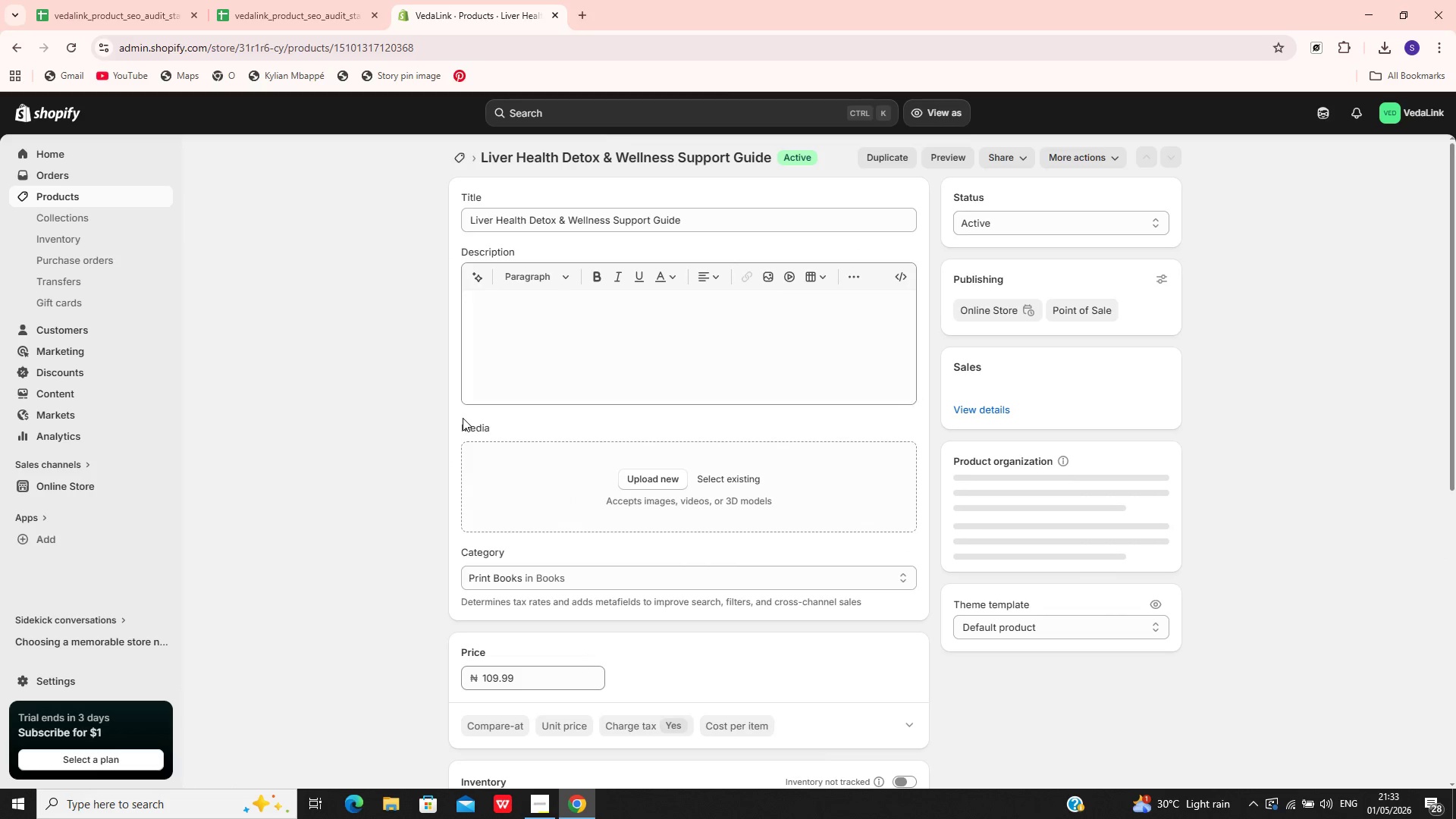 
left_click([901, 595])
 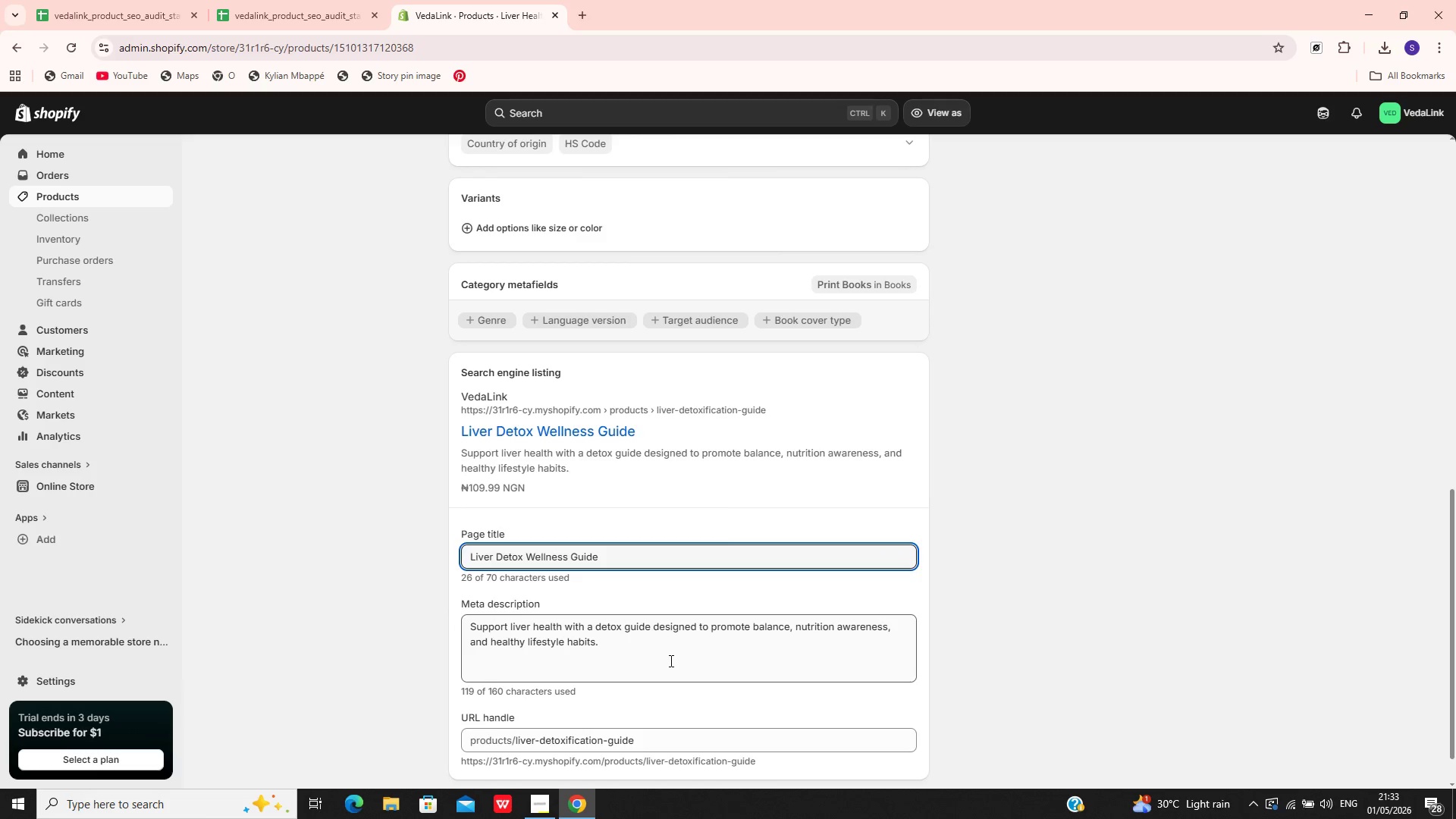 
wait(8.2)
 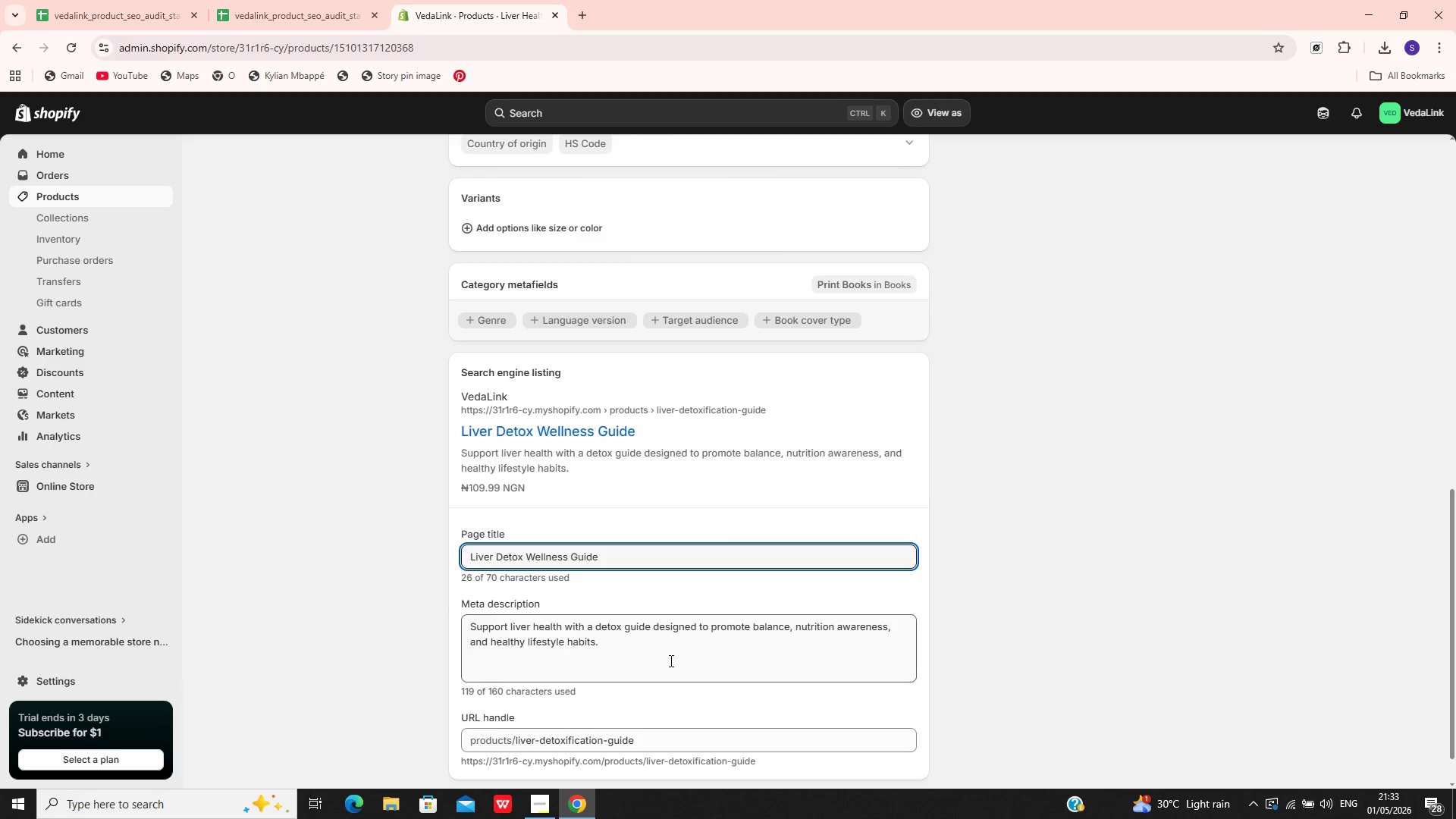 
left_click([53, 192])
 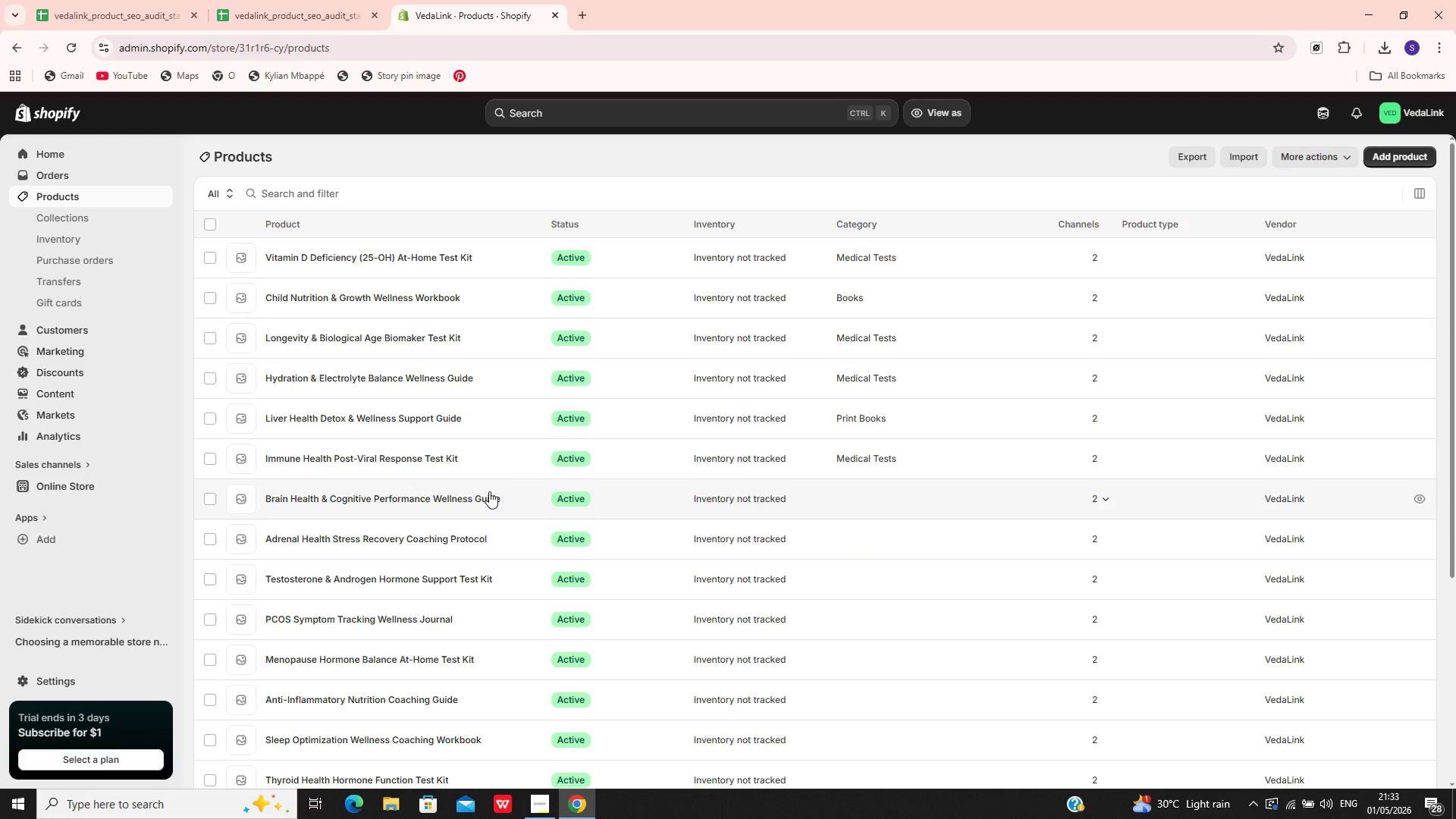 
left_click([446, 501])
 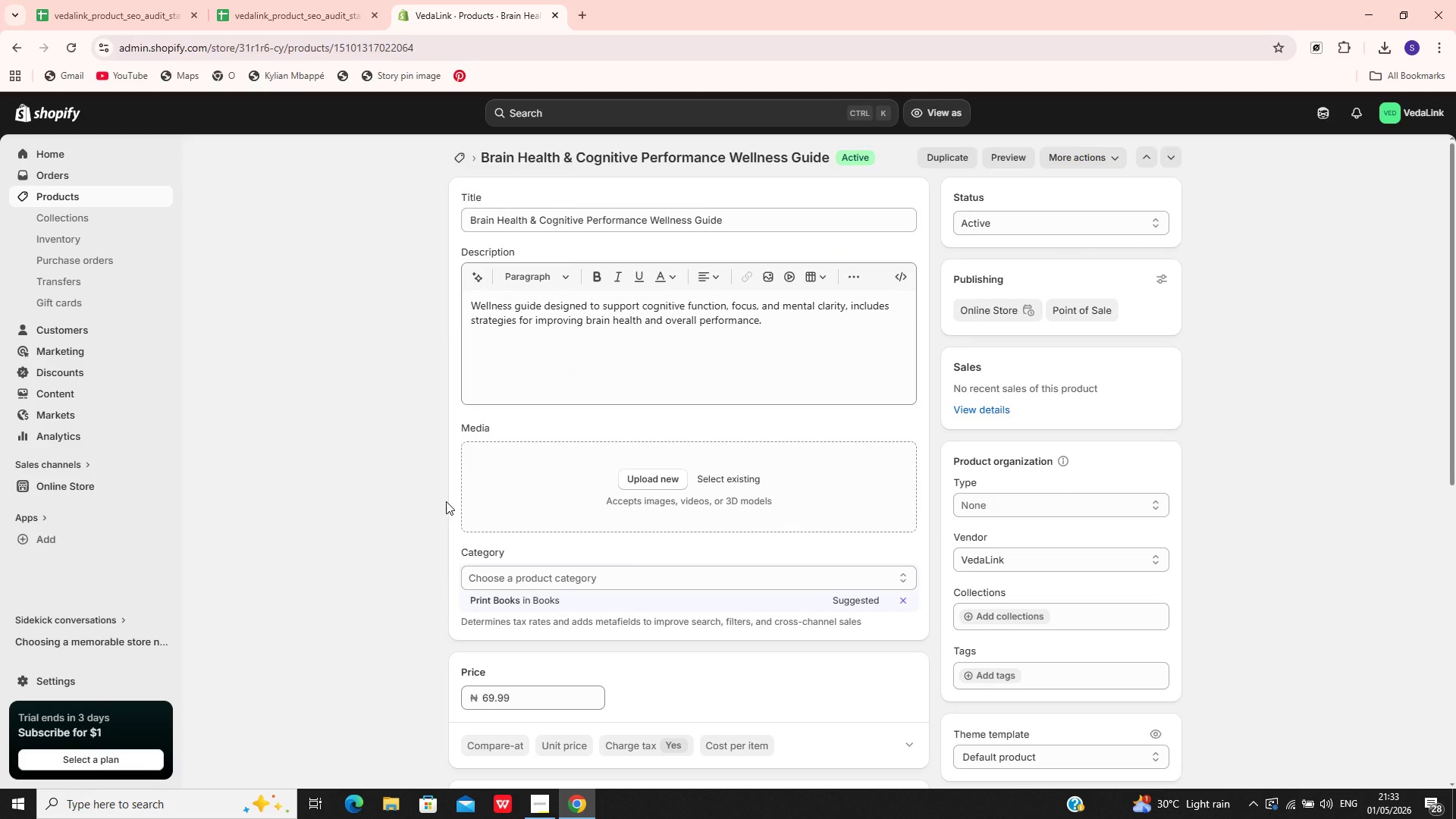 
wait(9.27)
 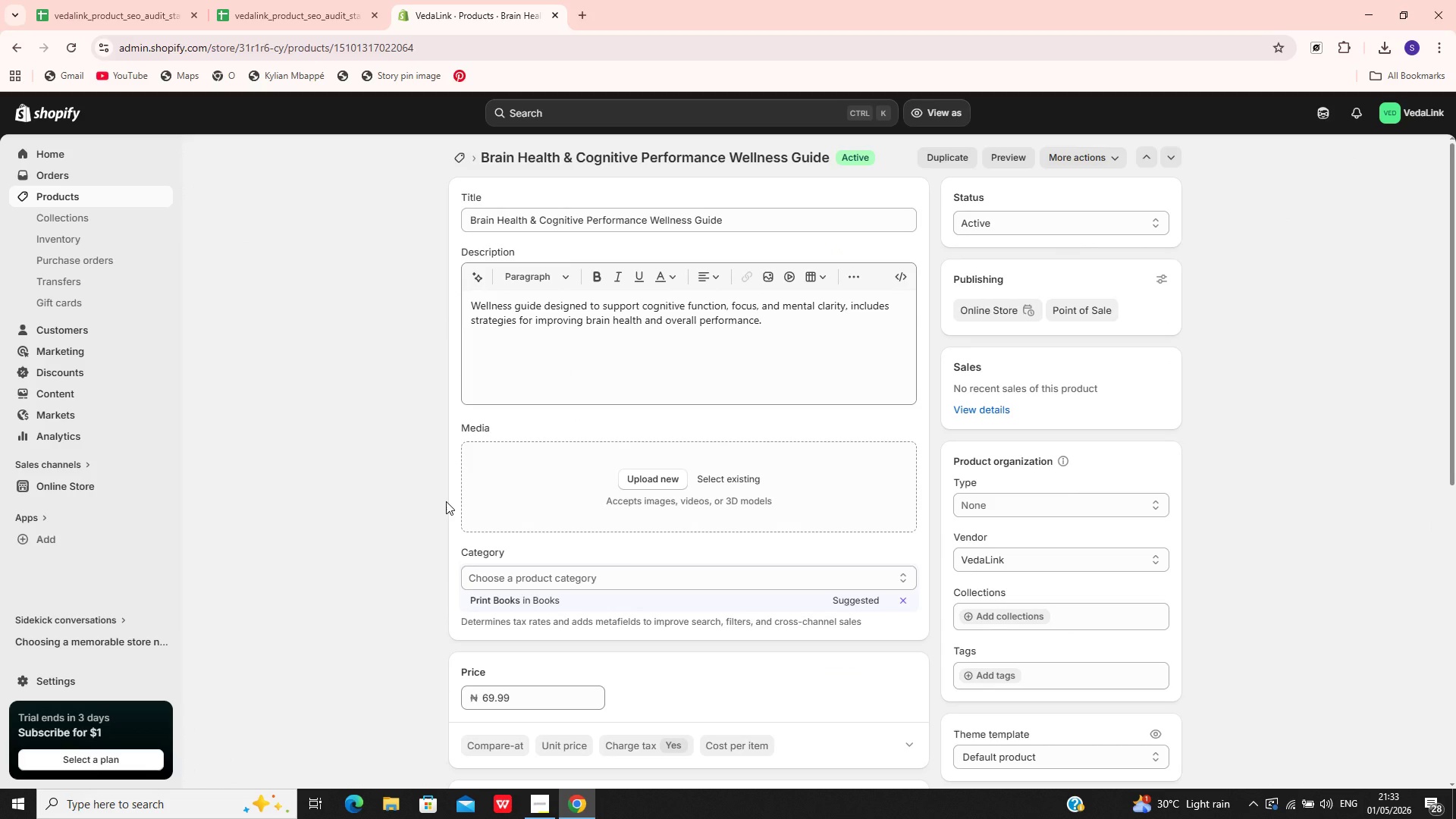 
left_click([902, 617])
 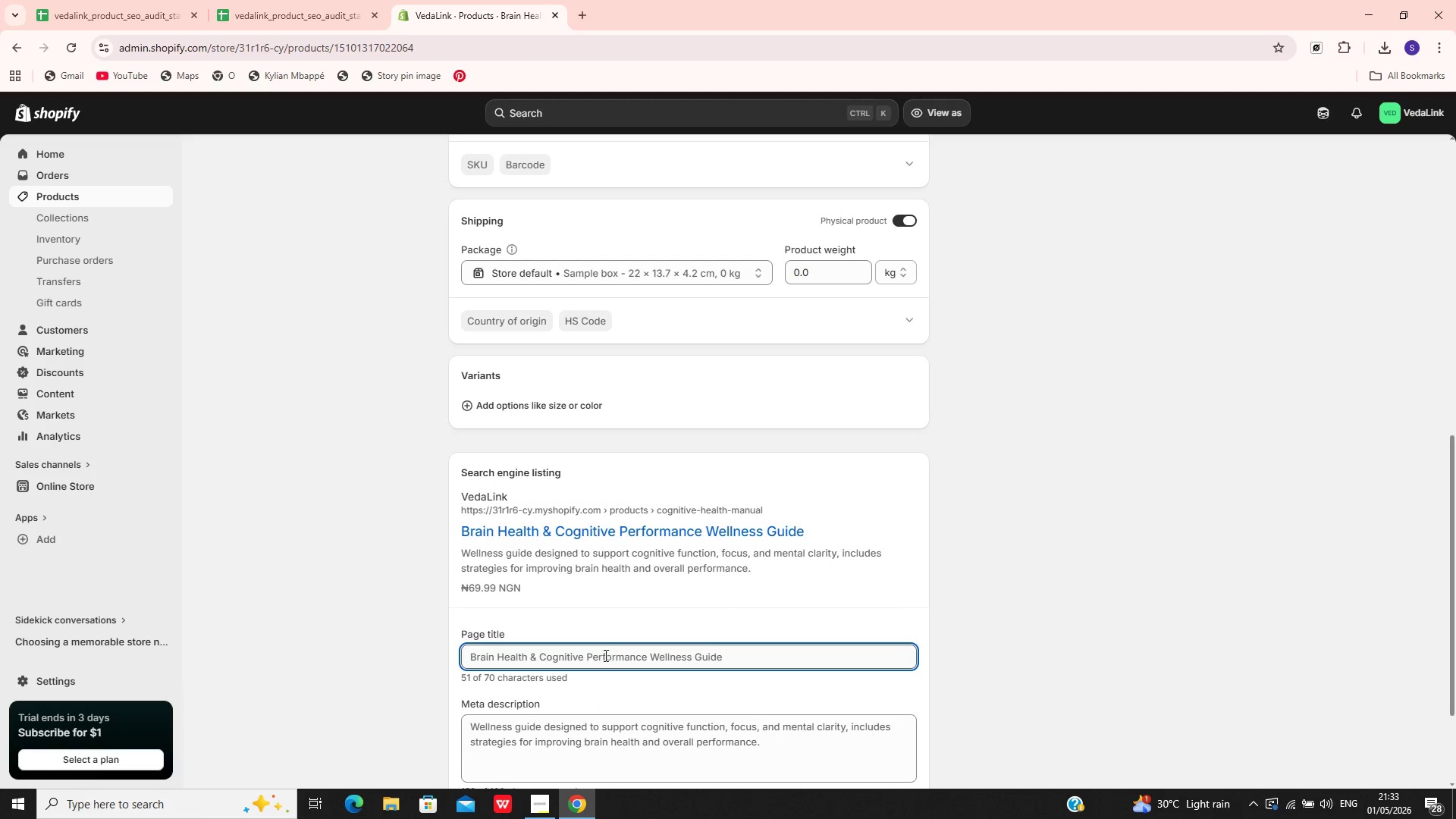 
left_click([543, 654])
 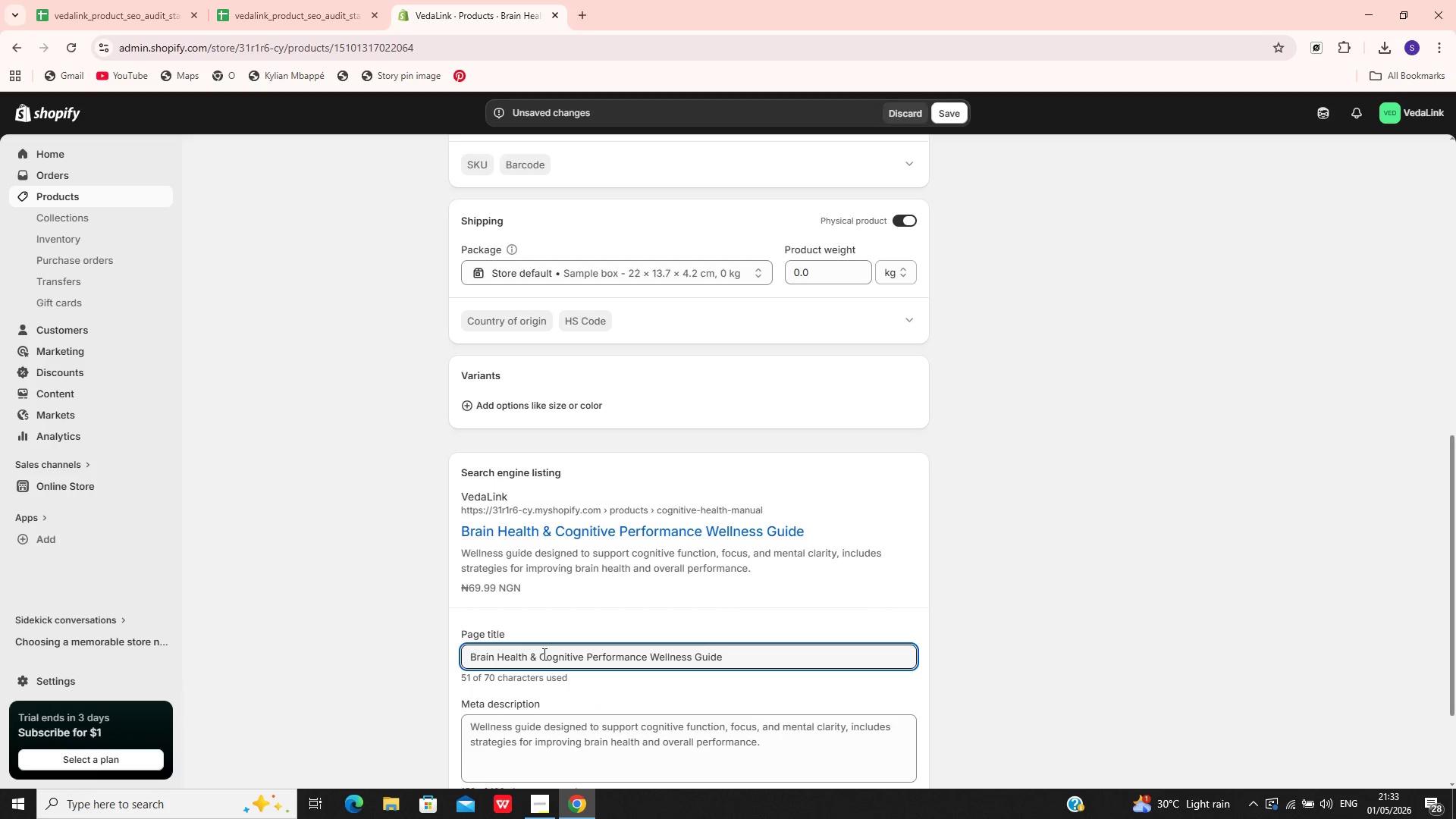 
key(ArrowLeft)
 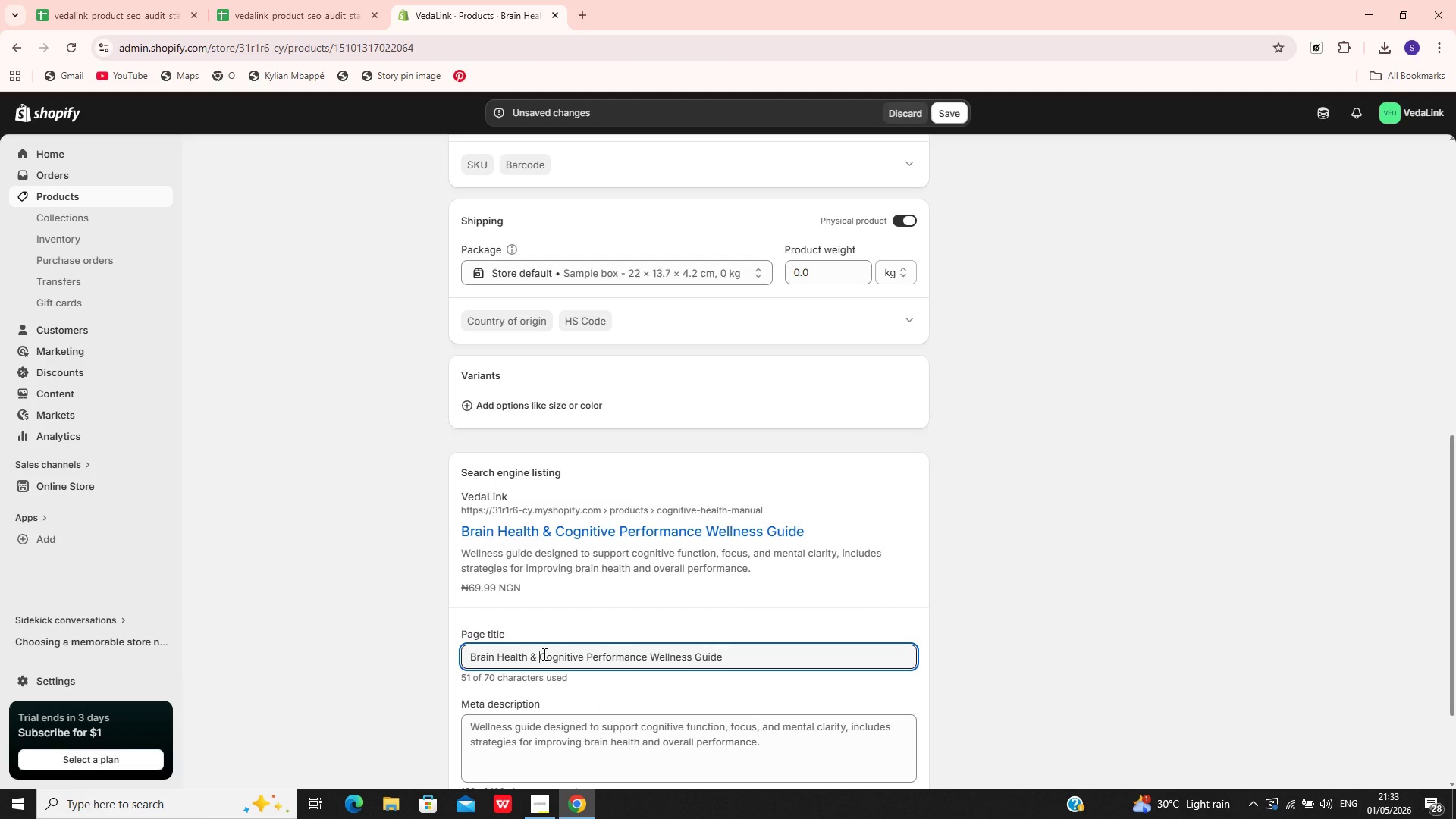 
key(Backspace)
 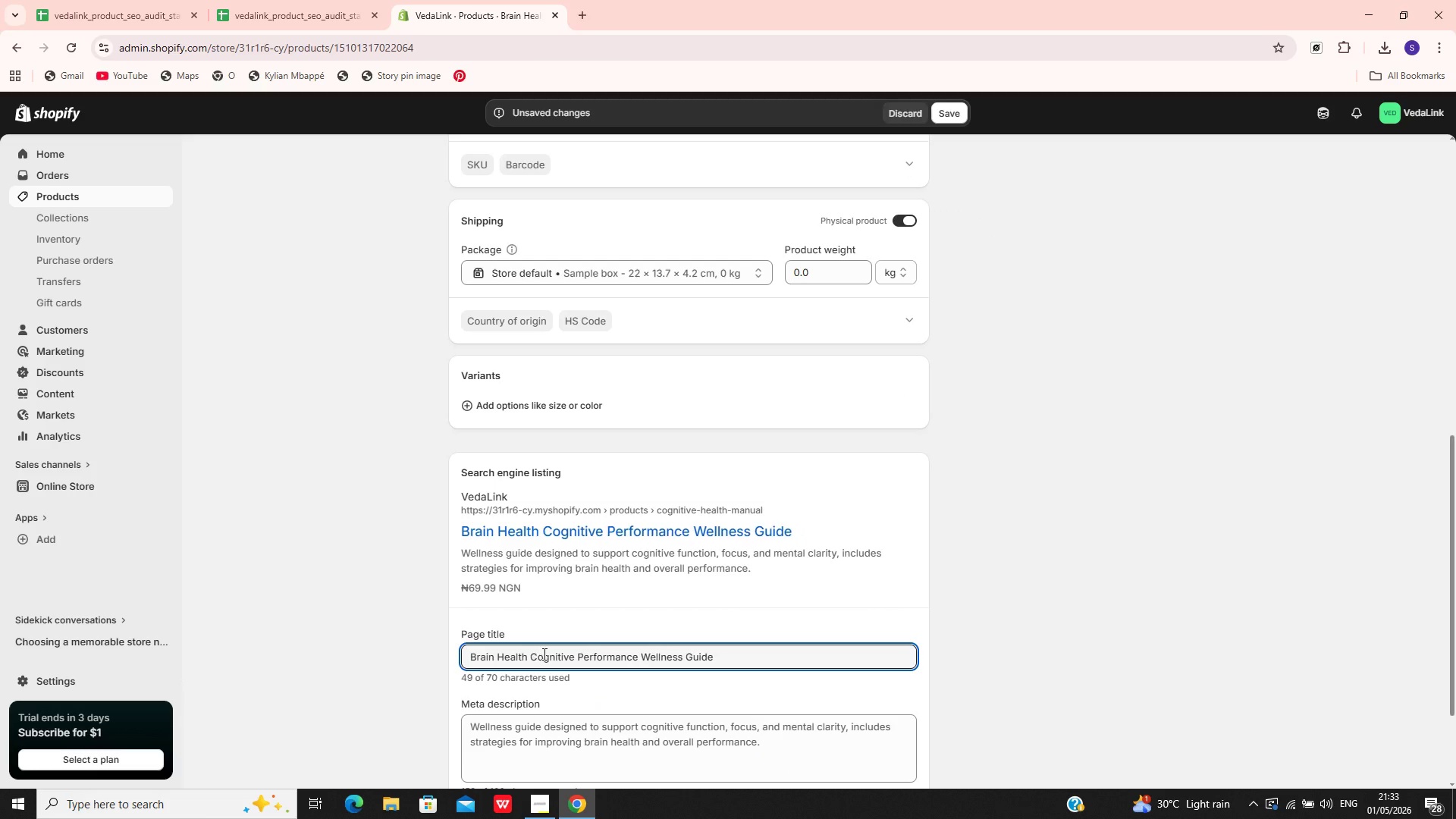 
key(Backspace)
 